 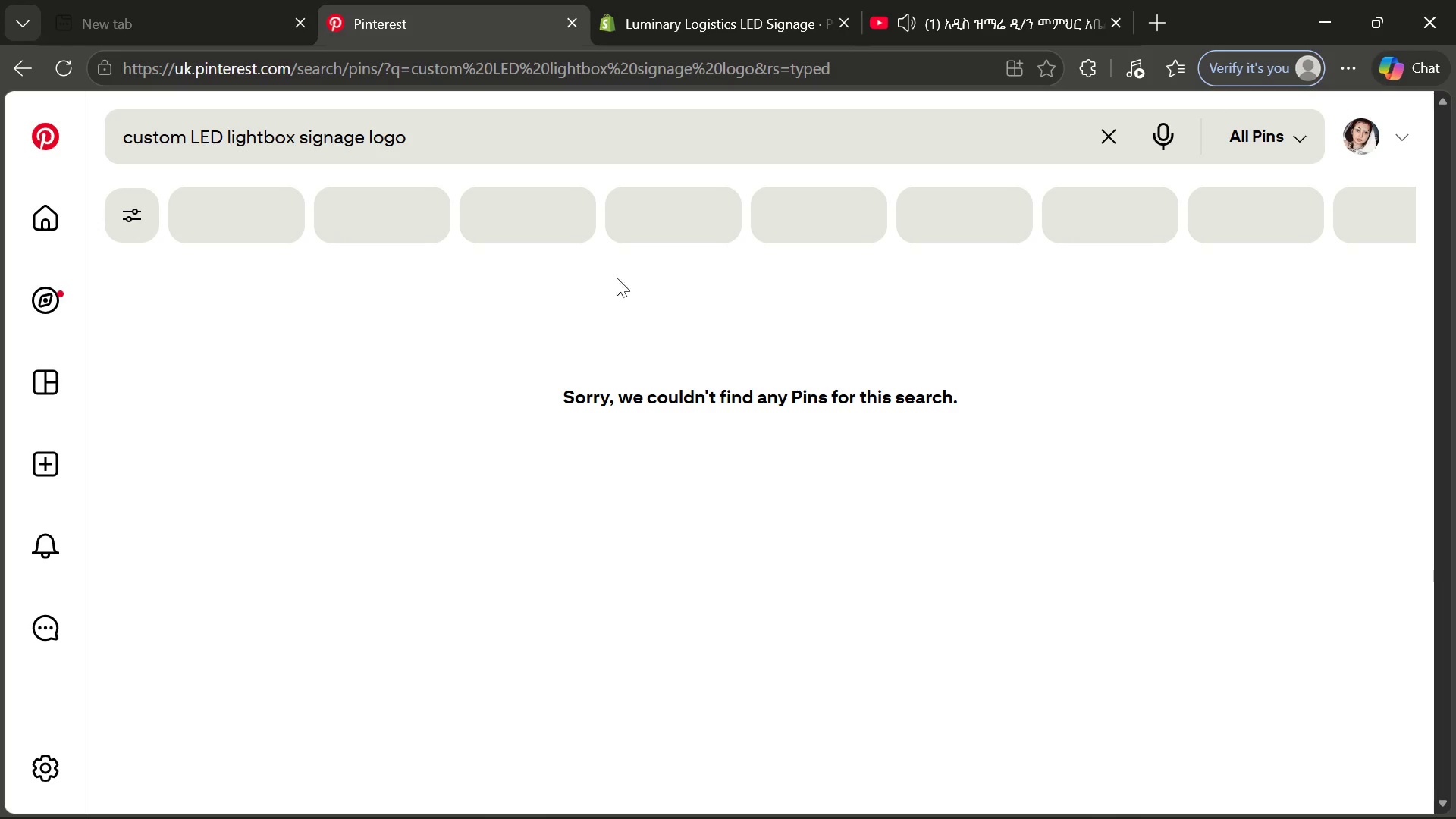 
left_click([475, 146])
 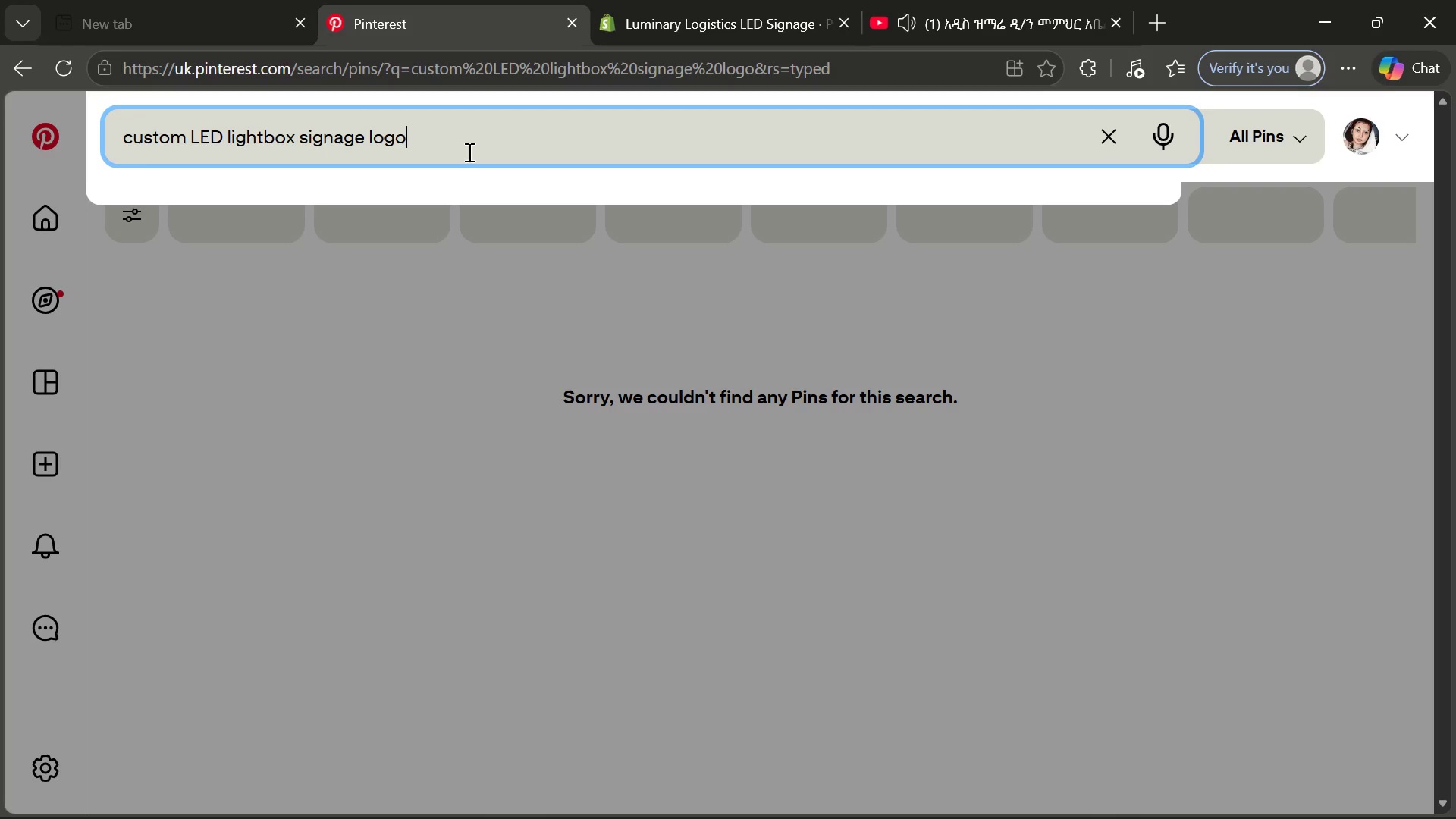 
key(Backspace)
 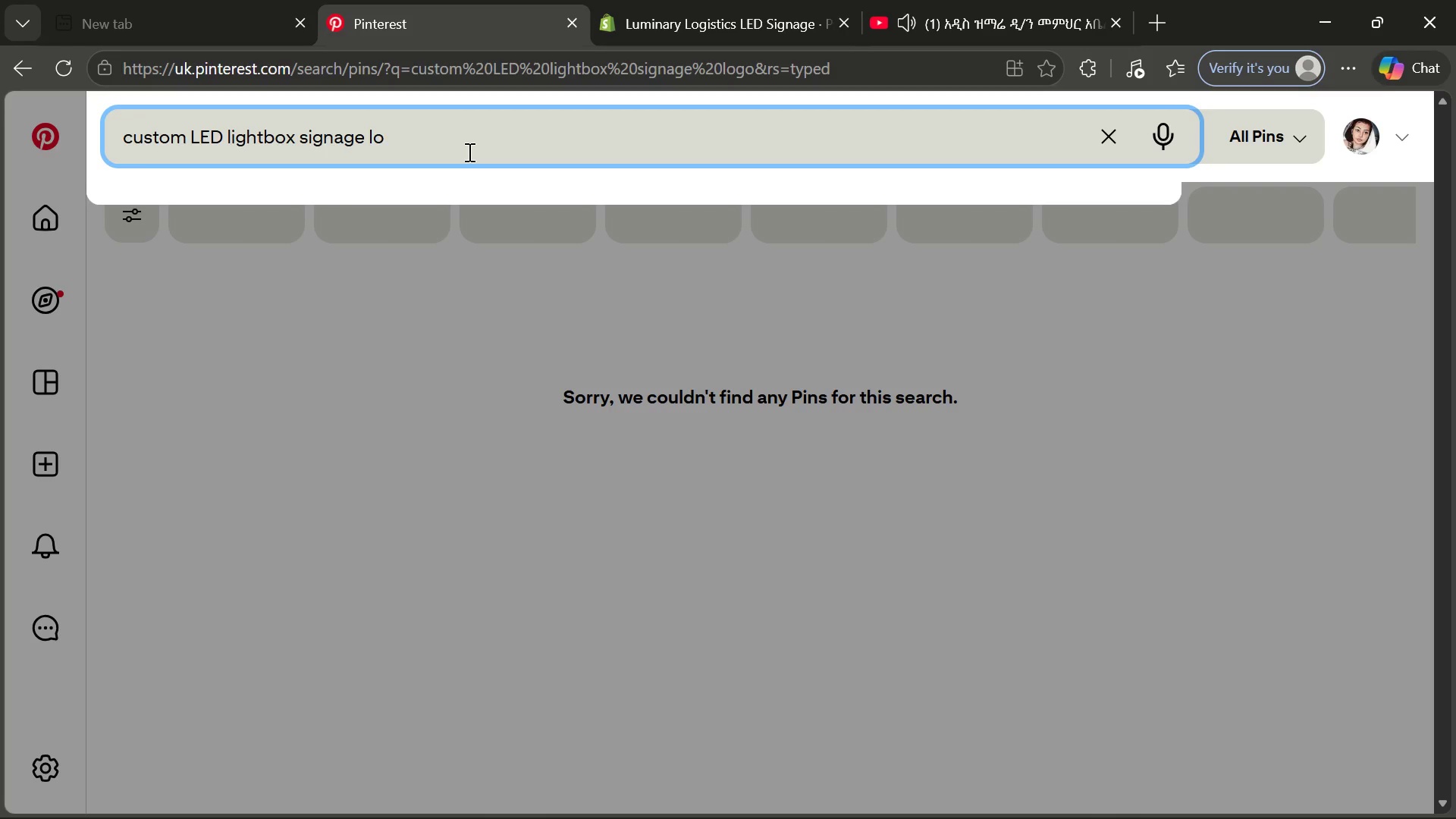 
key(Backspace)
 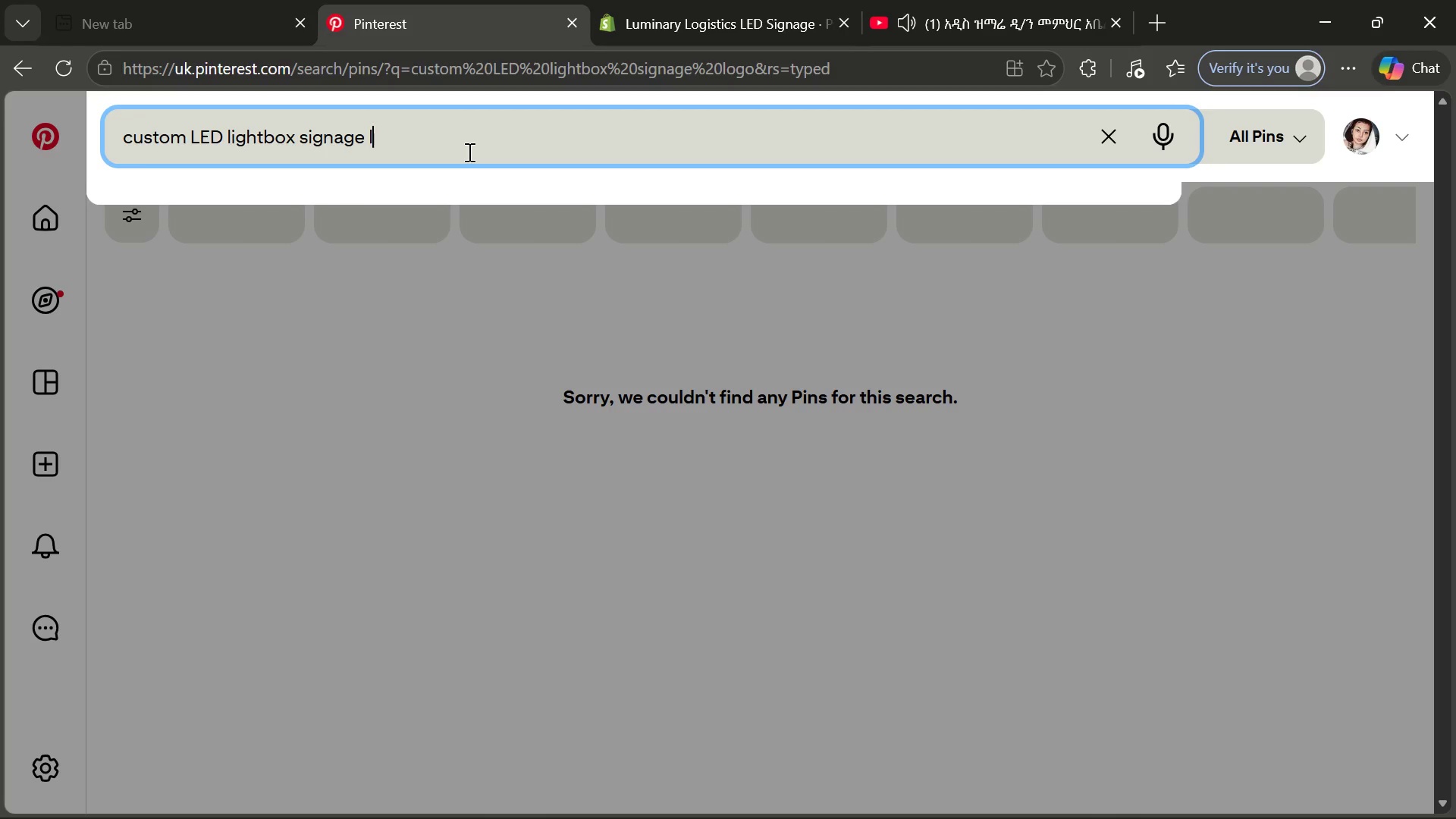 
hold_key(key=Backspace, duration=0.73)
 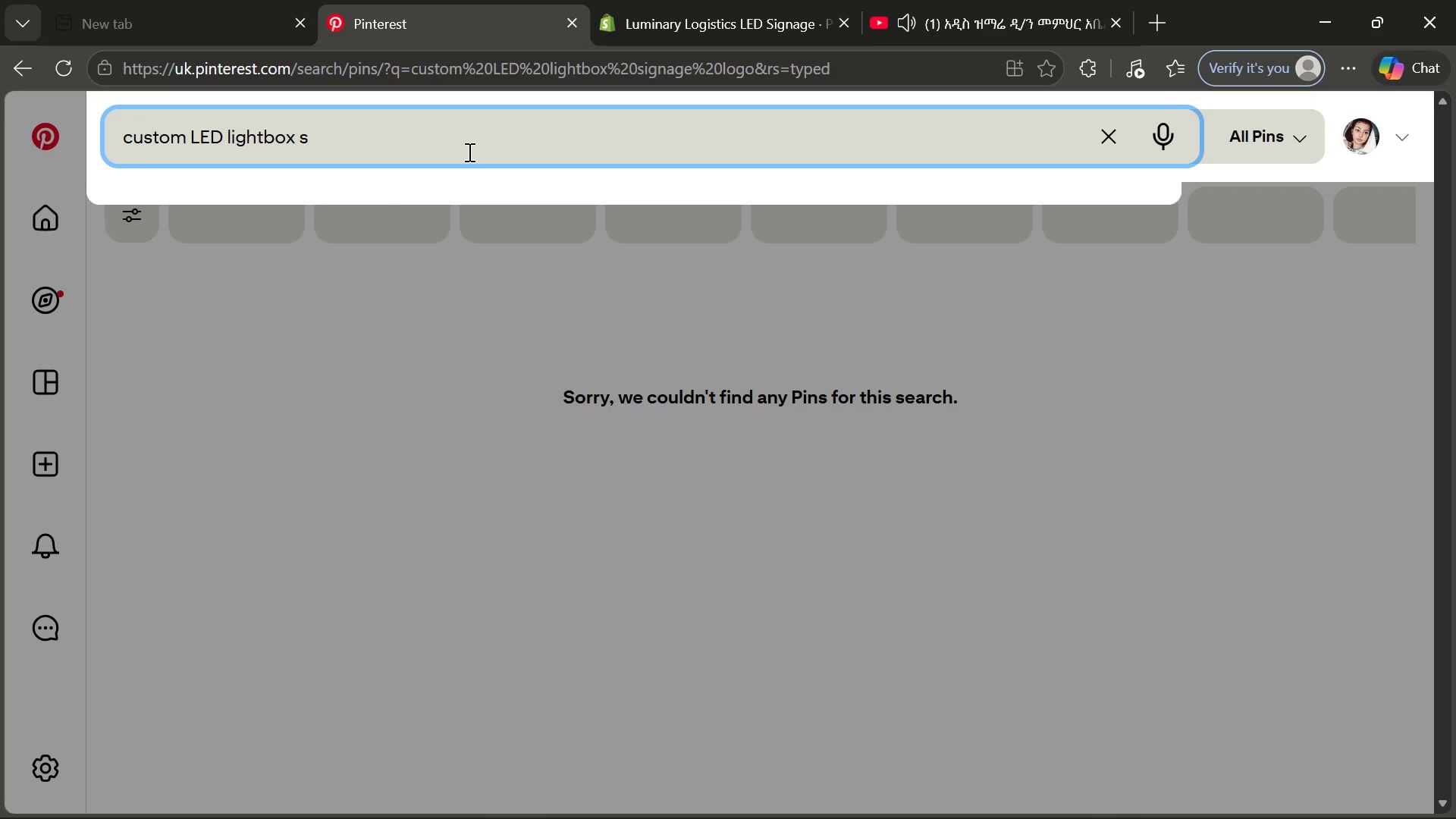 
key(Backspace)
 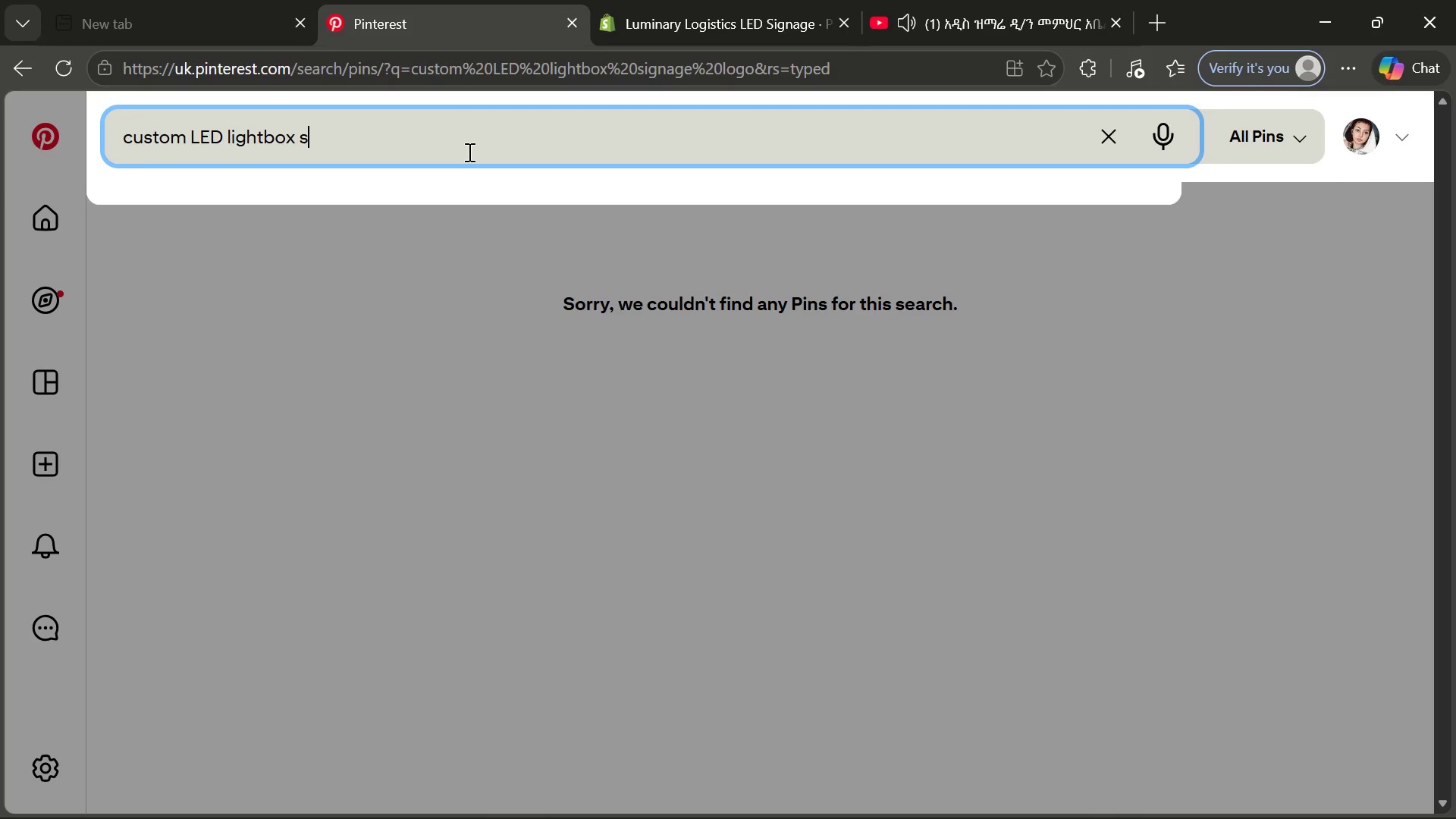 
key(Backspace)
 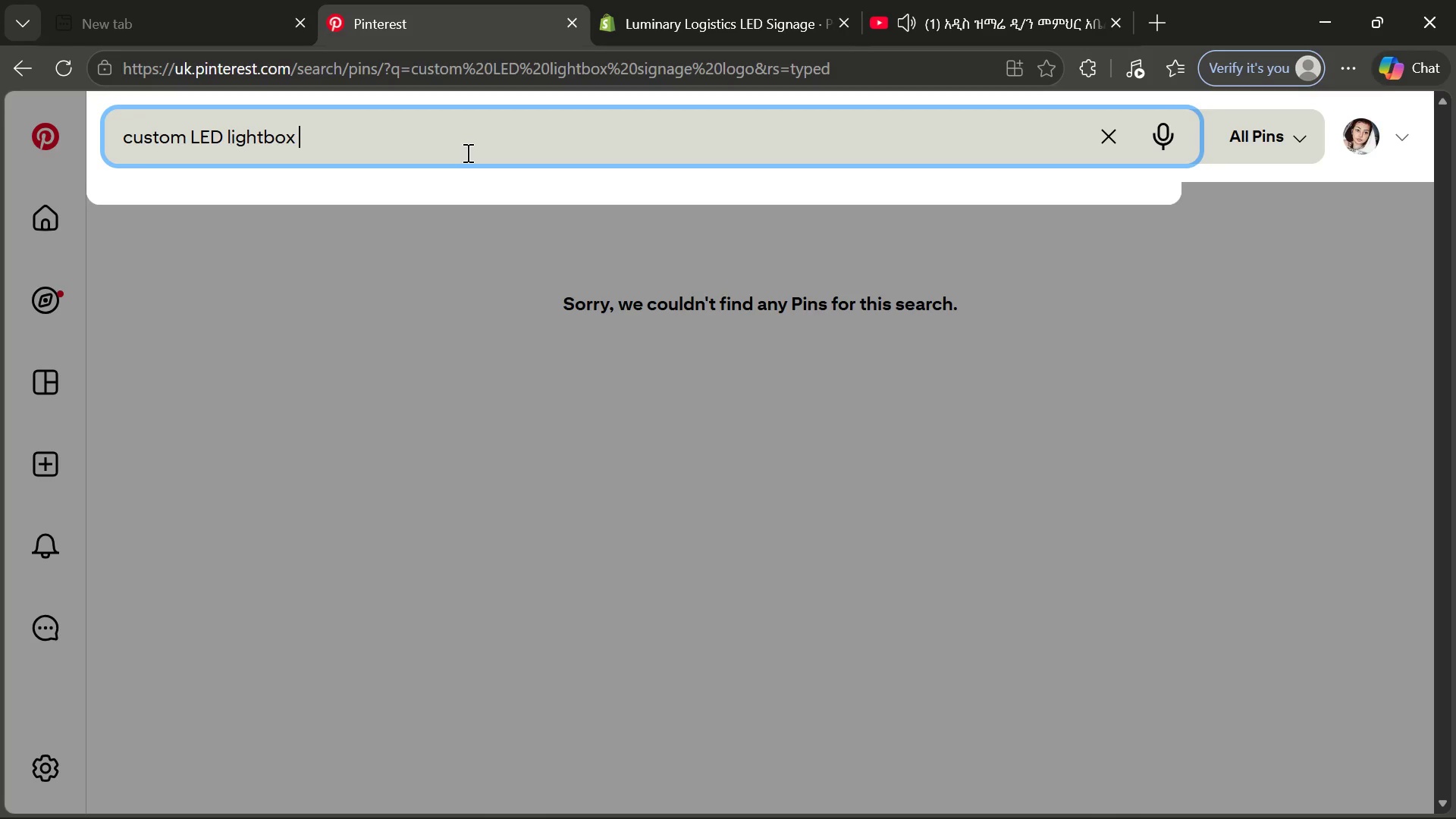 
wait(15.77)
 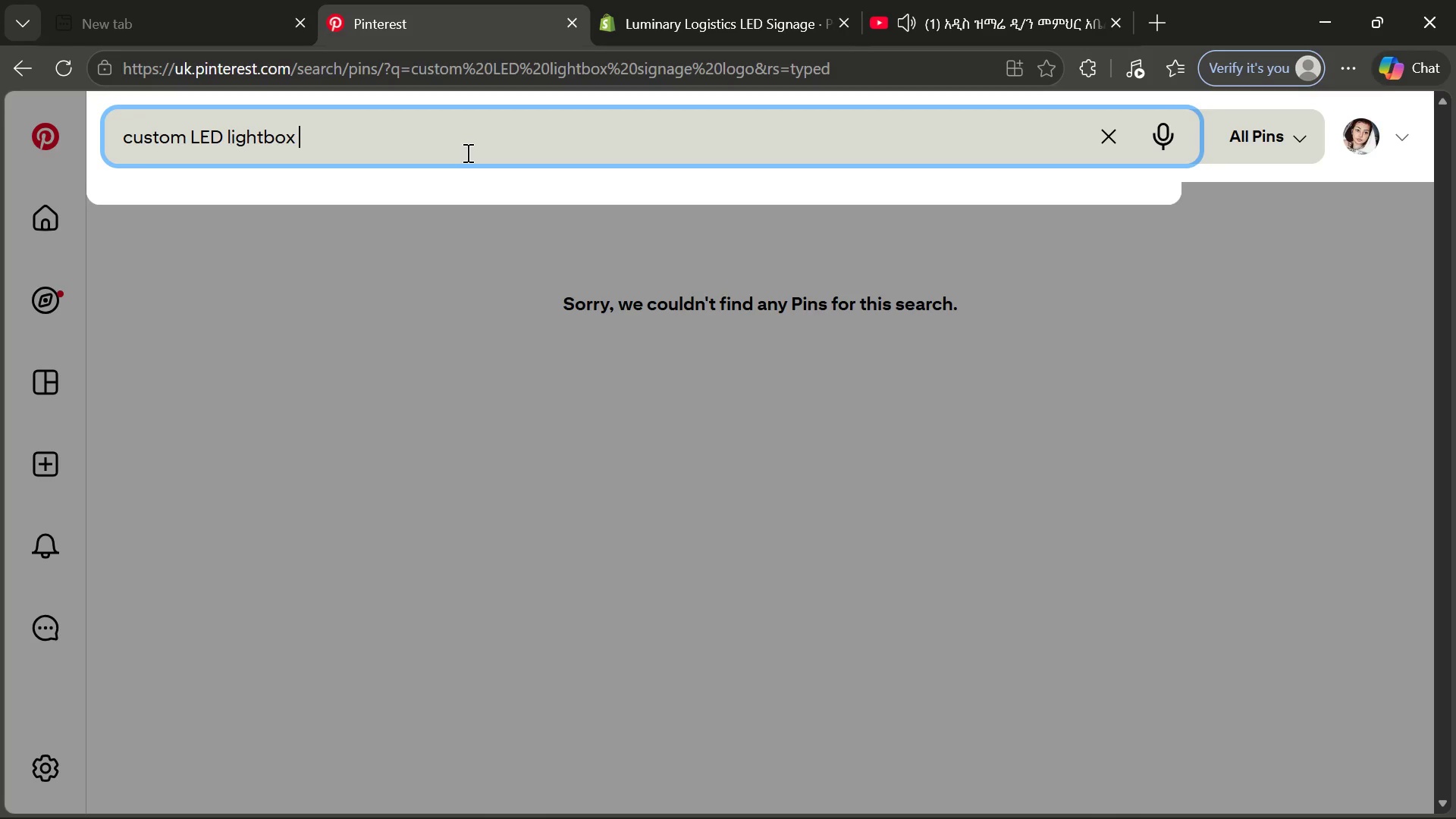 
type(acrylic )
 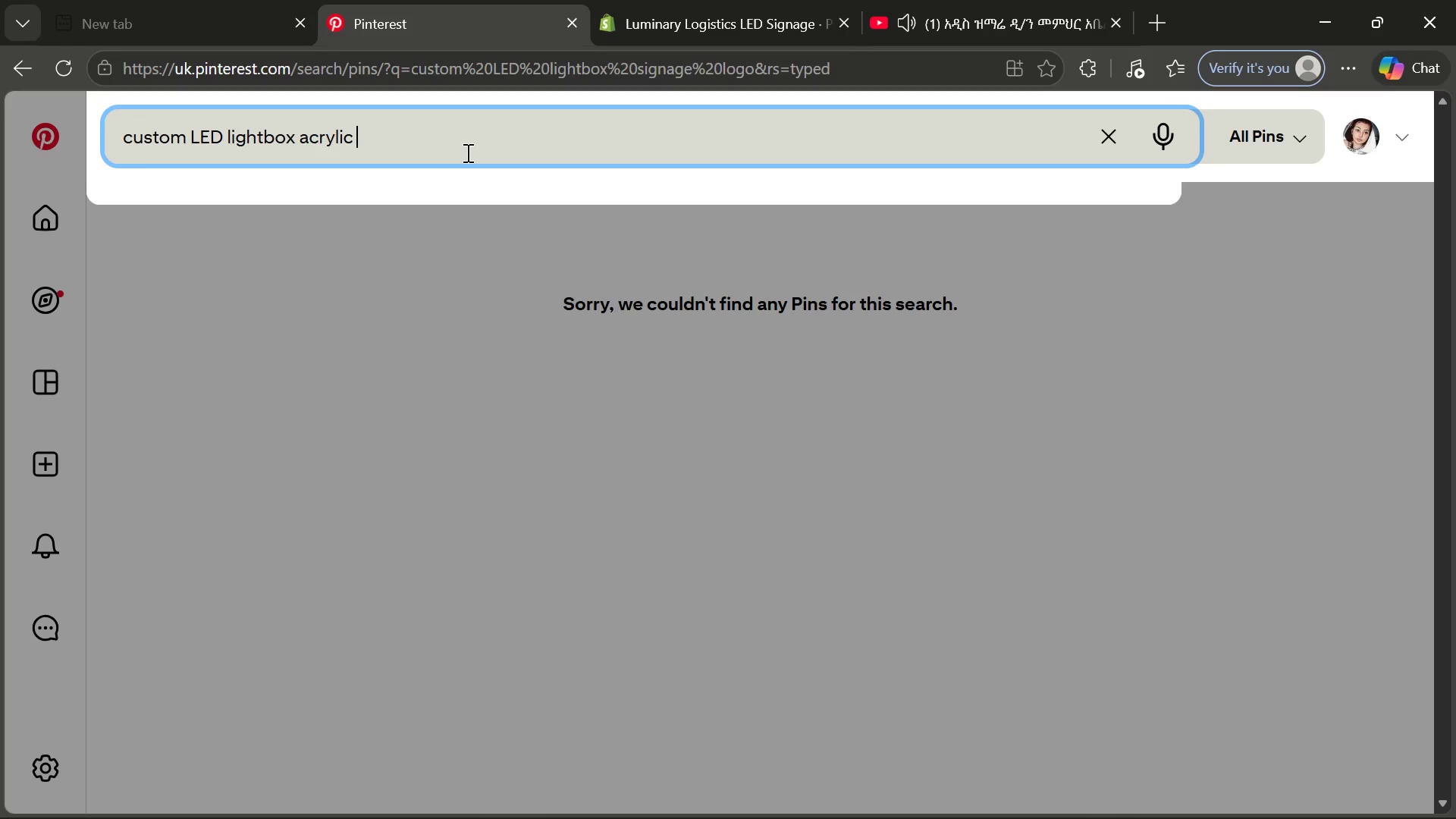 
type(logo signage glowing pe)
key(Backspace)
type(rofessional)
 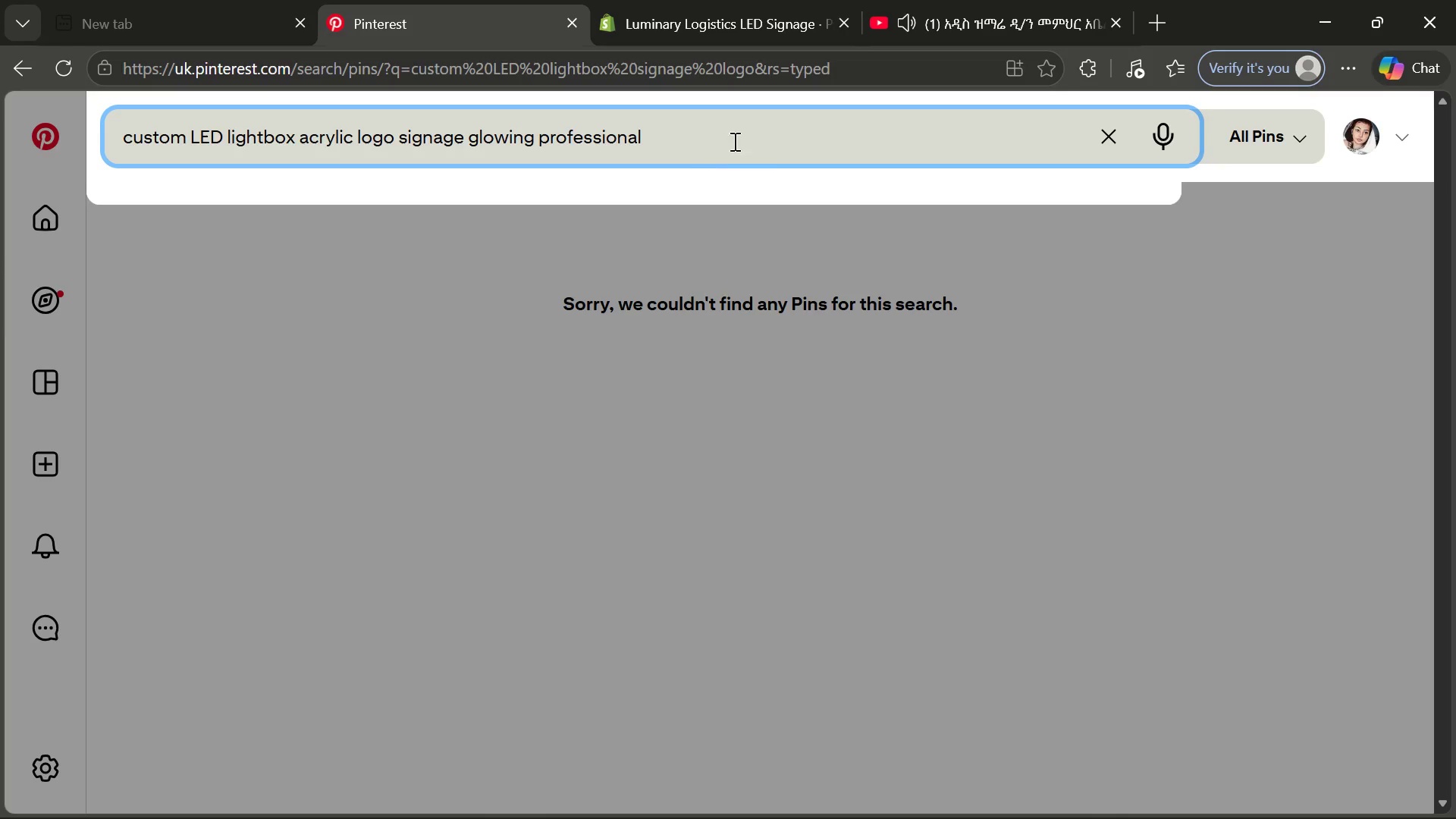 
wait(5.06)
 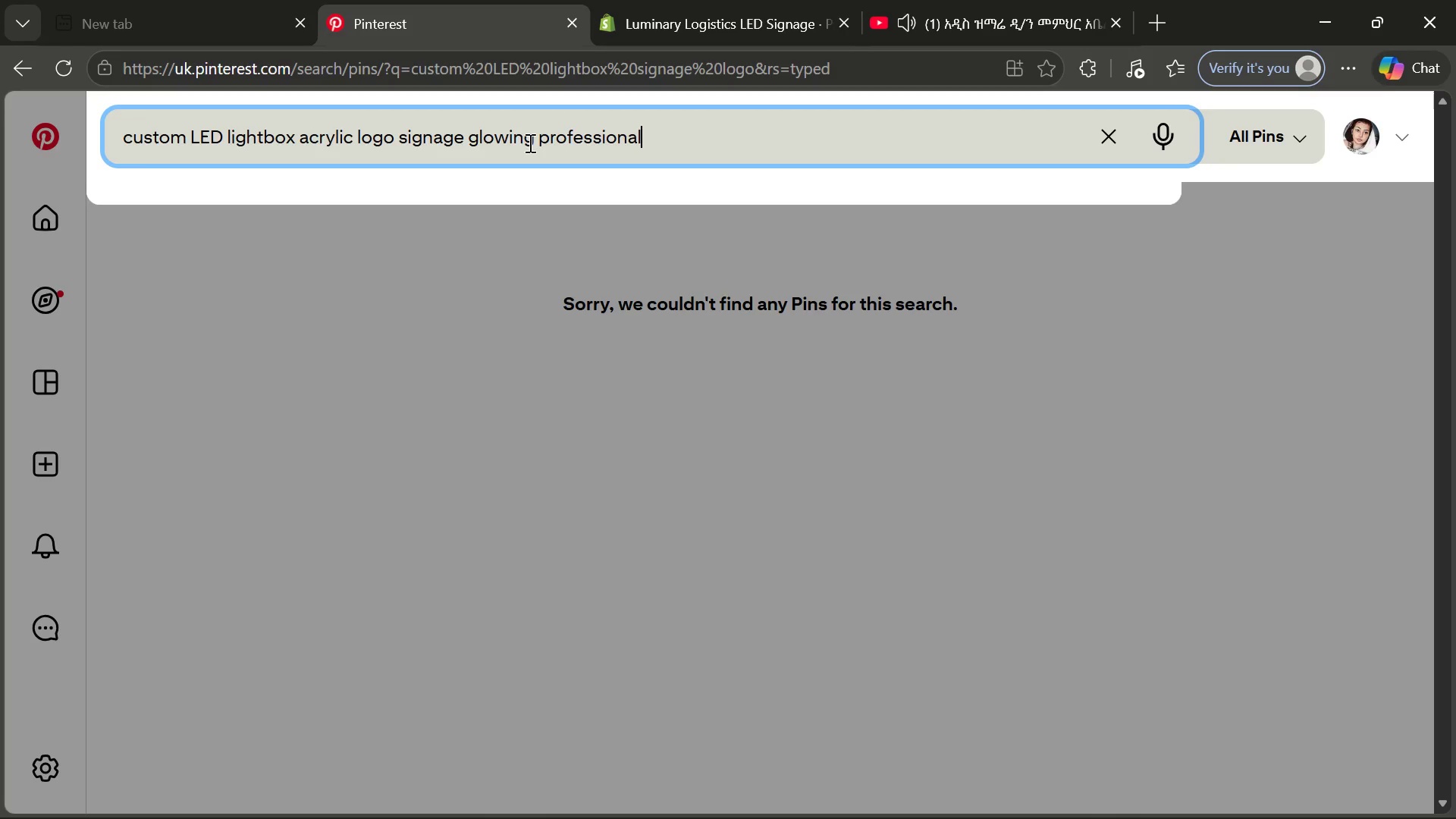 
left_click([1109, 19])
 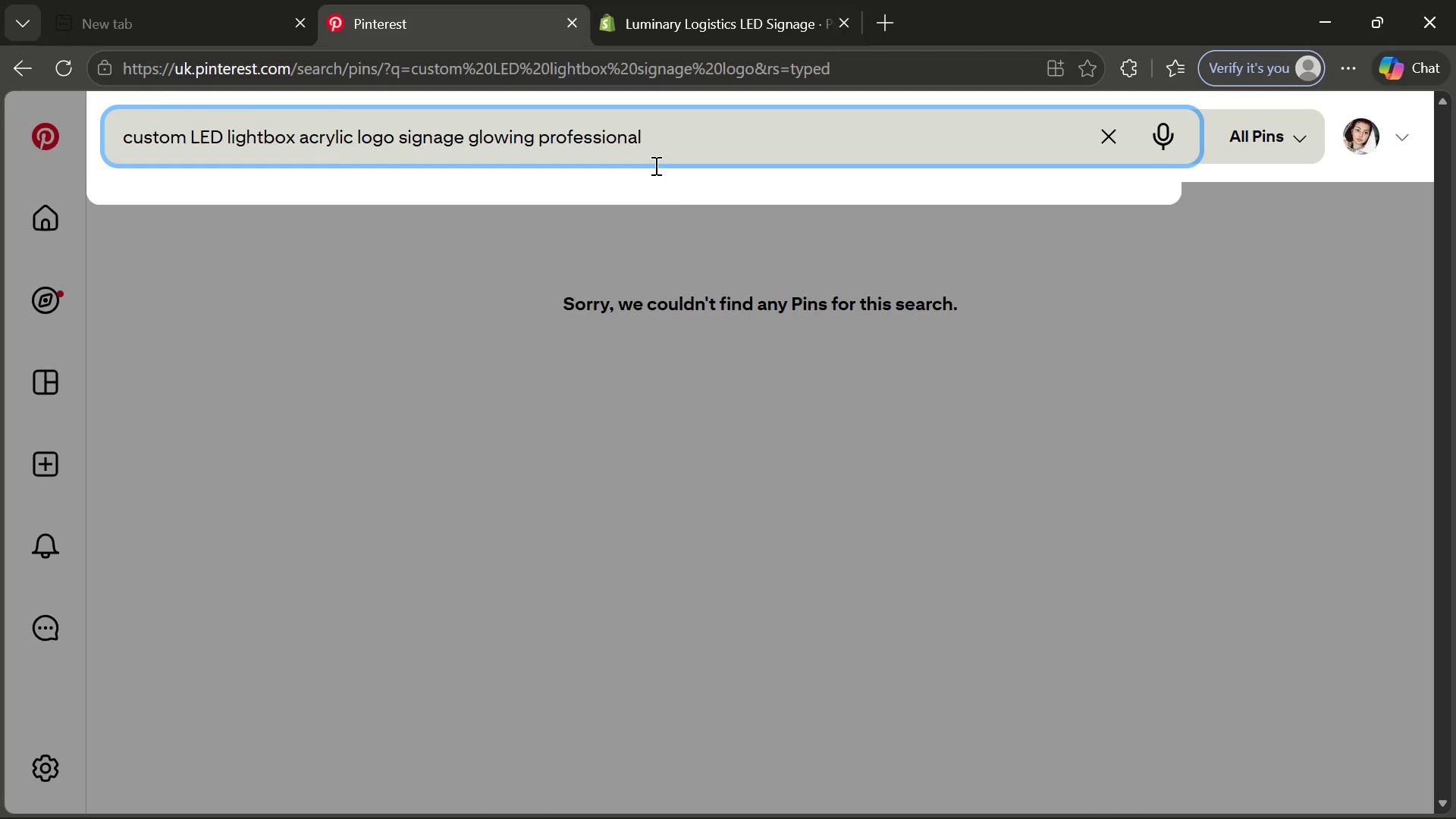 
key(Enter)
 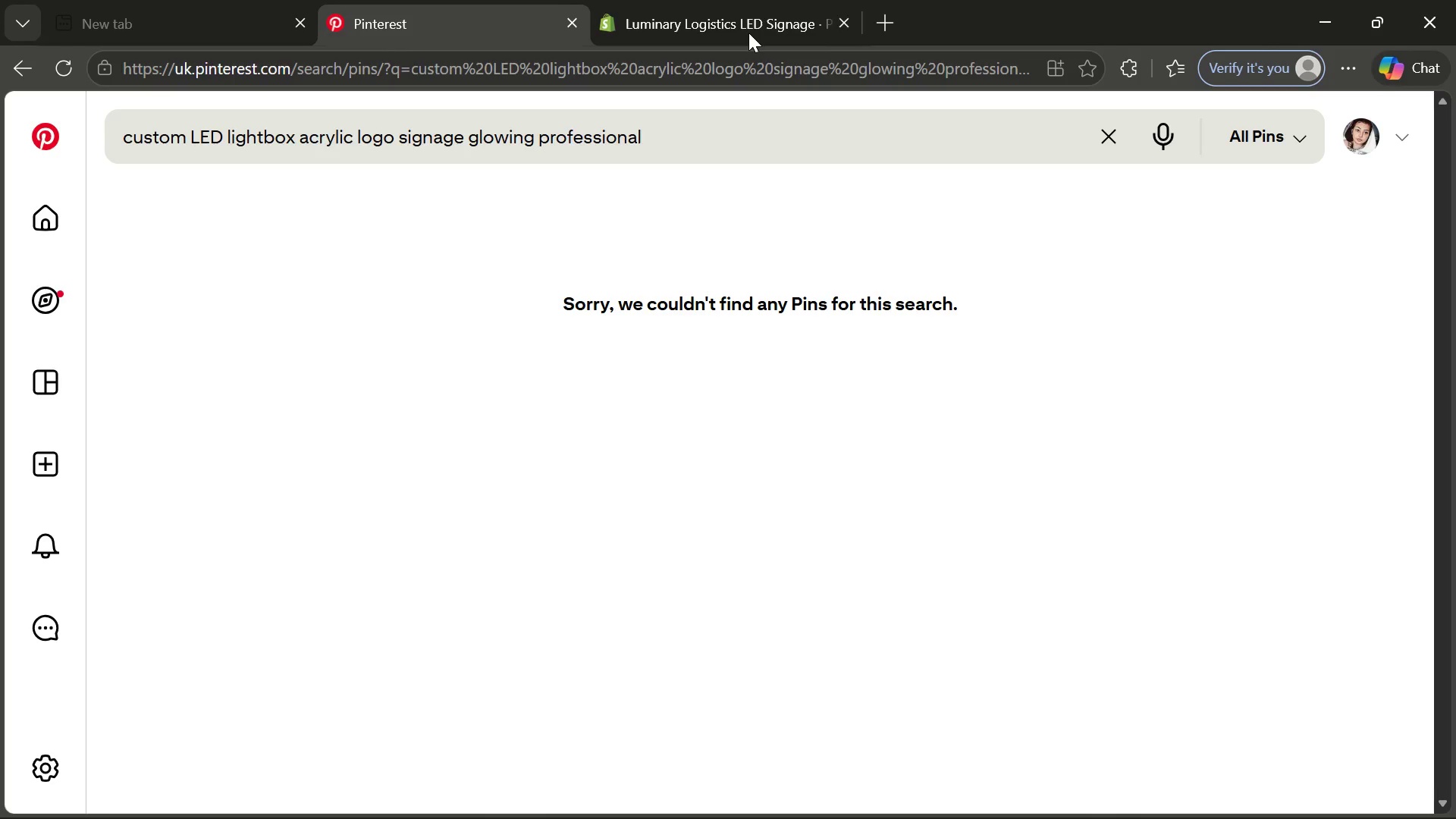 
left_click([760, 24])
 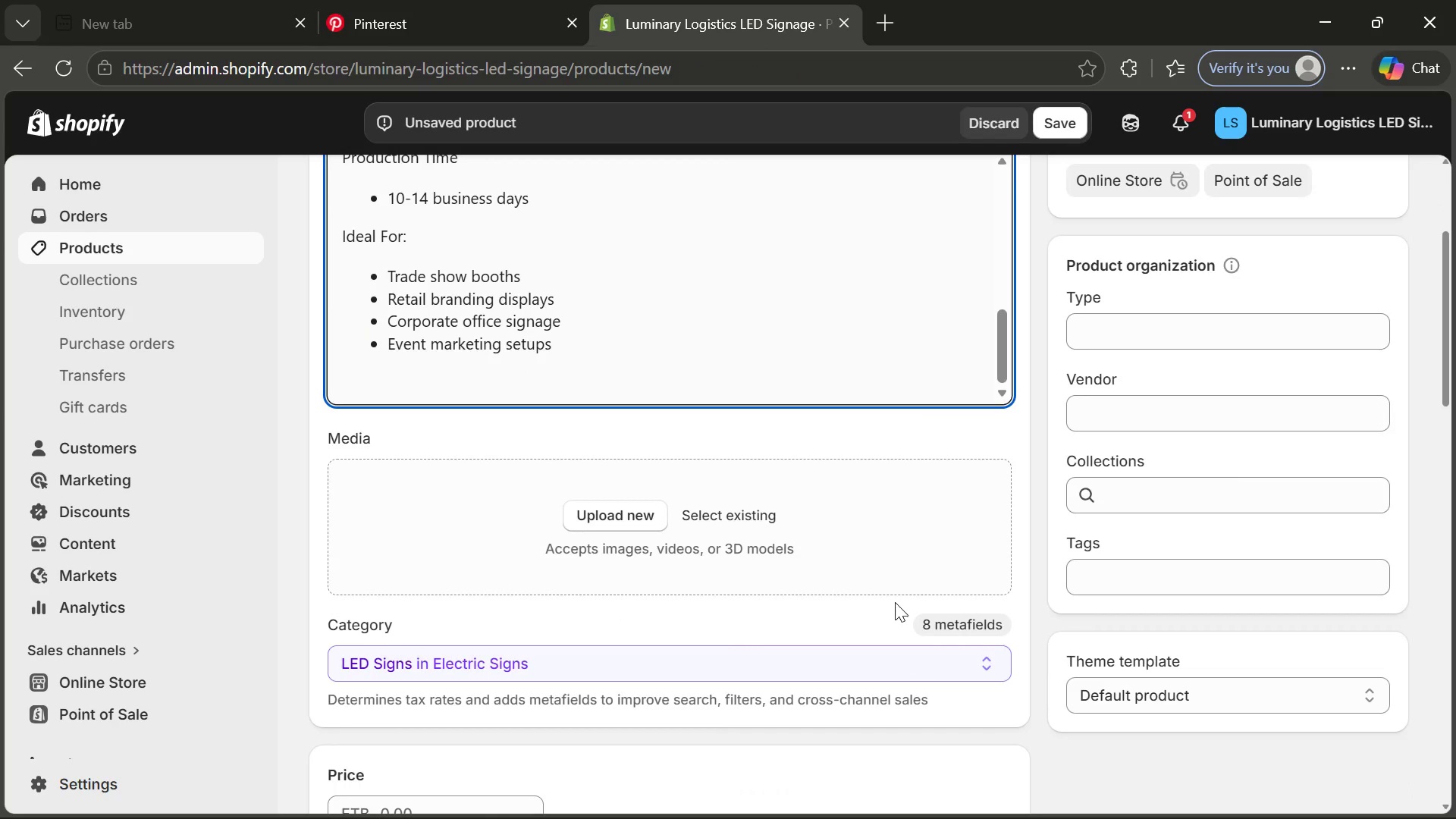 
wait(9.12)
 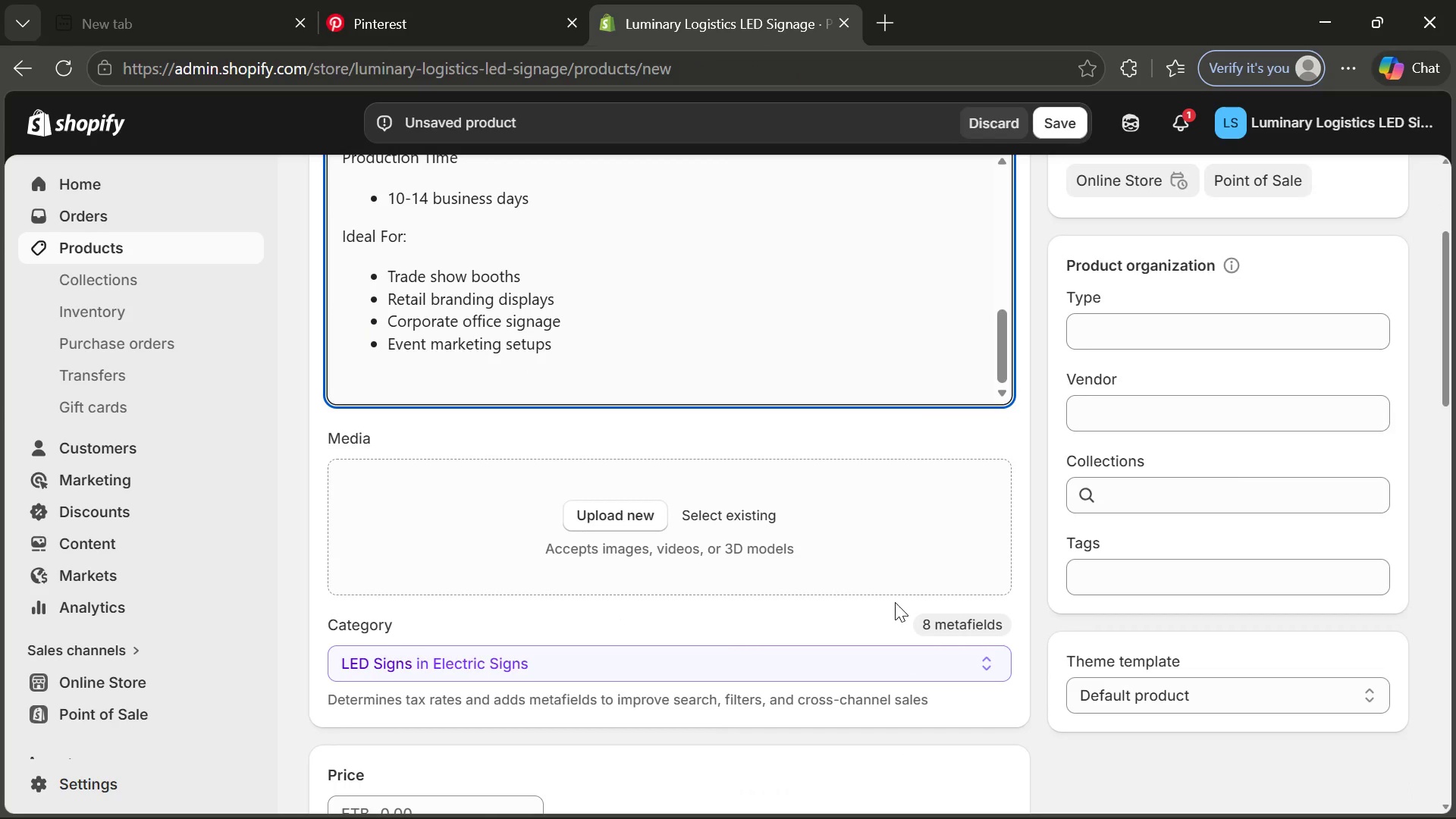 
left_click([395, 714])
 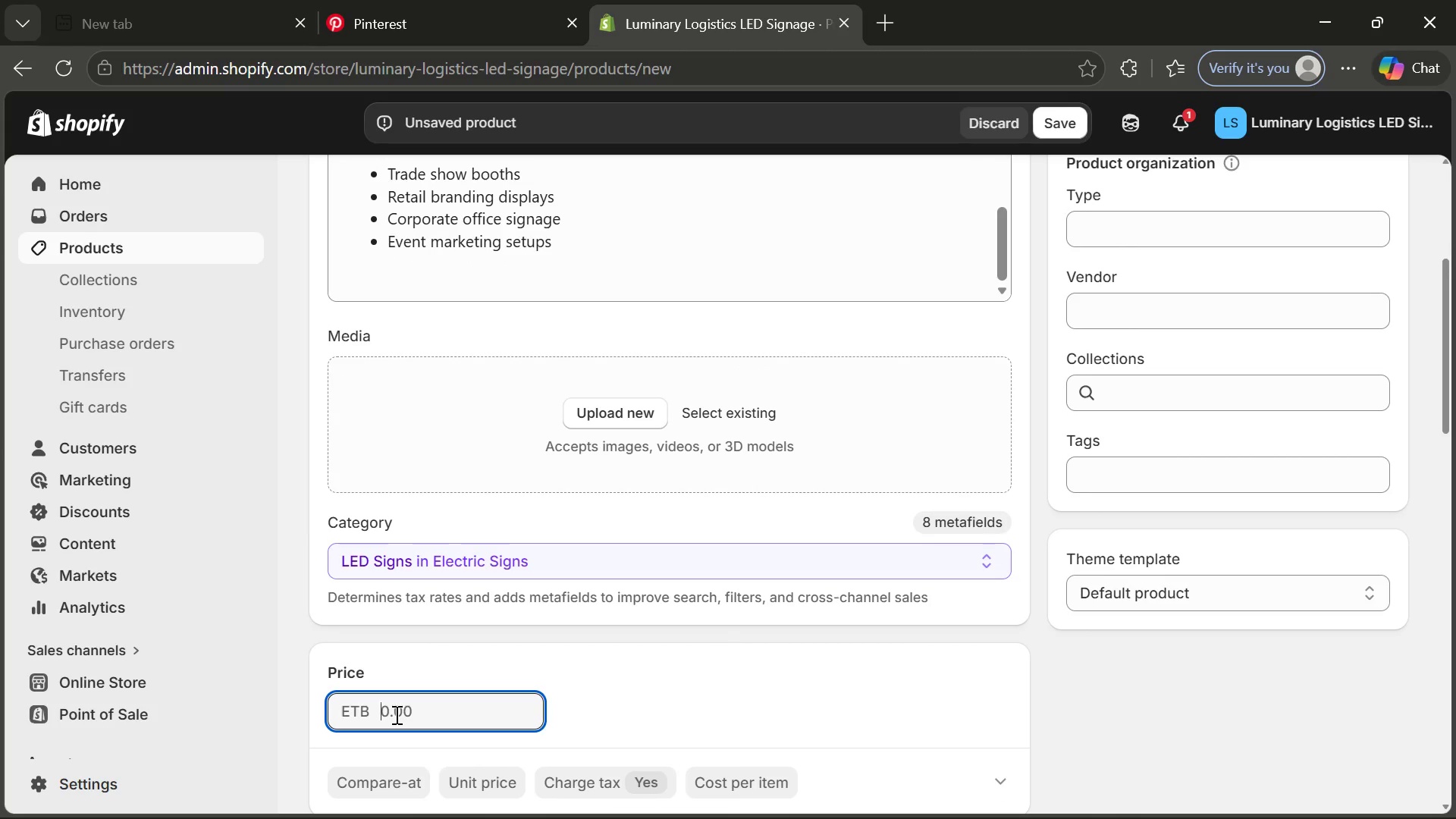 
wait(7.48)
 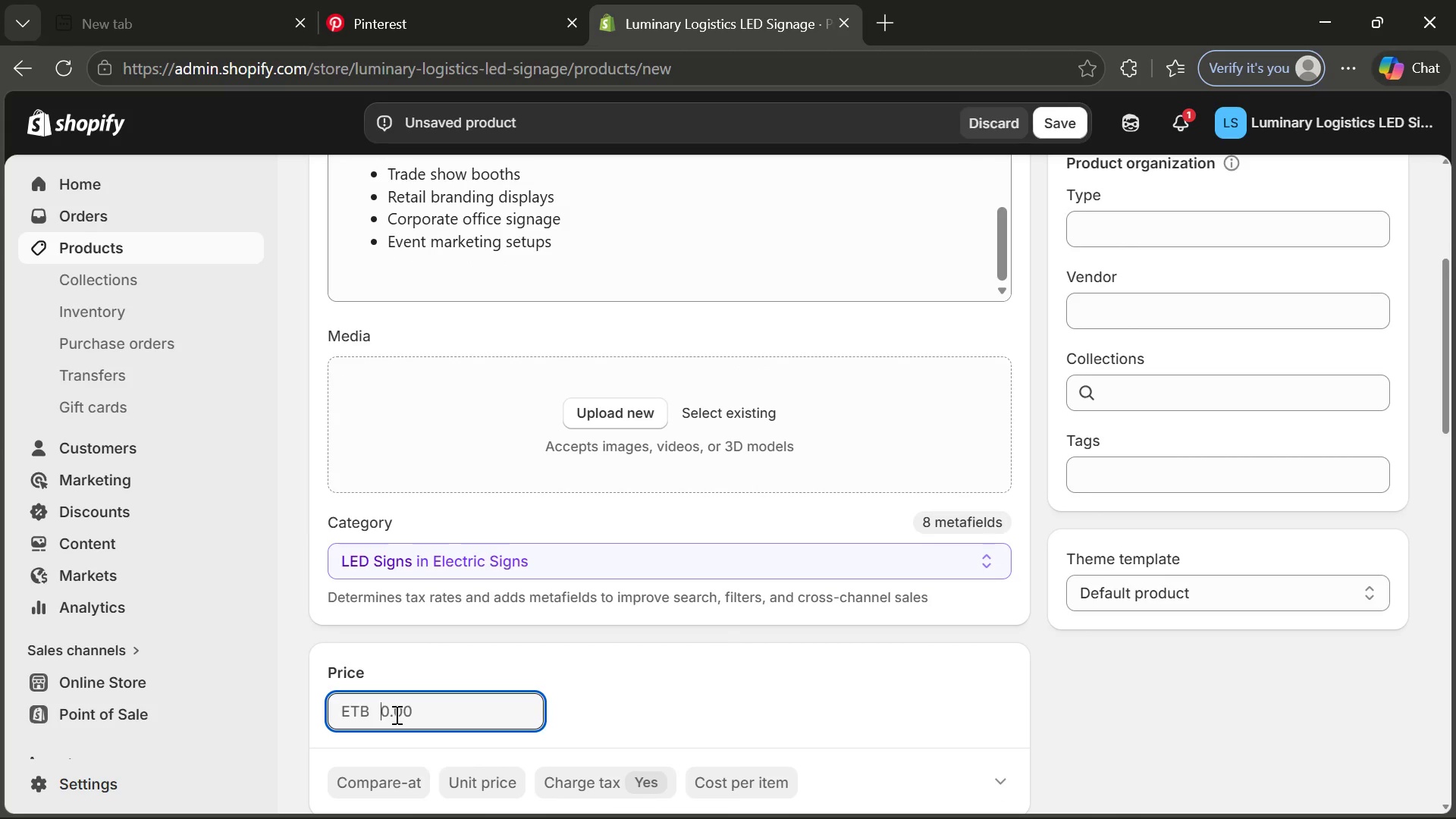 
type(249.o)
key(Backspace)
type(00)
 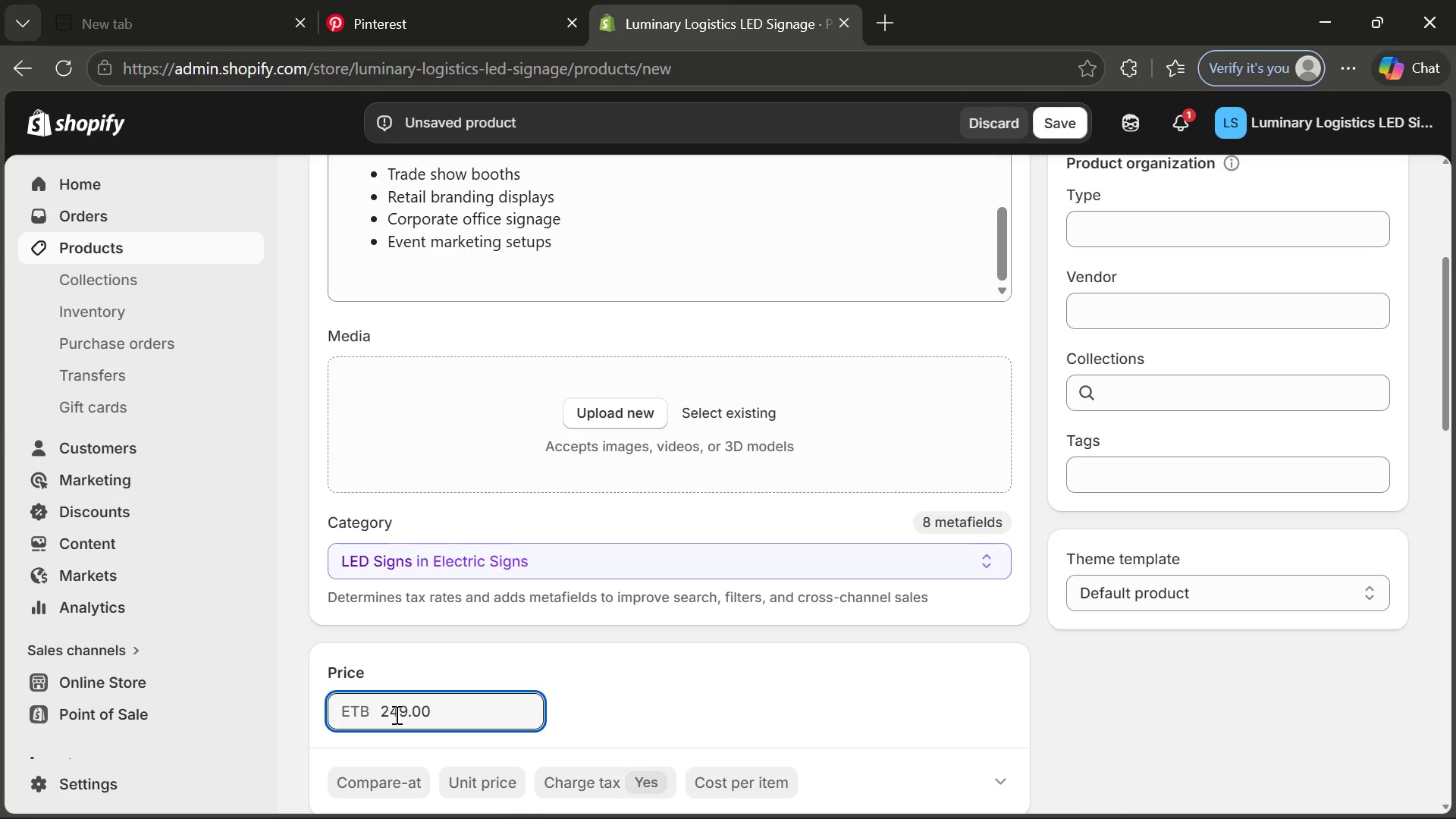 
mouse_move([588, 620])
 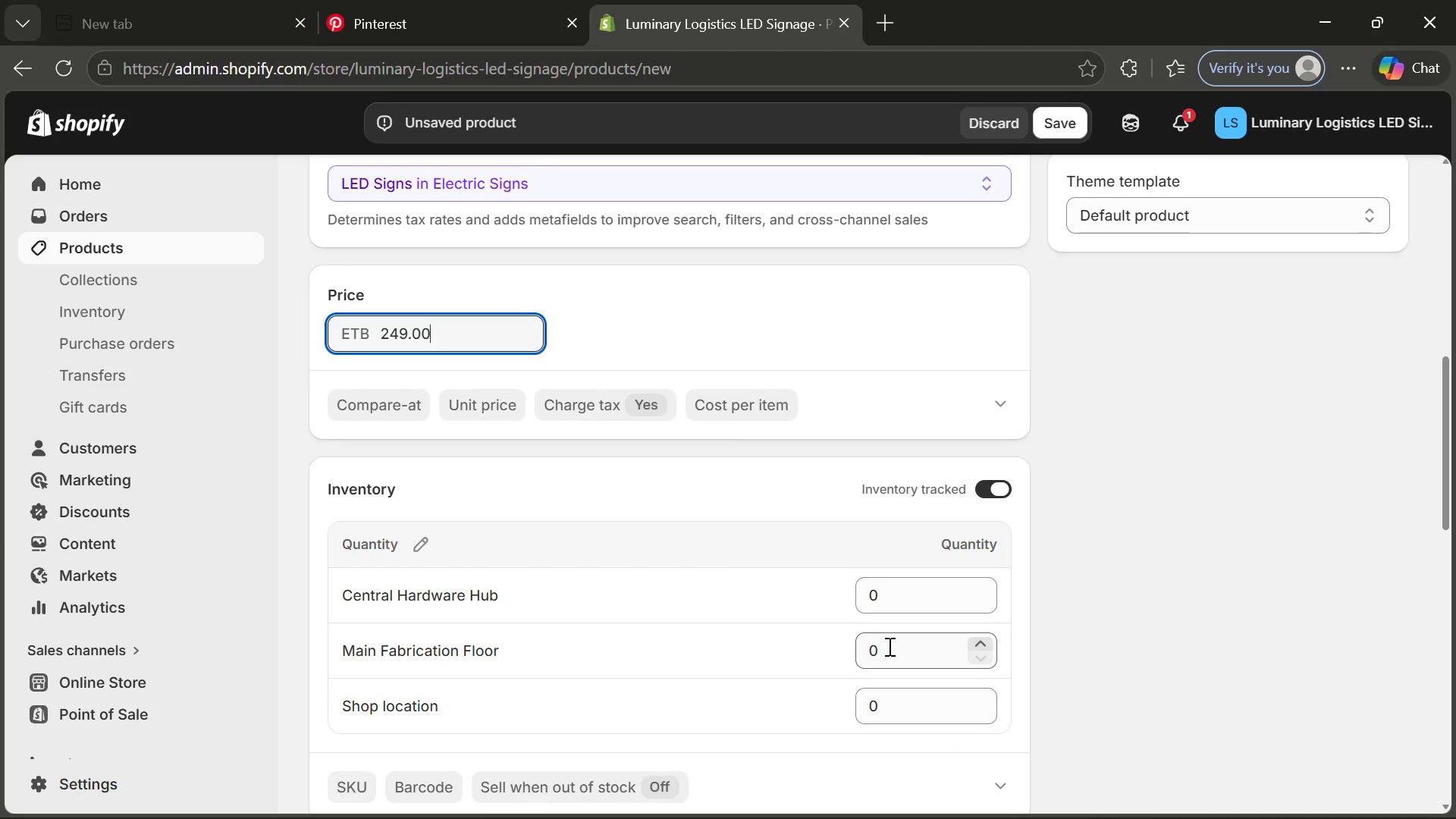 
left_click([888, 646])
 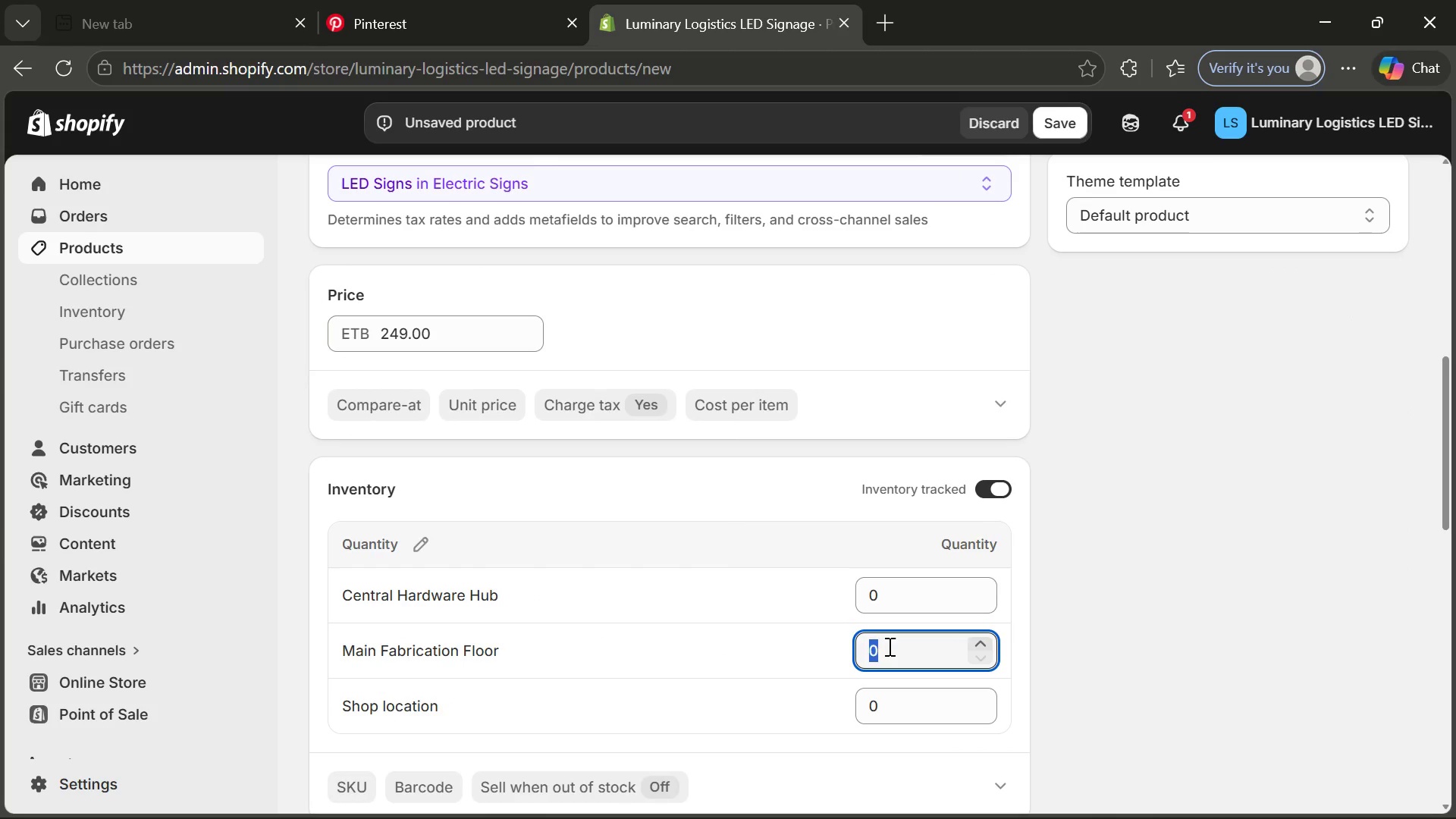 
wait(13.0)
 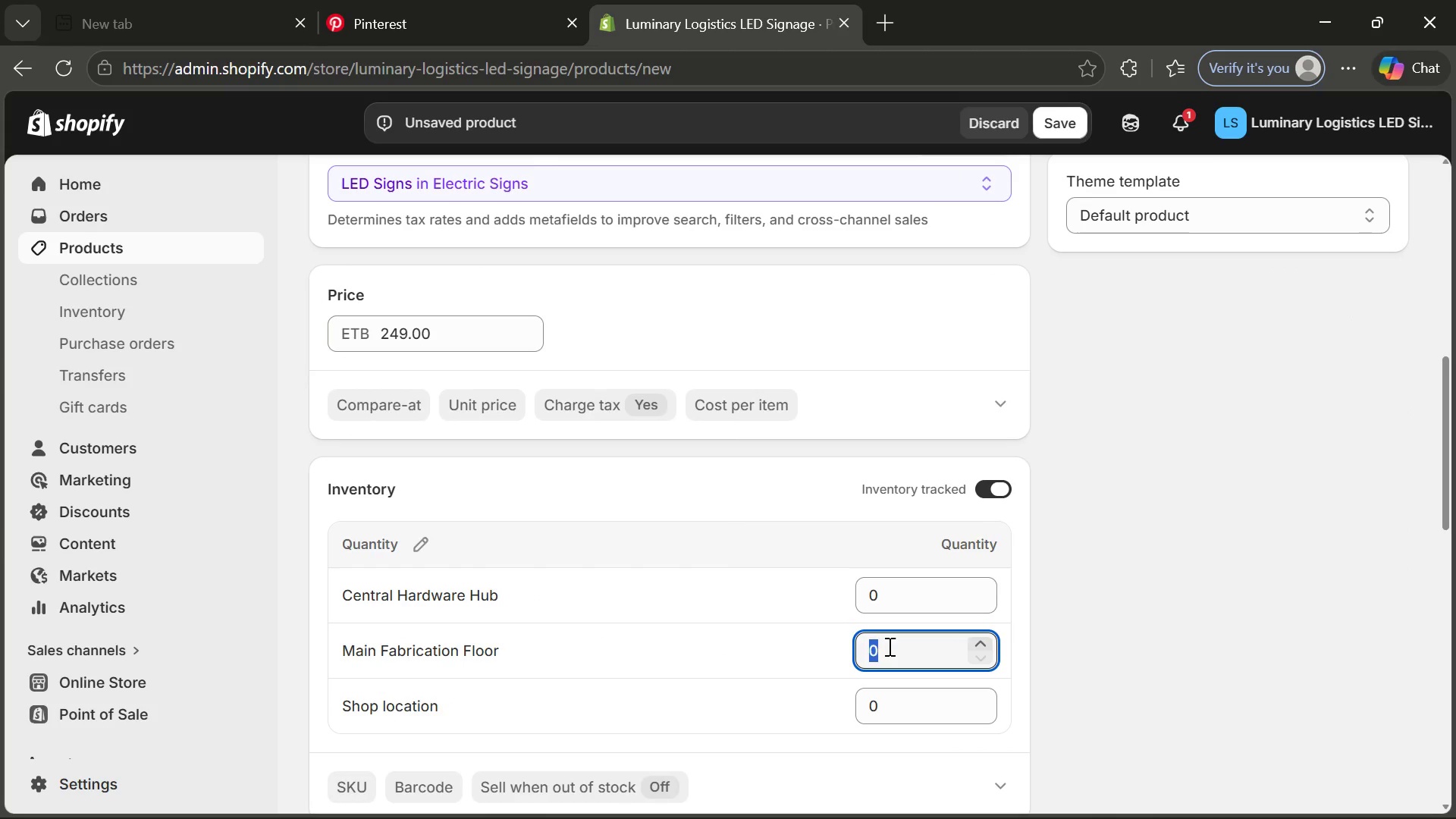 
type(900)
key(Backspace)
key(Backspace)
type(99)
 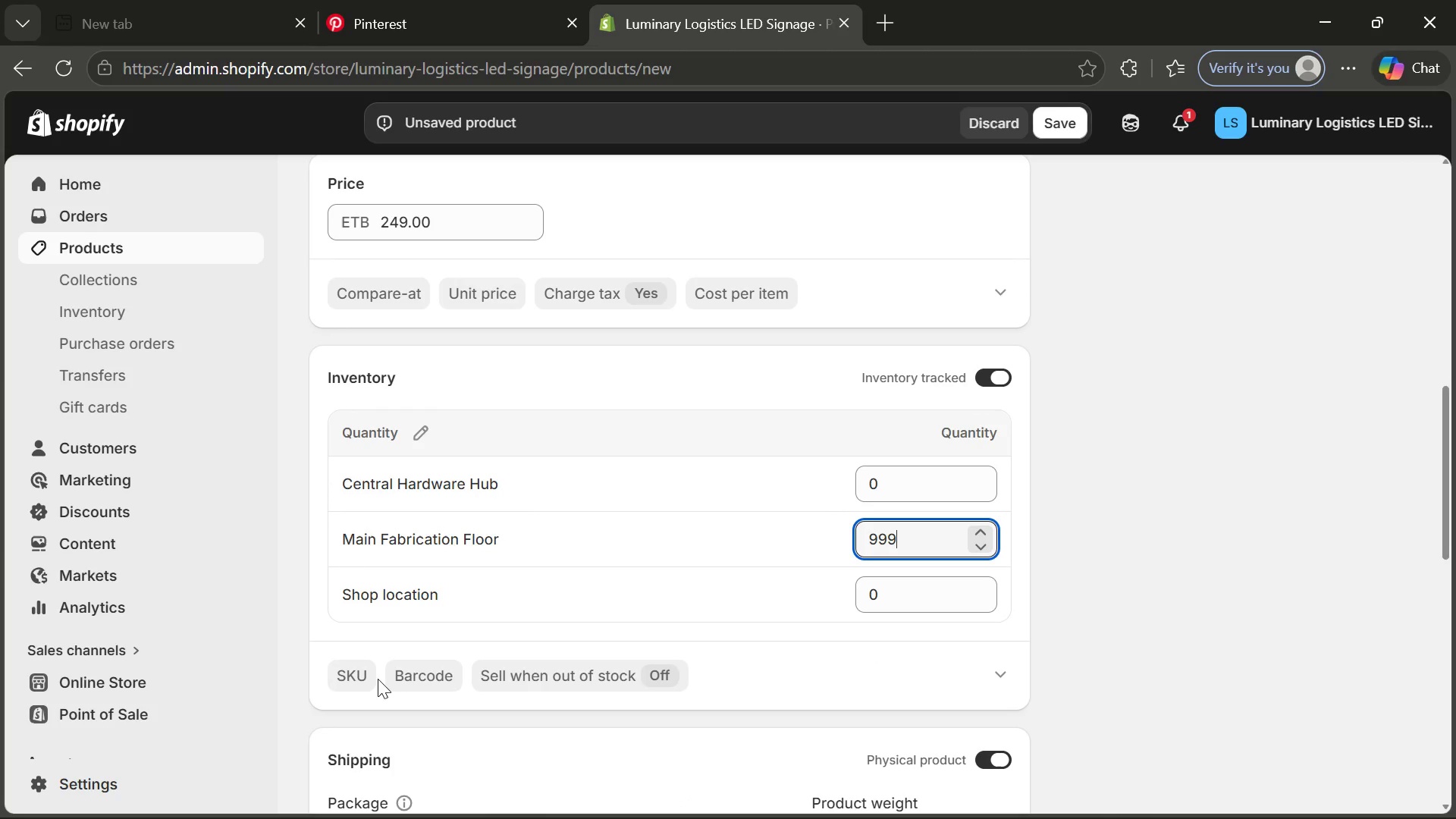 
left_click([367, 679])
 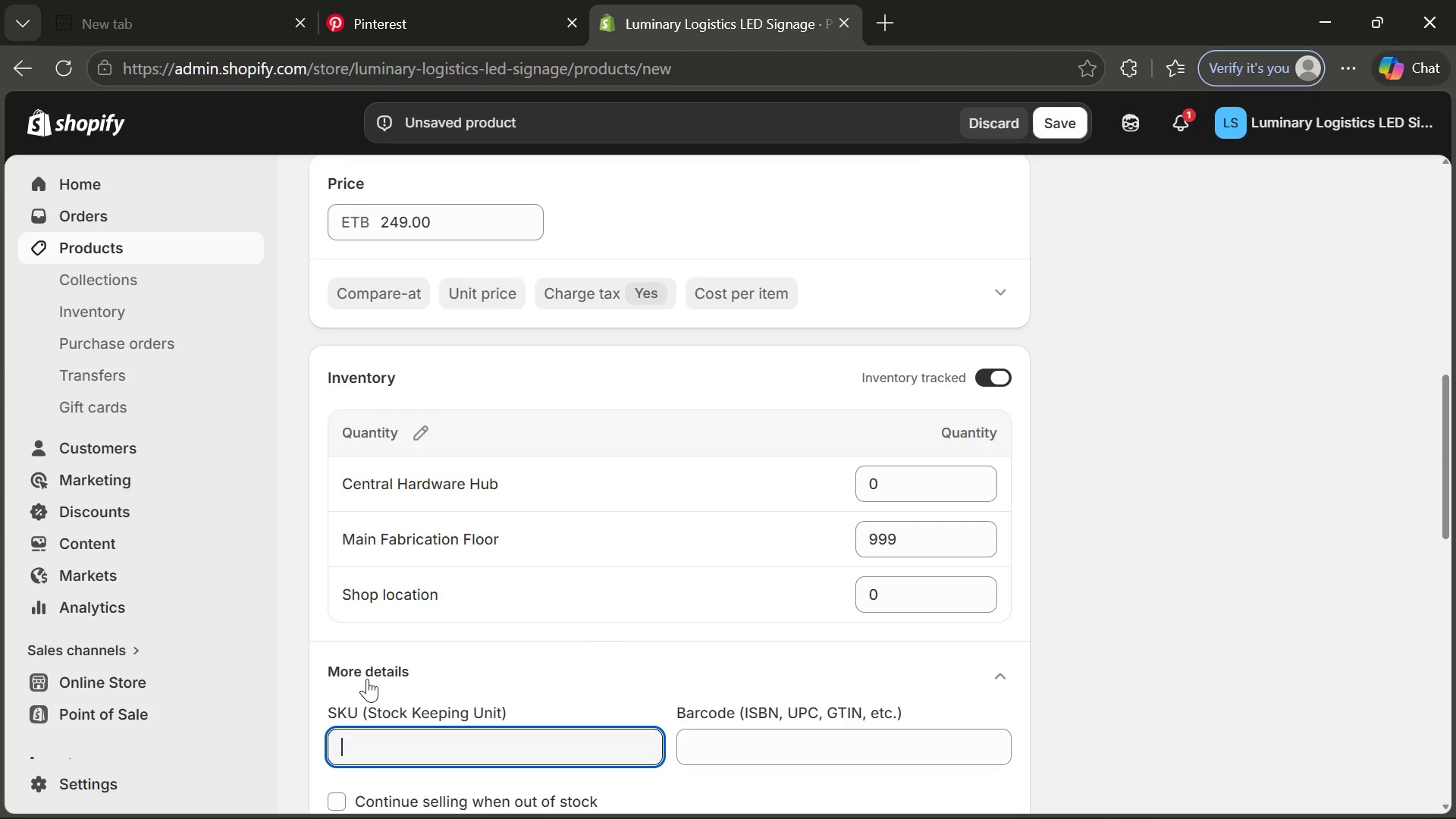 
type(CG)
key(Backspace)
type(F-)
 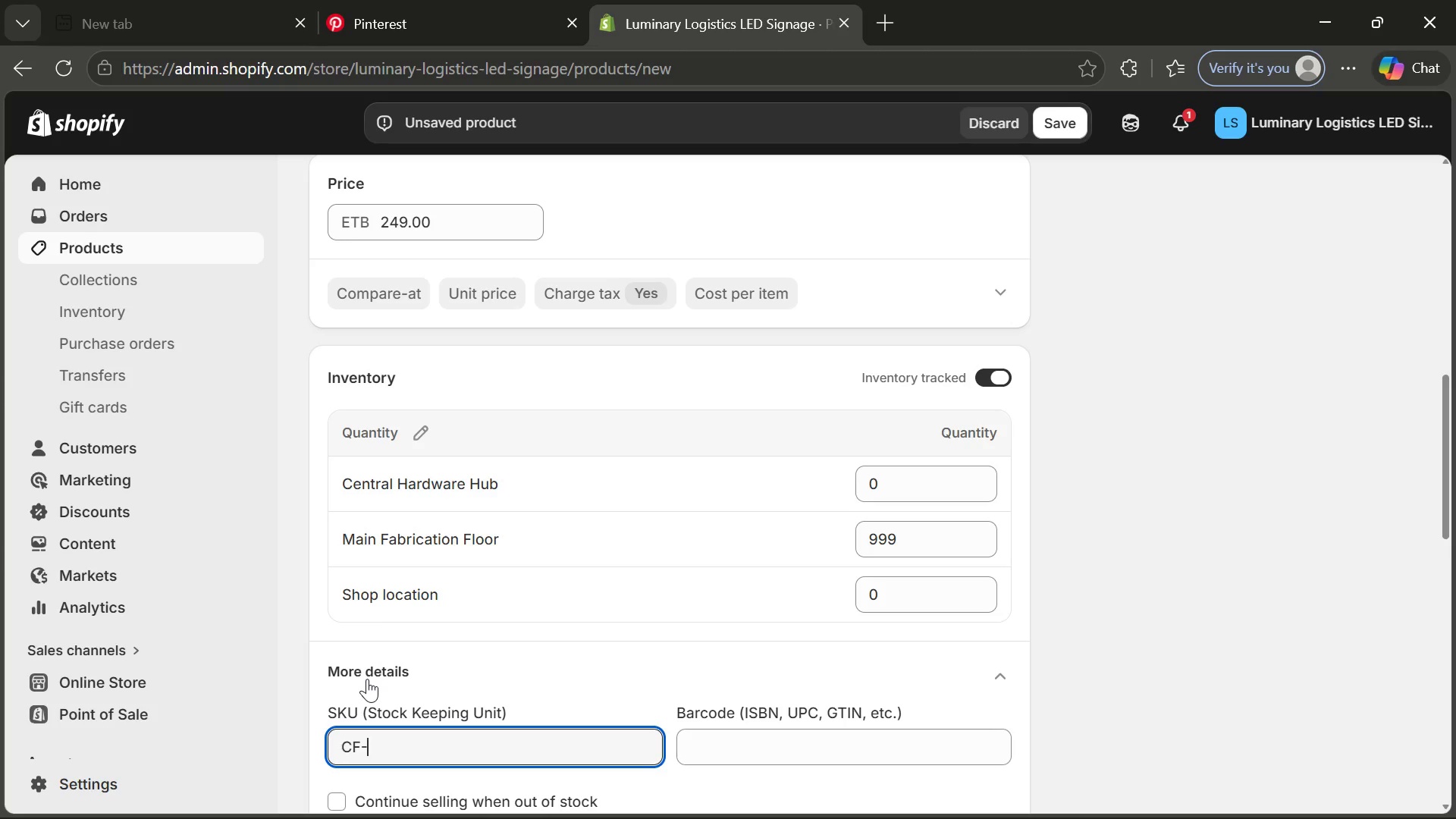 
type(LBX)
 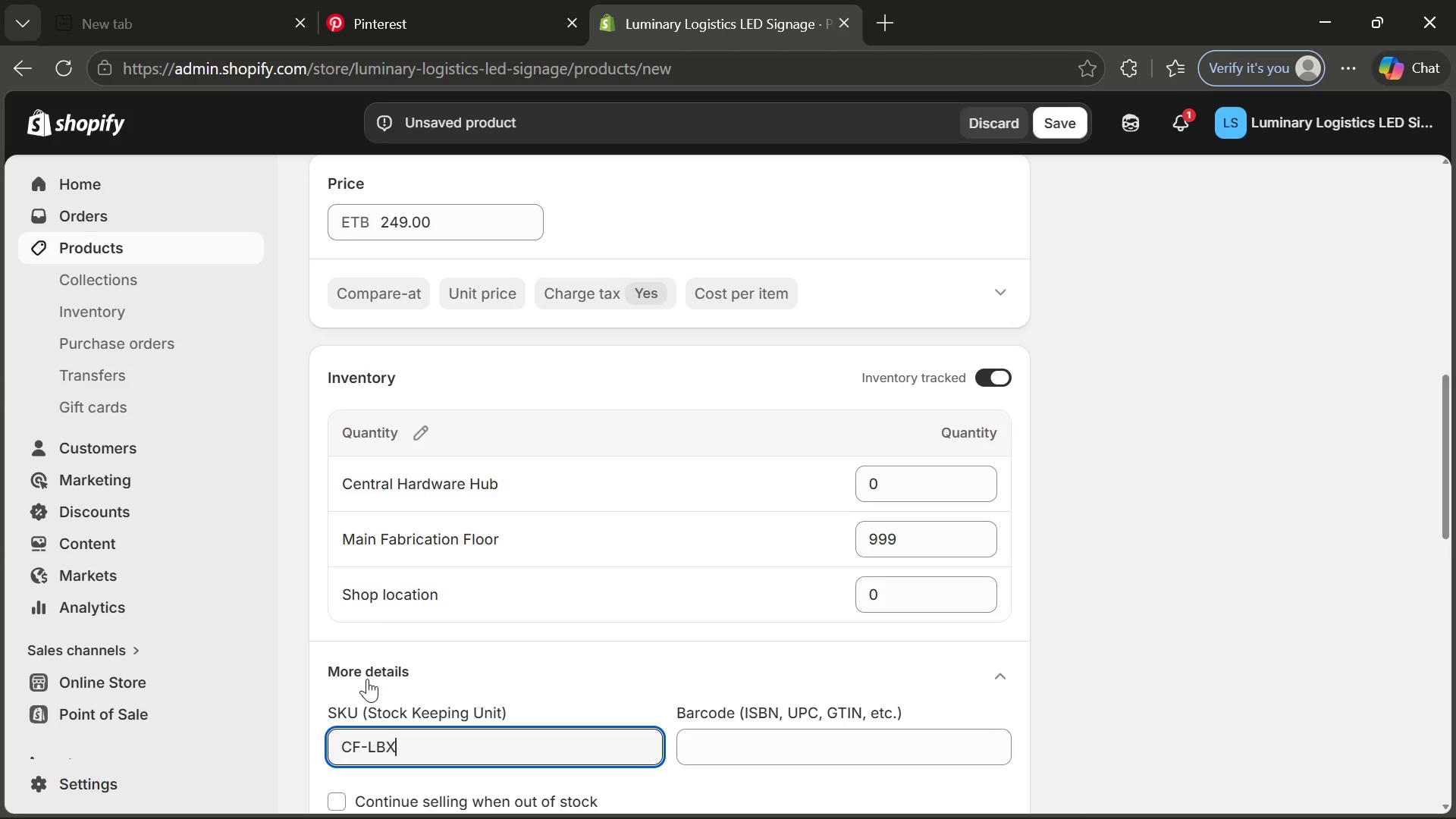 
type(-101)
 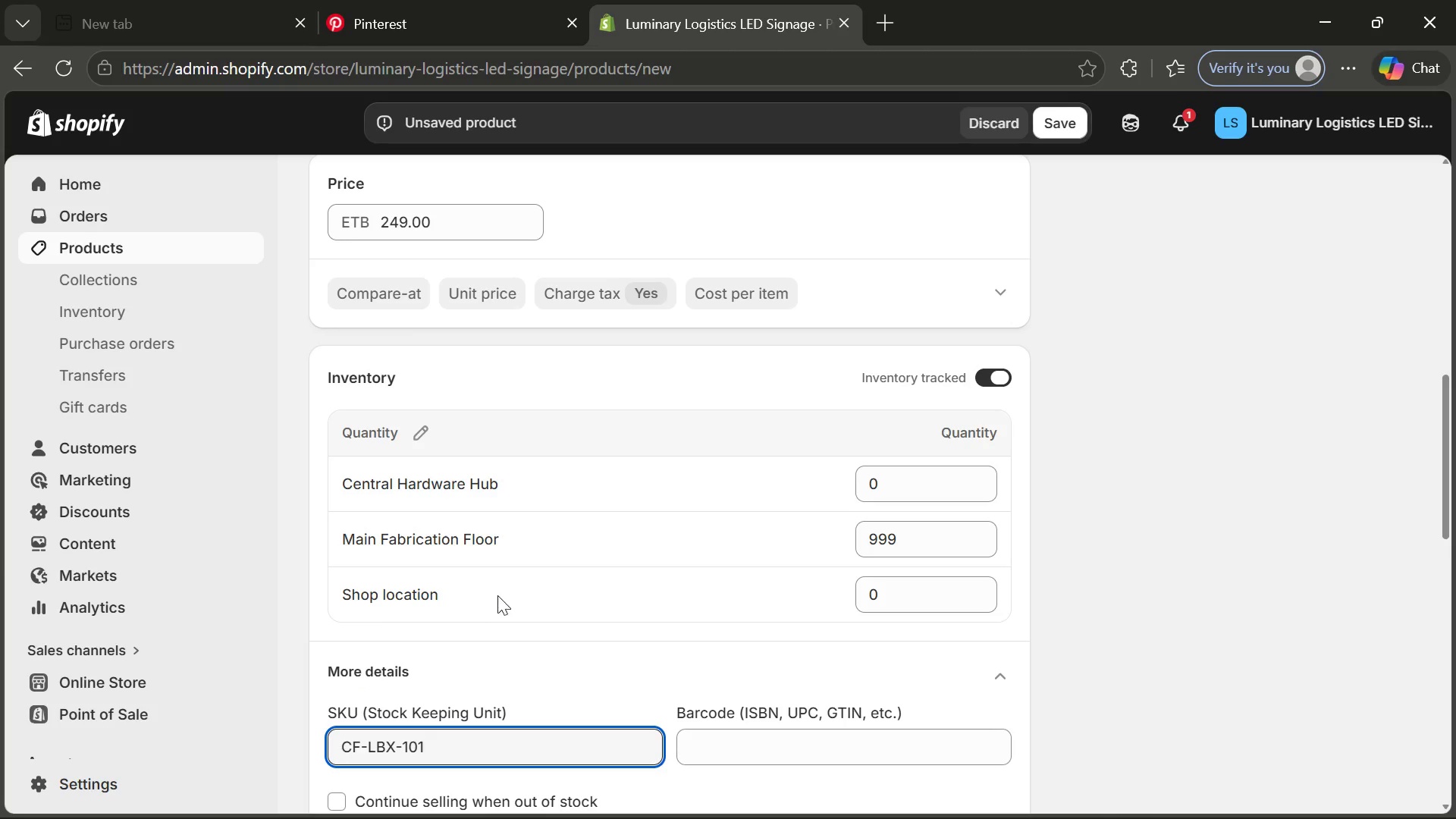 
wait(12.8)
 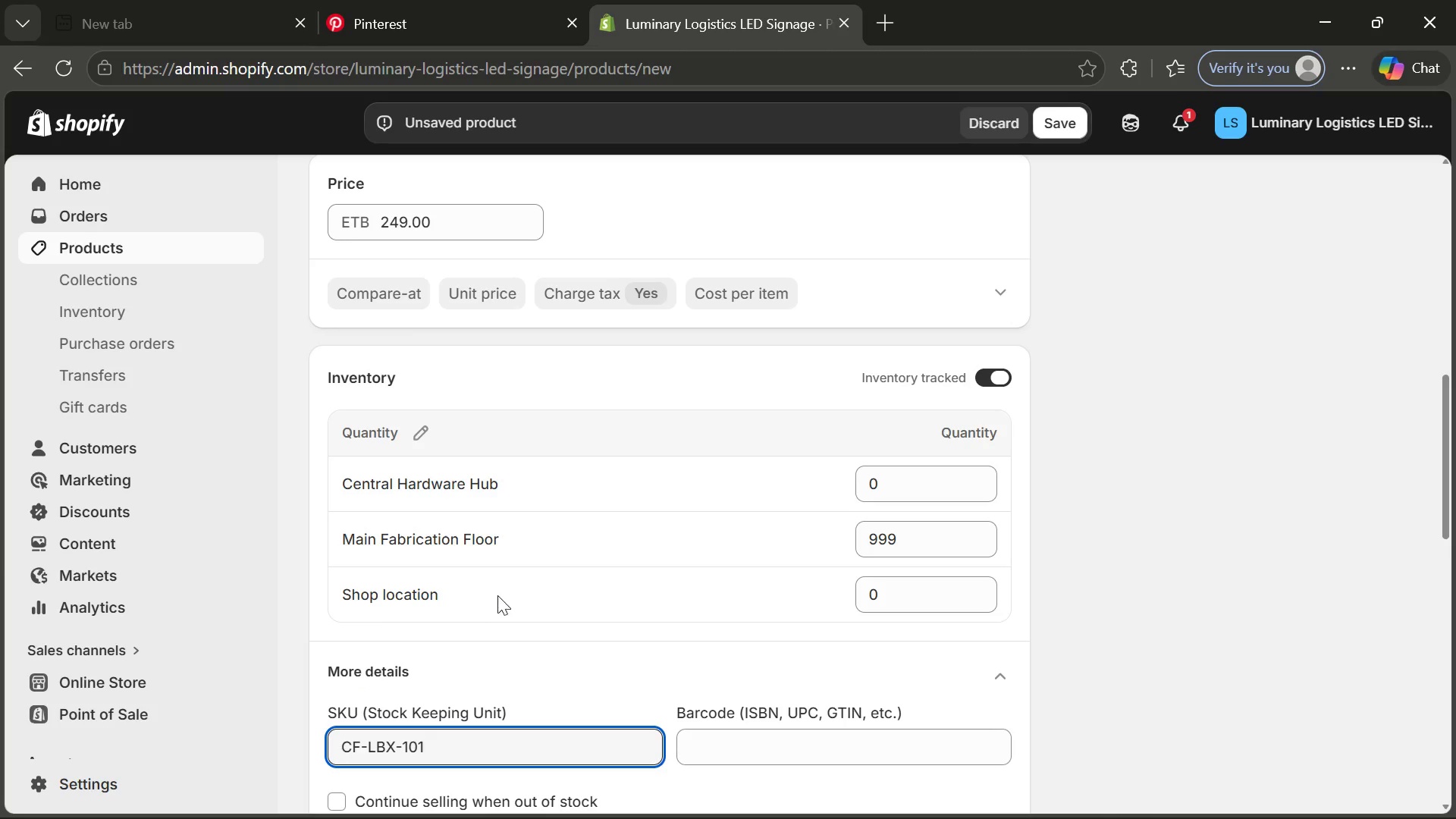 
left_click([1006, 585])
 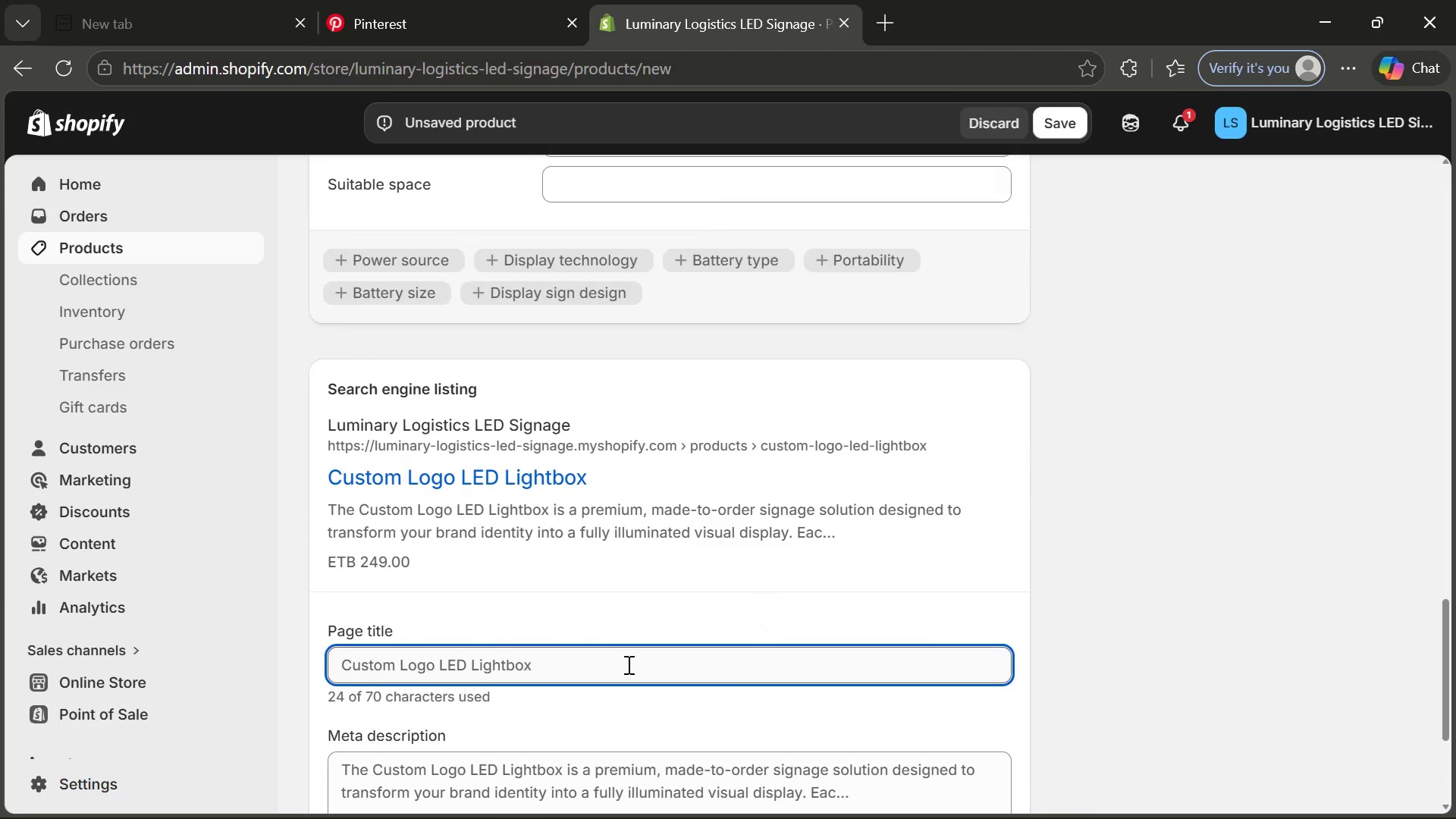 
left_click([620, 664])
 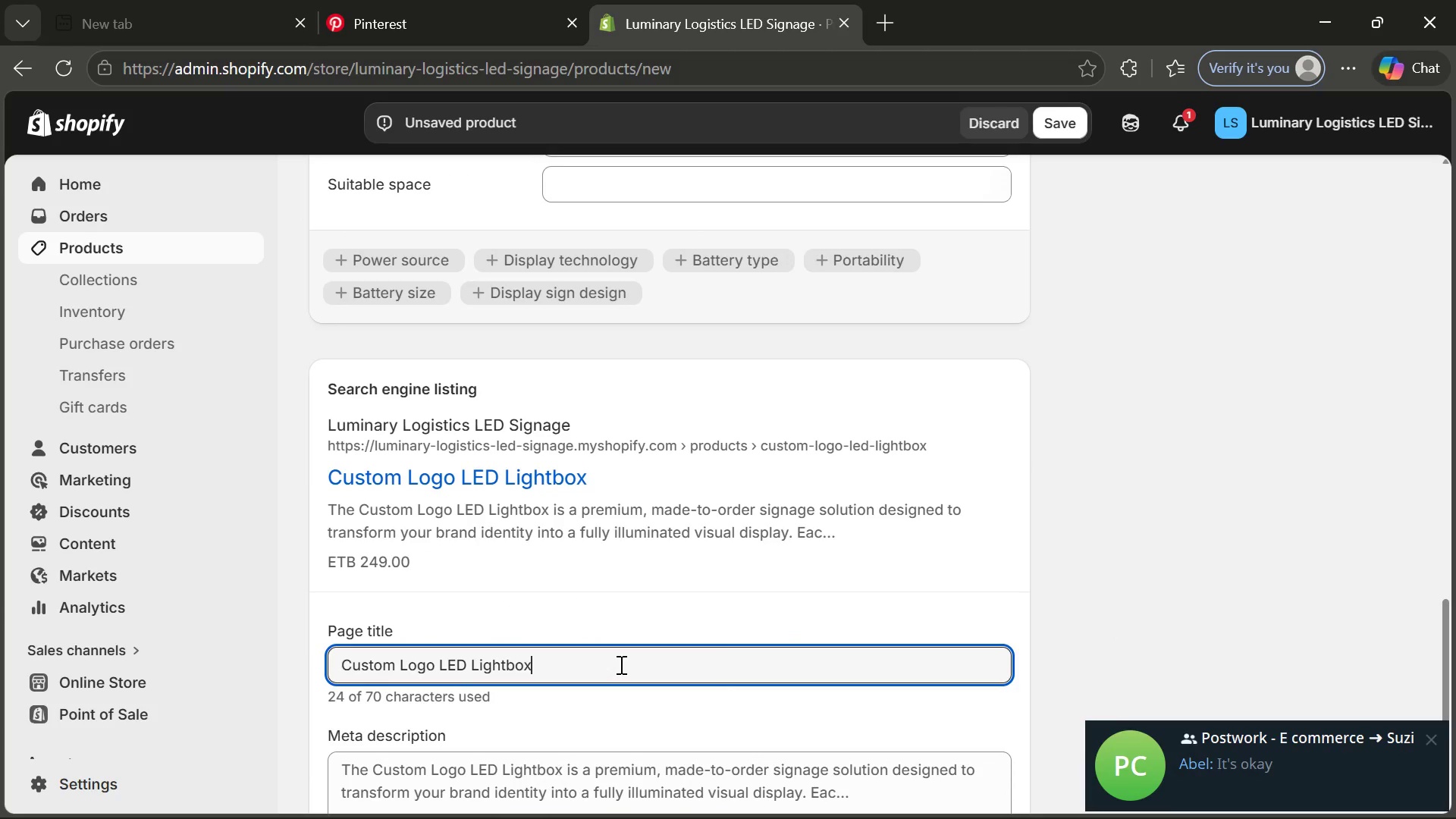 
key(Space)
 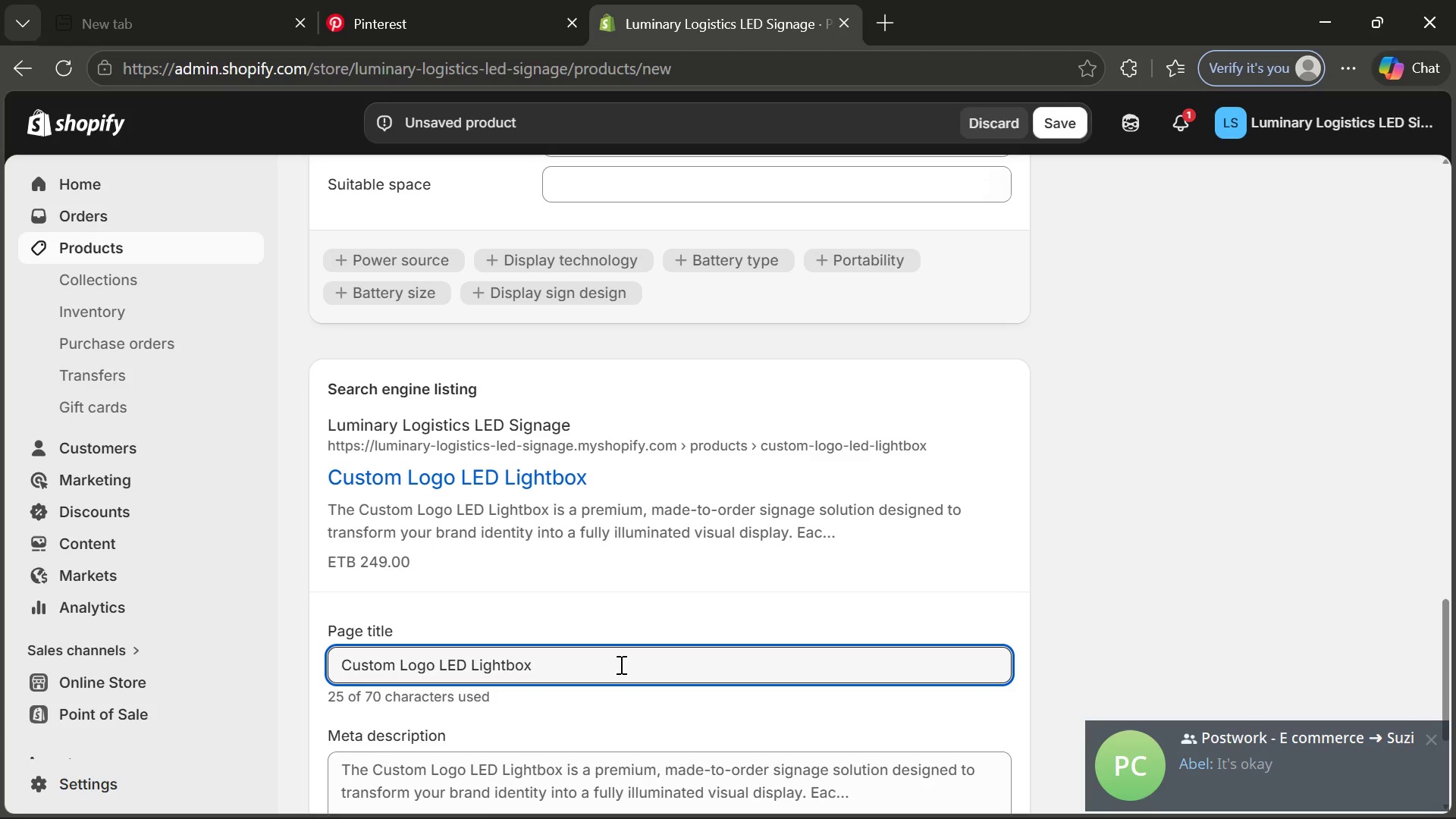 
wait(7.66)
 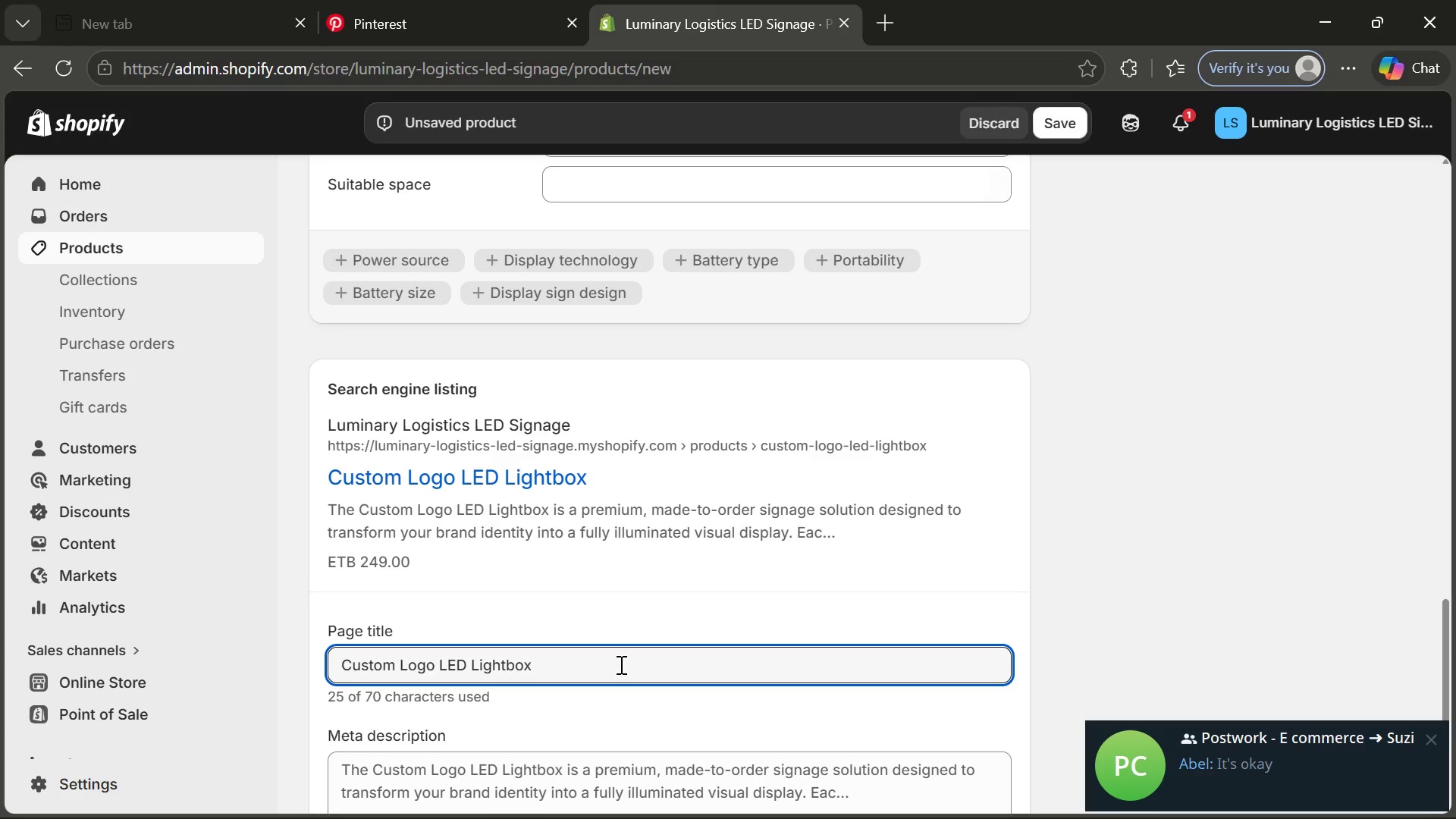 
type(FOR COMMERCI)
key(Backspace)
key(Backspace)
key(Backspace)
key(Backspace)
key(Backspace)
key(Backspace)
key(Backspace)
key(Backspace)
key(Backspace)
key(Backspace)
key(Backspace)
key(Backspace)
type(for commercial Trade Show Signage)
 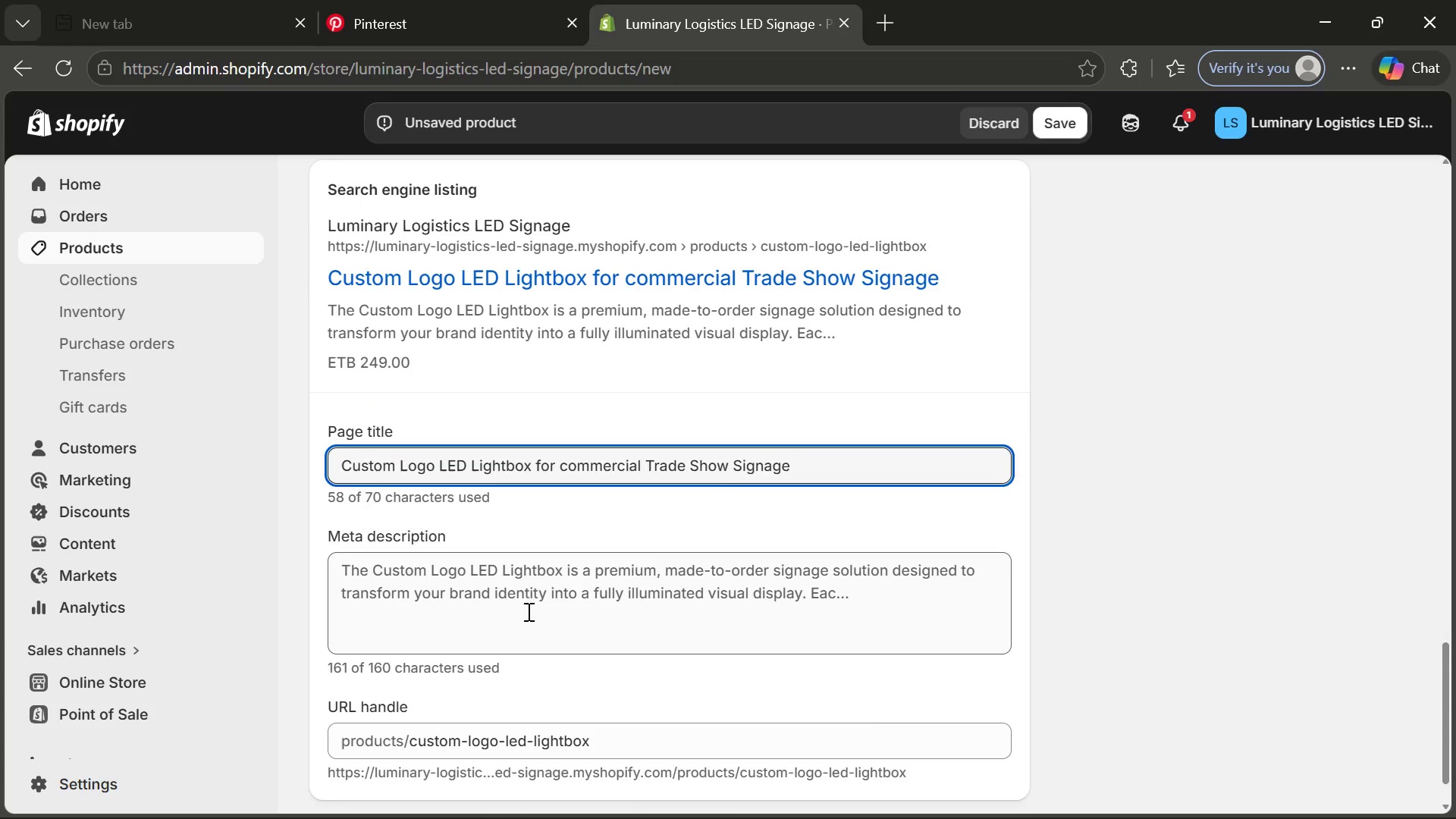 
left_click([525, 608])
 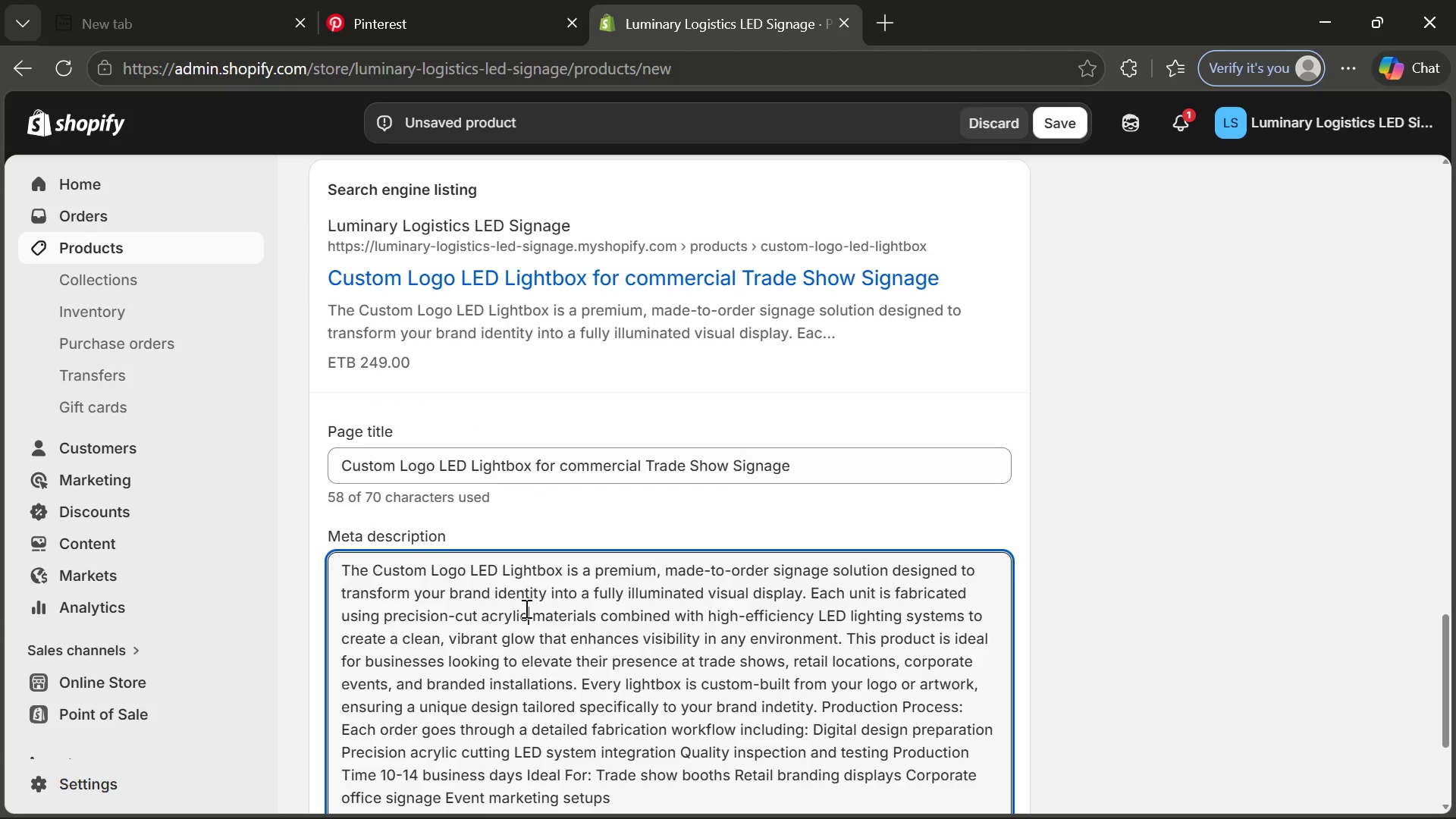 
key(Control+ControlLeft)
 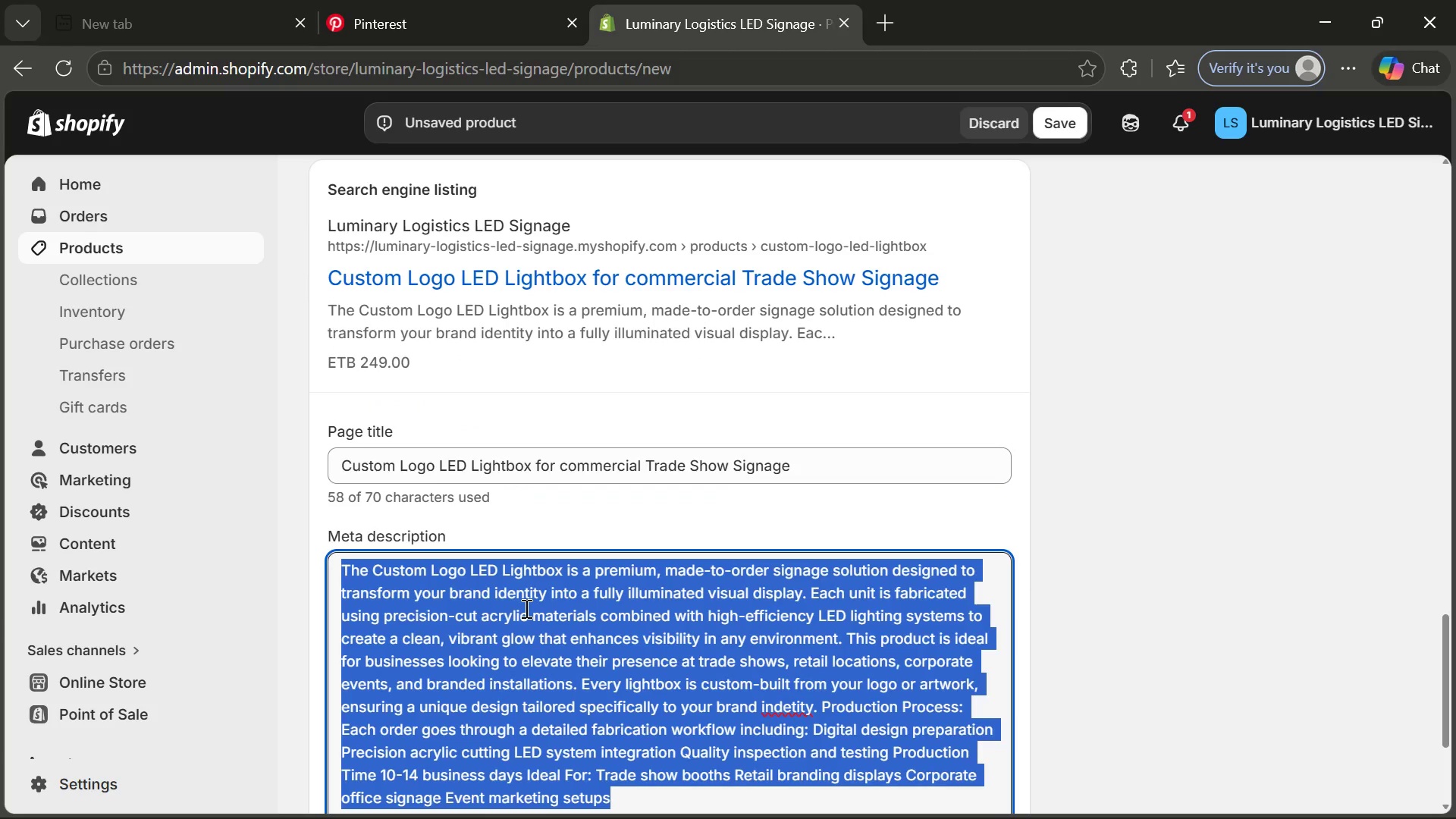 
key(Control+A)
 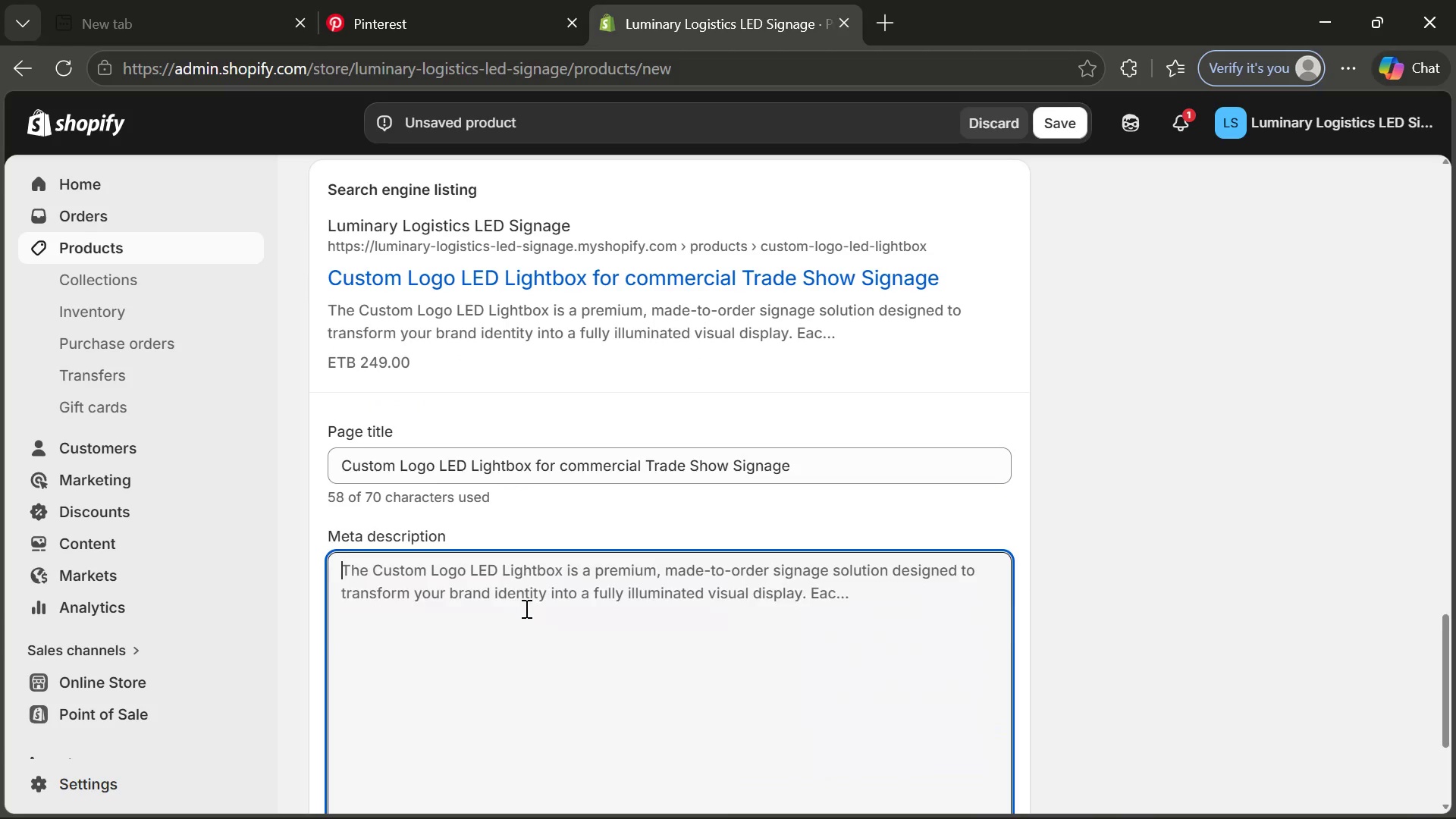 
key(Backspace)
type(Custom acrylic LED k)
key(Backspace)
type(ligtbox signage)
 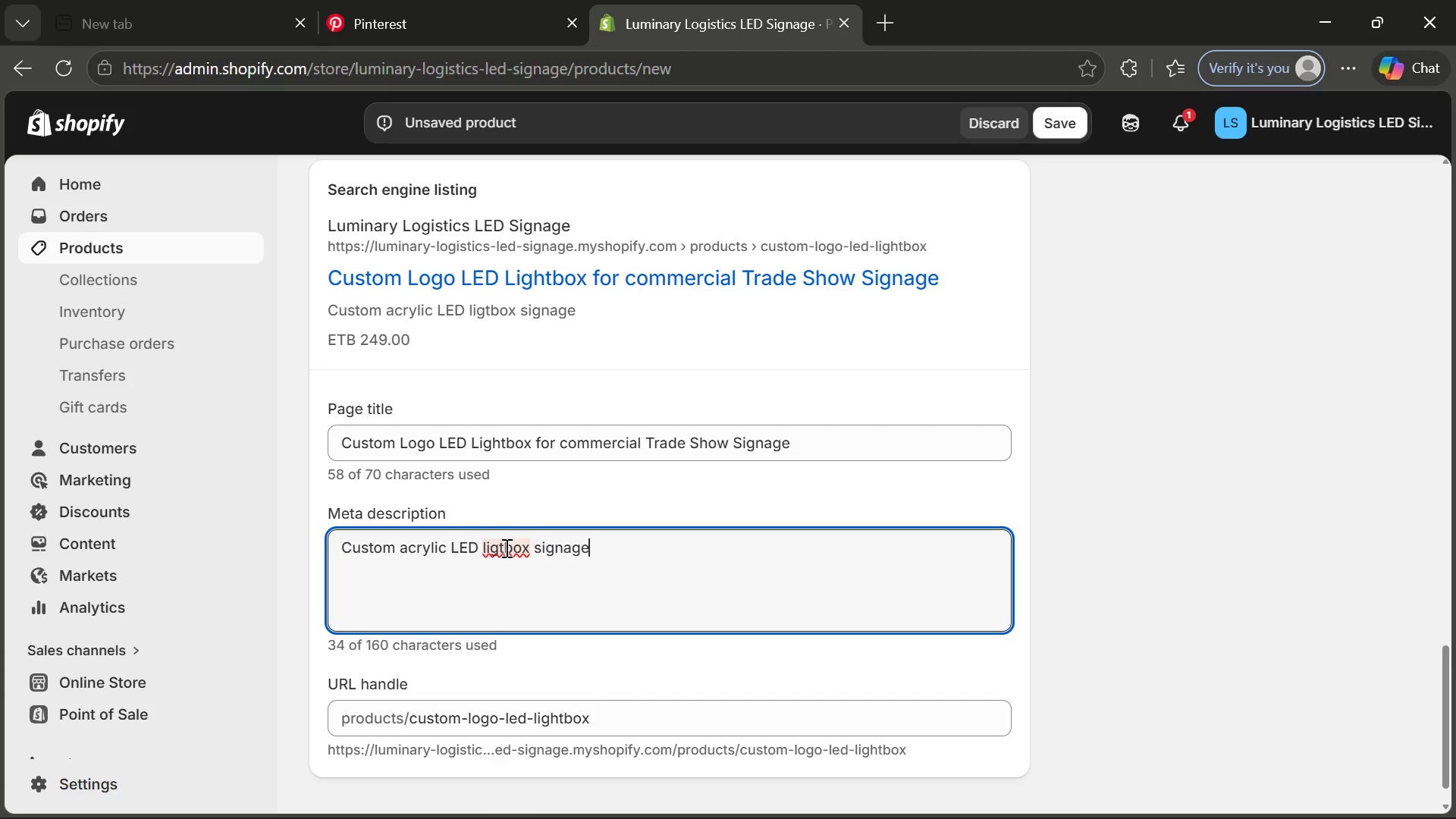 
left_click([498, 548])
 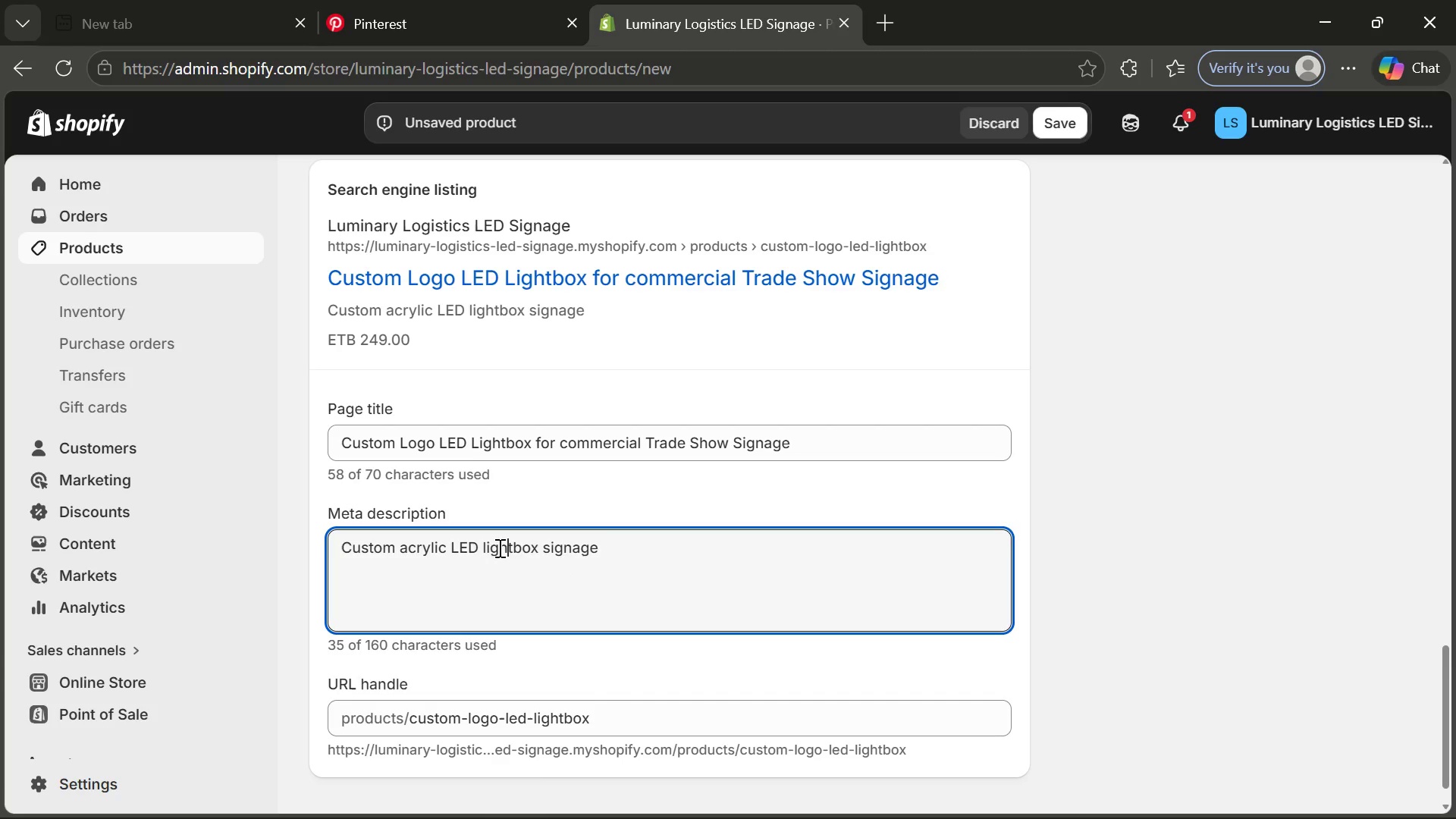 
key(H)
 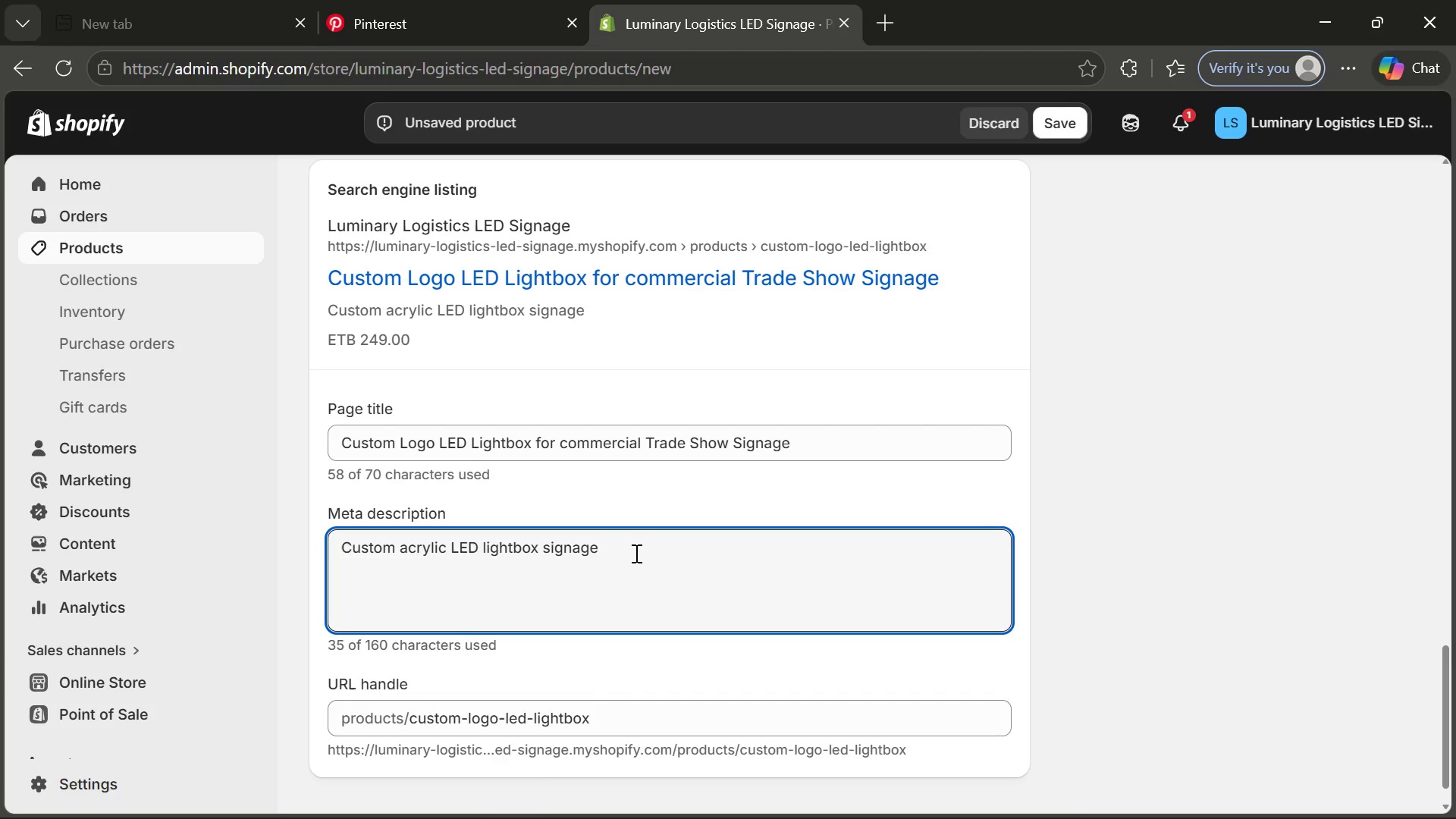 
left_click([635, 553])
 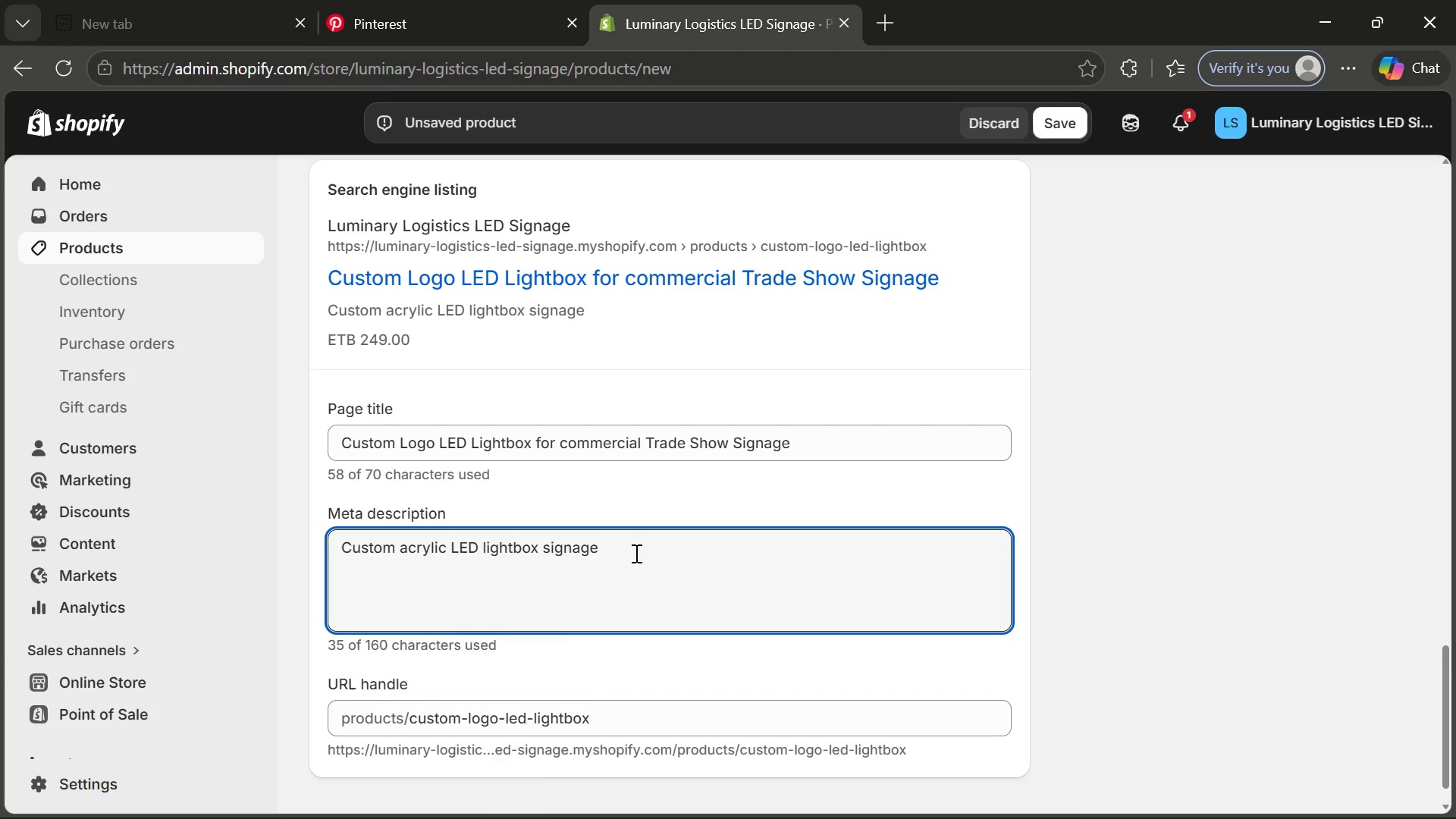 
type( for branding )
key(Backspace)
type(, retail de)
key(Backspace)
type(isplays )
key(Backspace)
type(, and trade show booths. Professional fabrication with 10-14 f)
key(Backspace)
type(day production time.)
 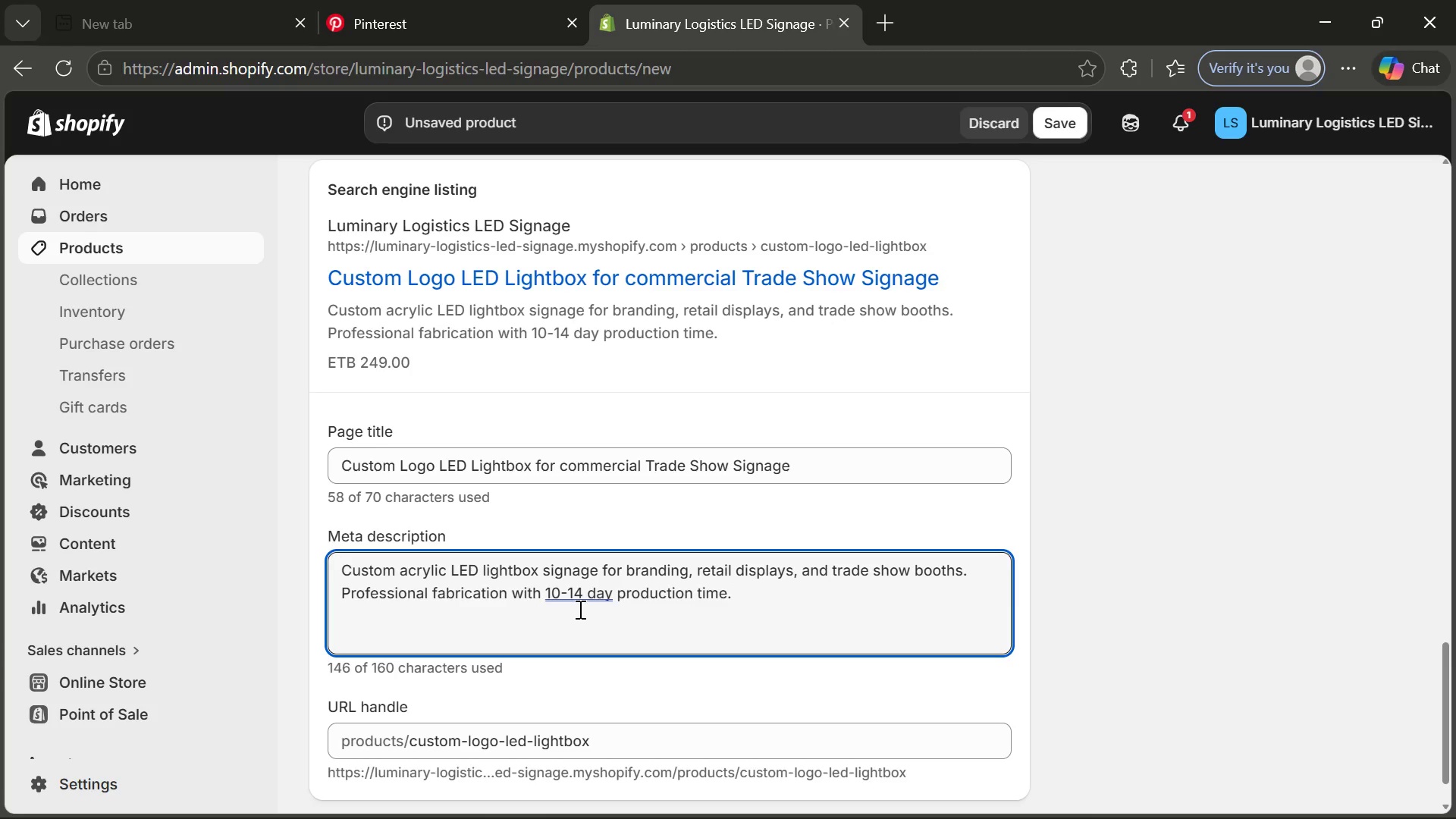 
wait(5.34)
 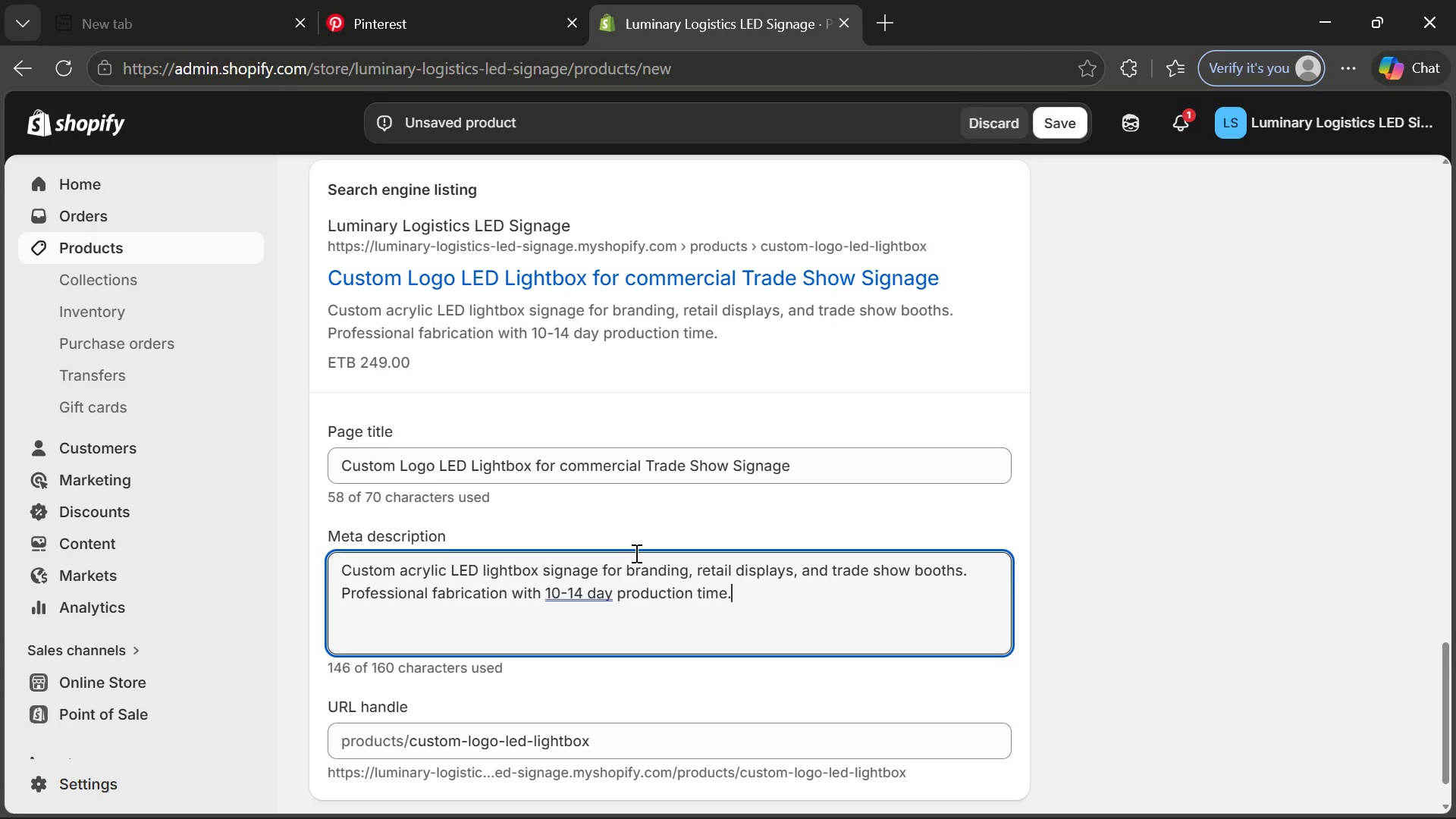 
left_click([613, 595])
 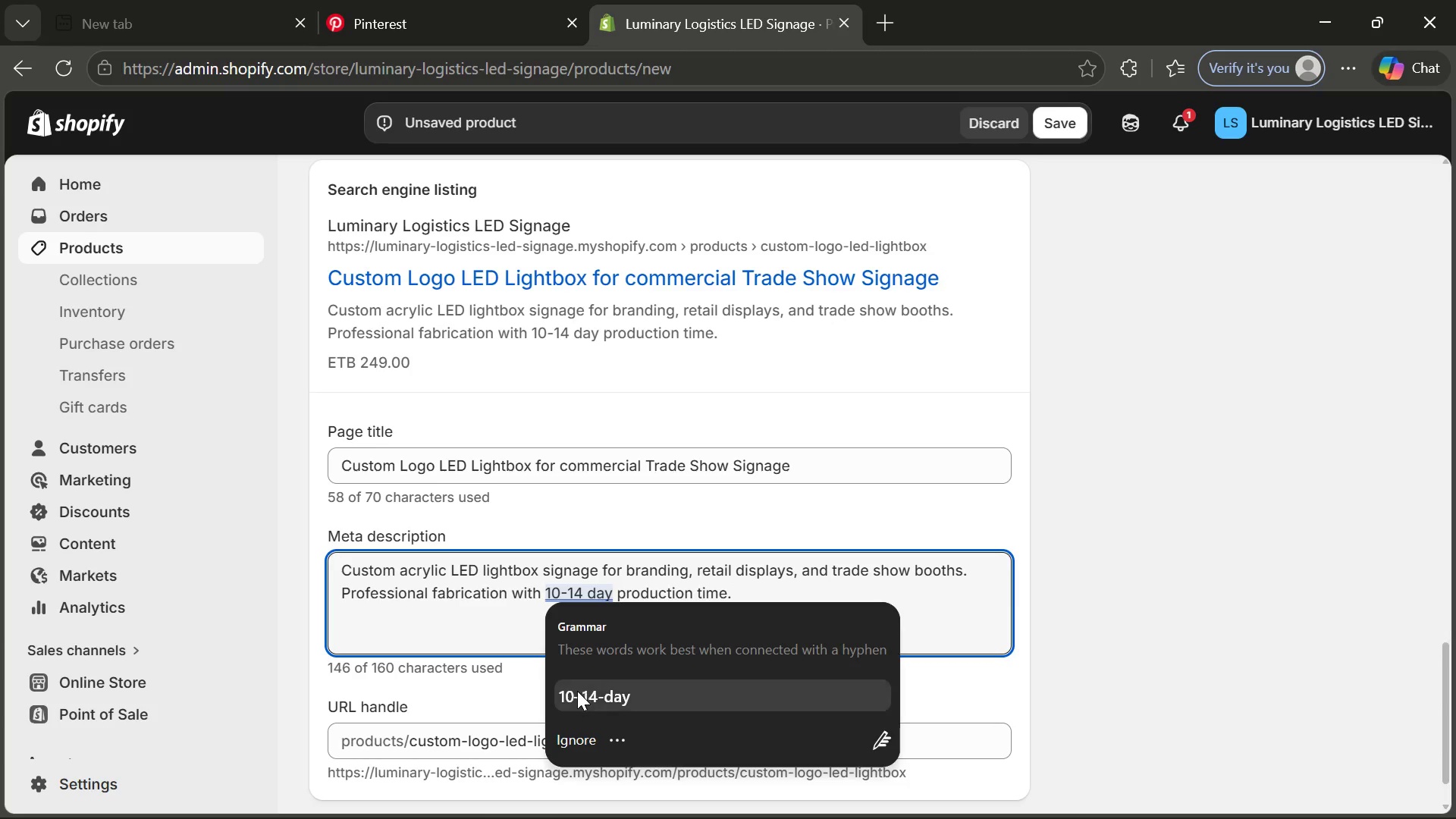 
left_click([577, 692])
 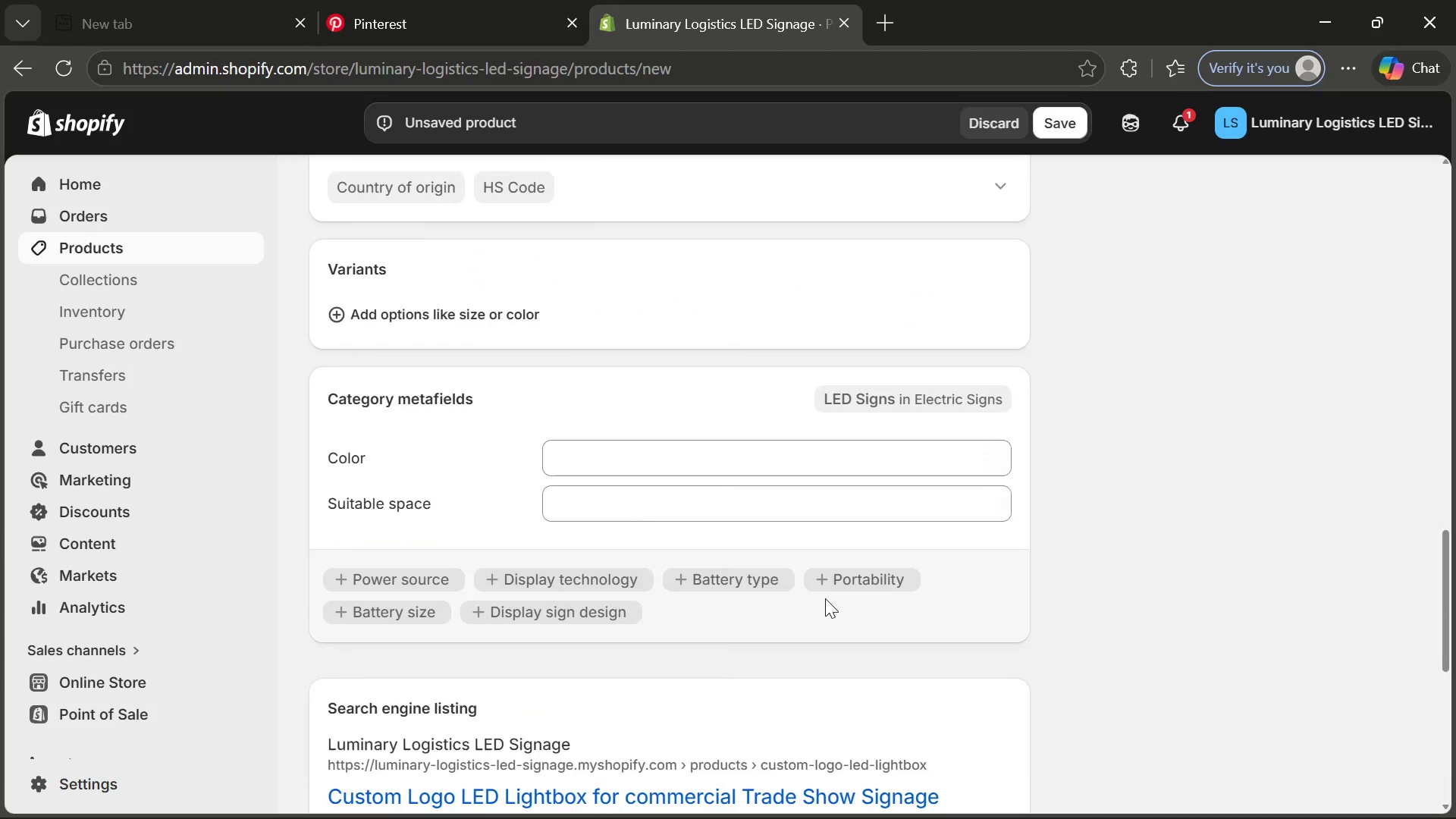 
wait(5.86)
 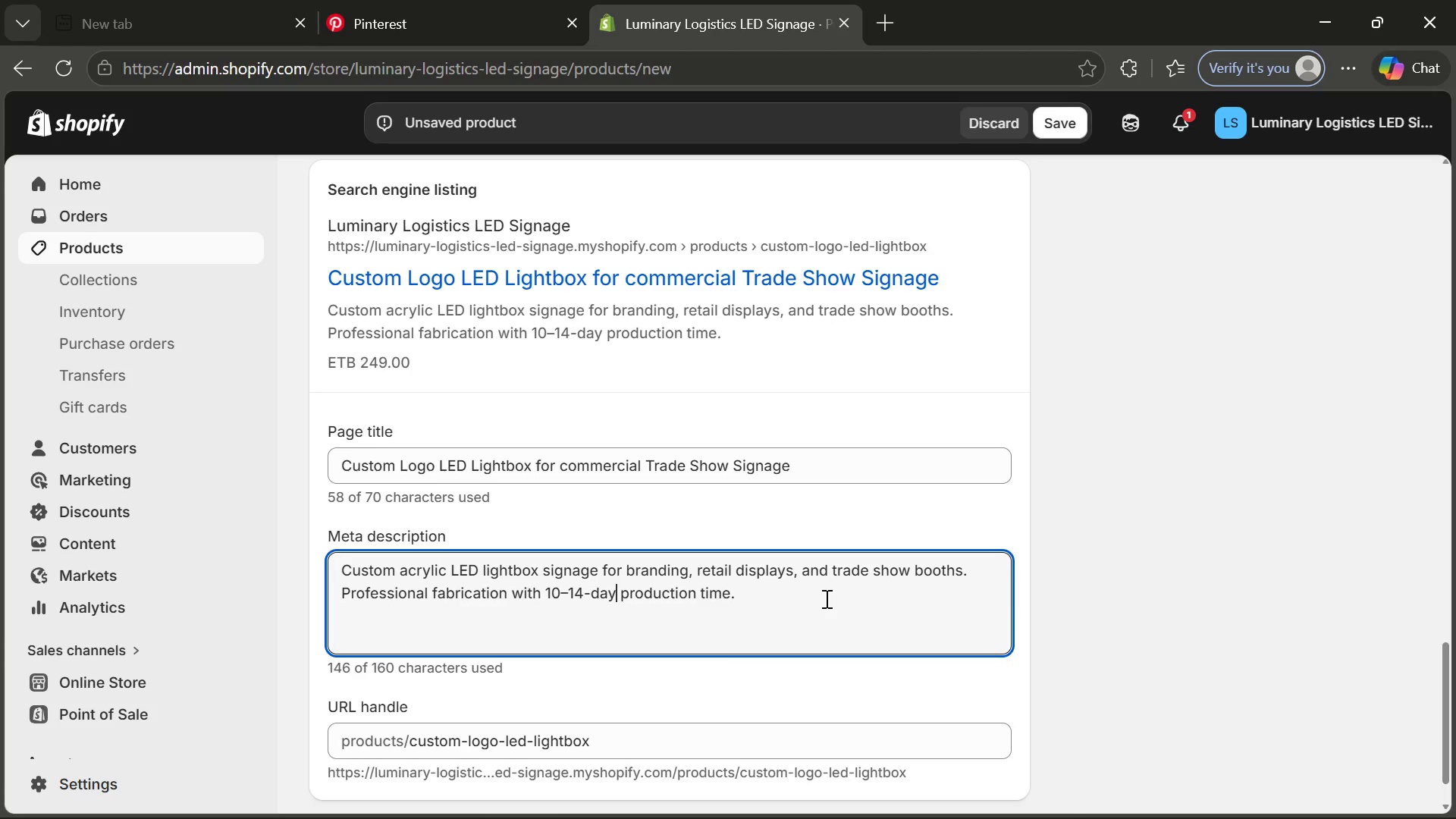 
left_click([507, 18])
 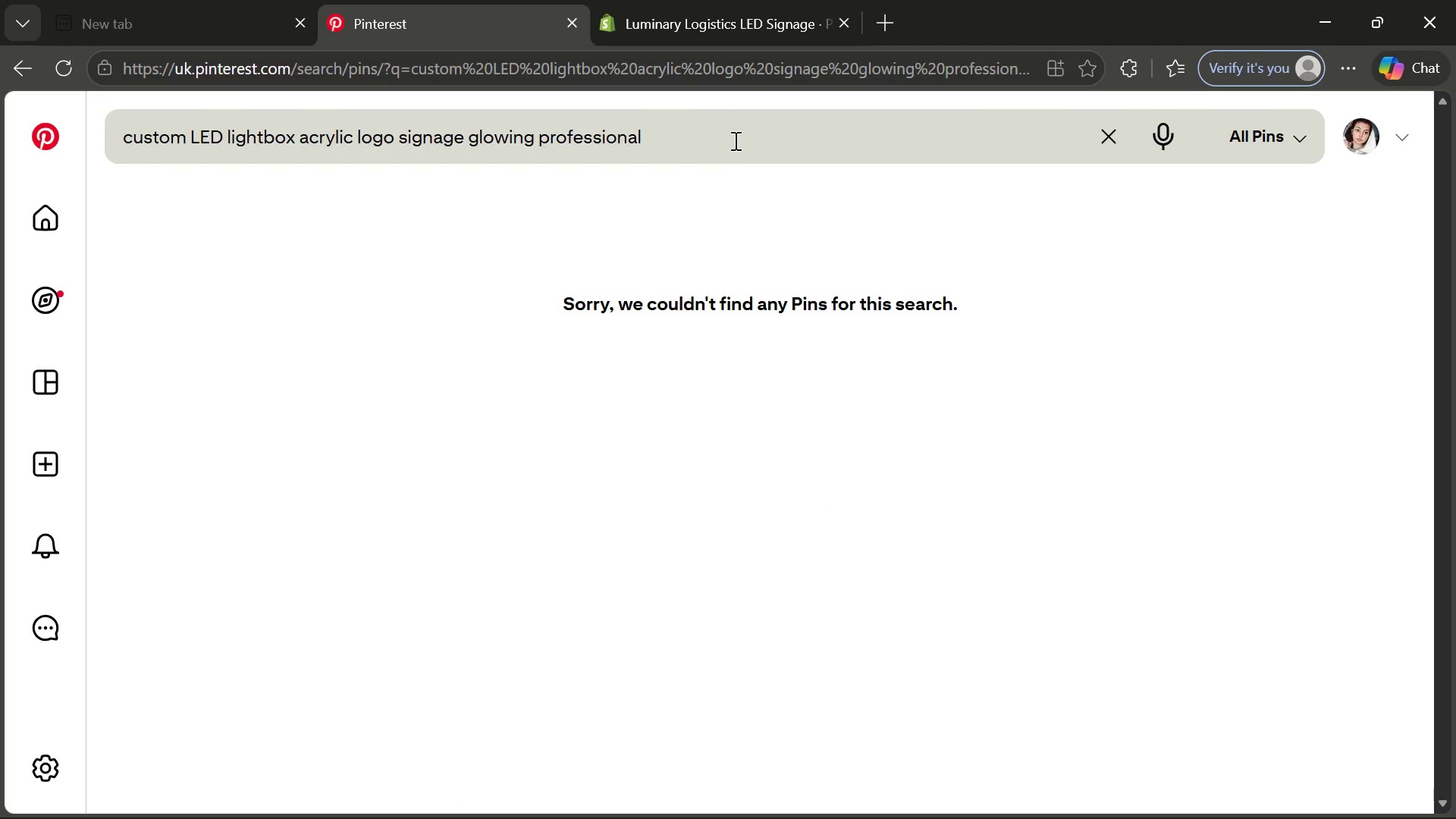 
left_click([734, 140])
 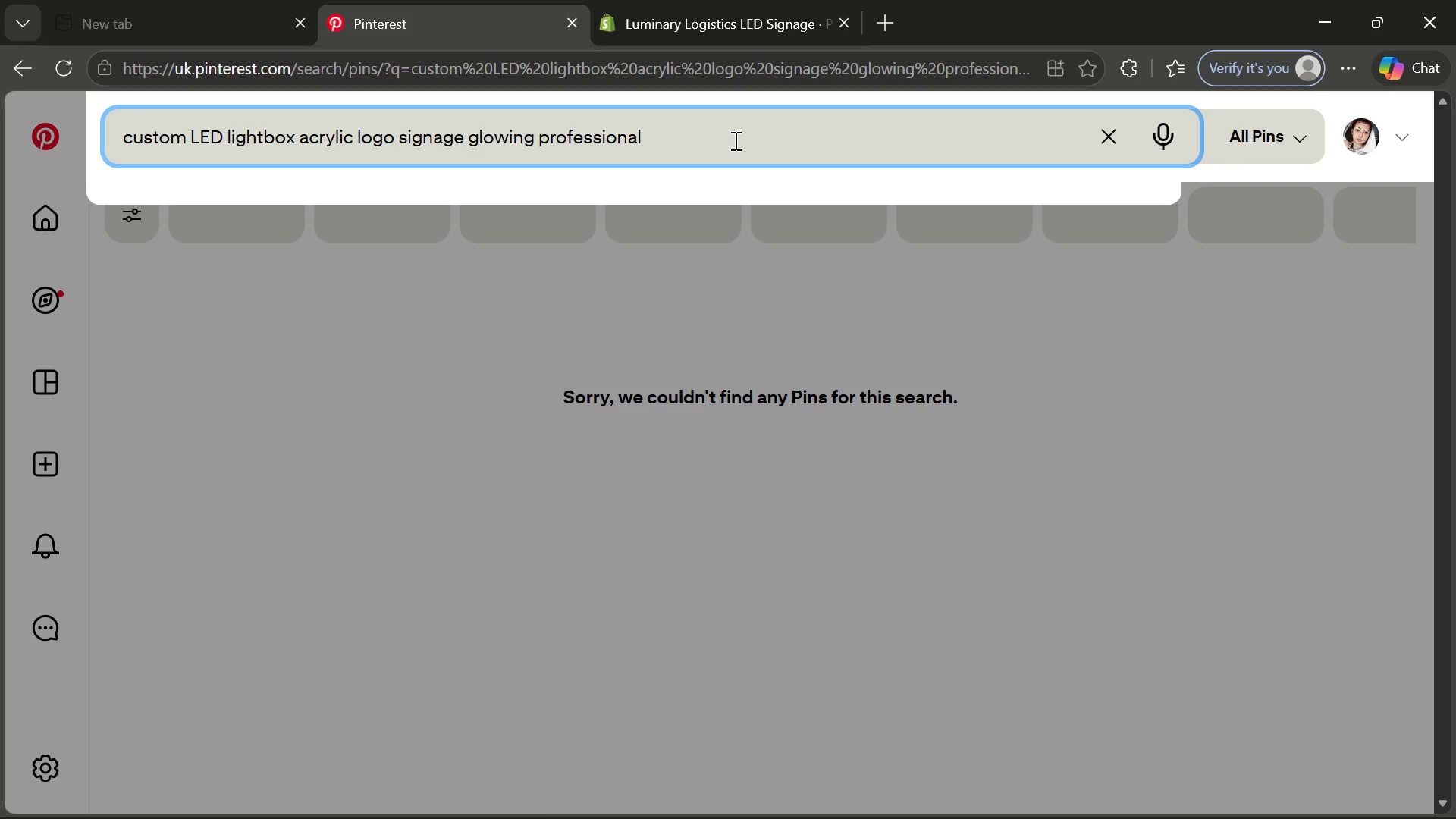 
key(Enter)
 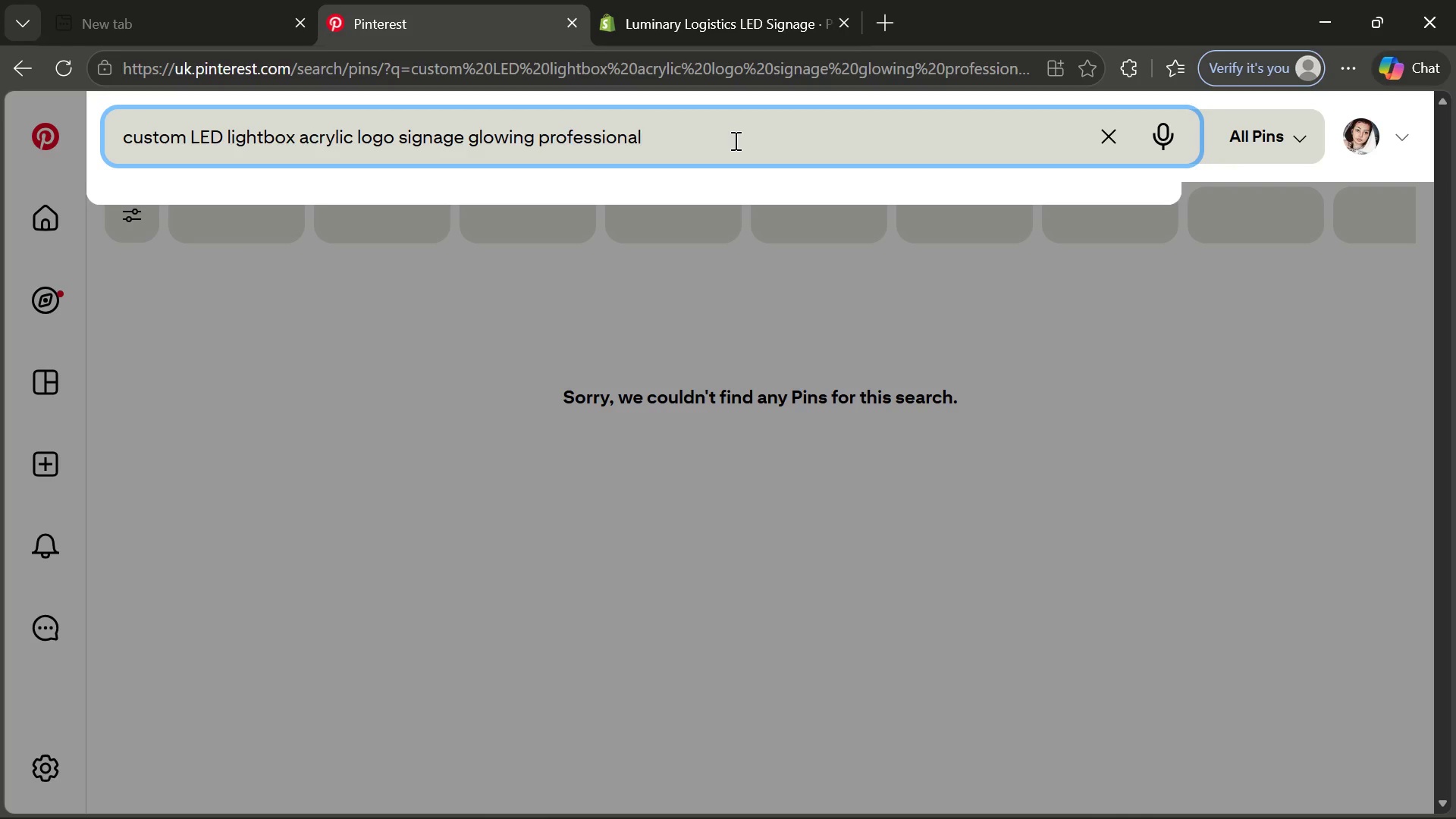 
key(Enter)
 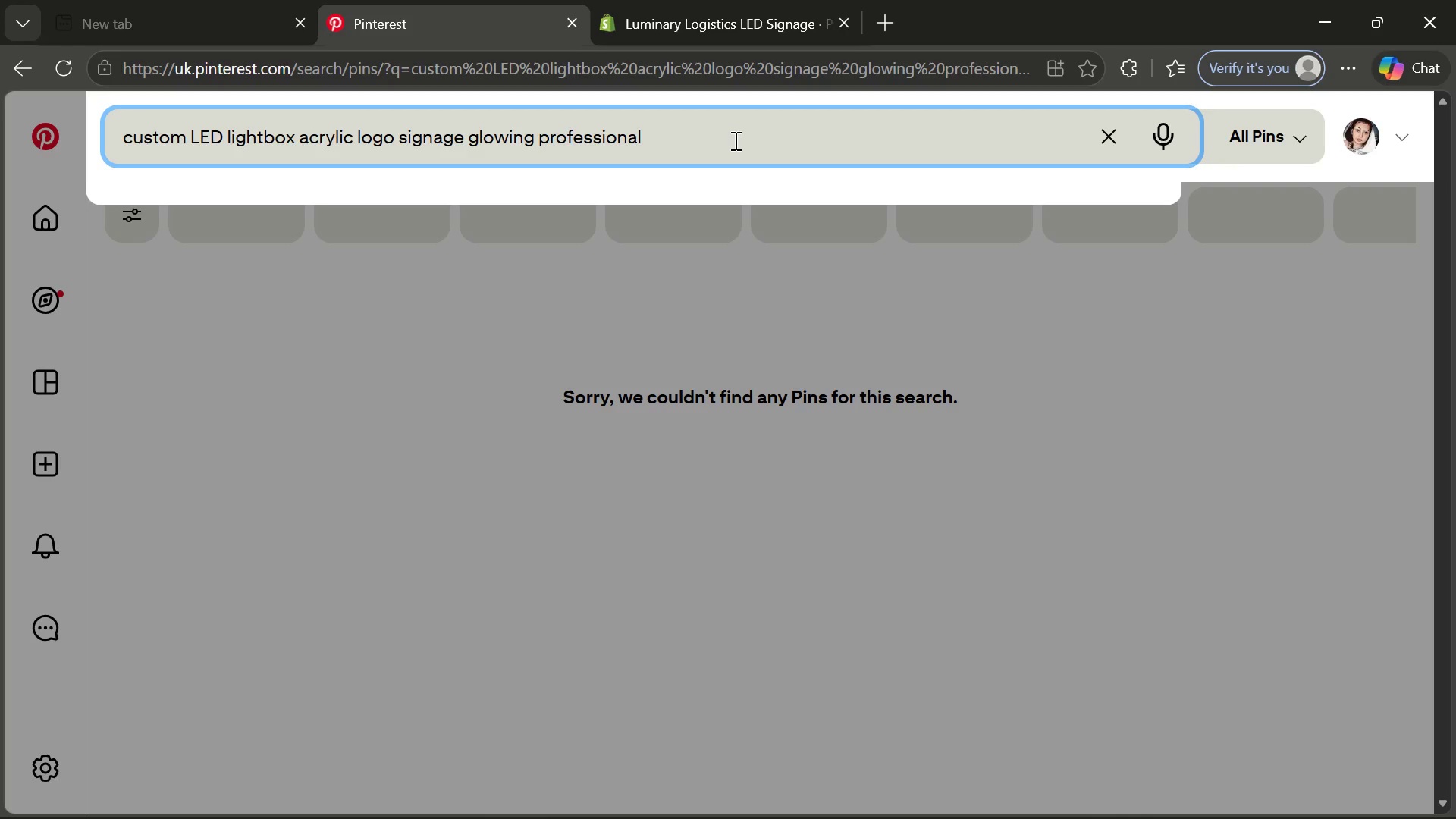 
key(Enter)
 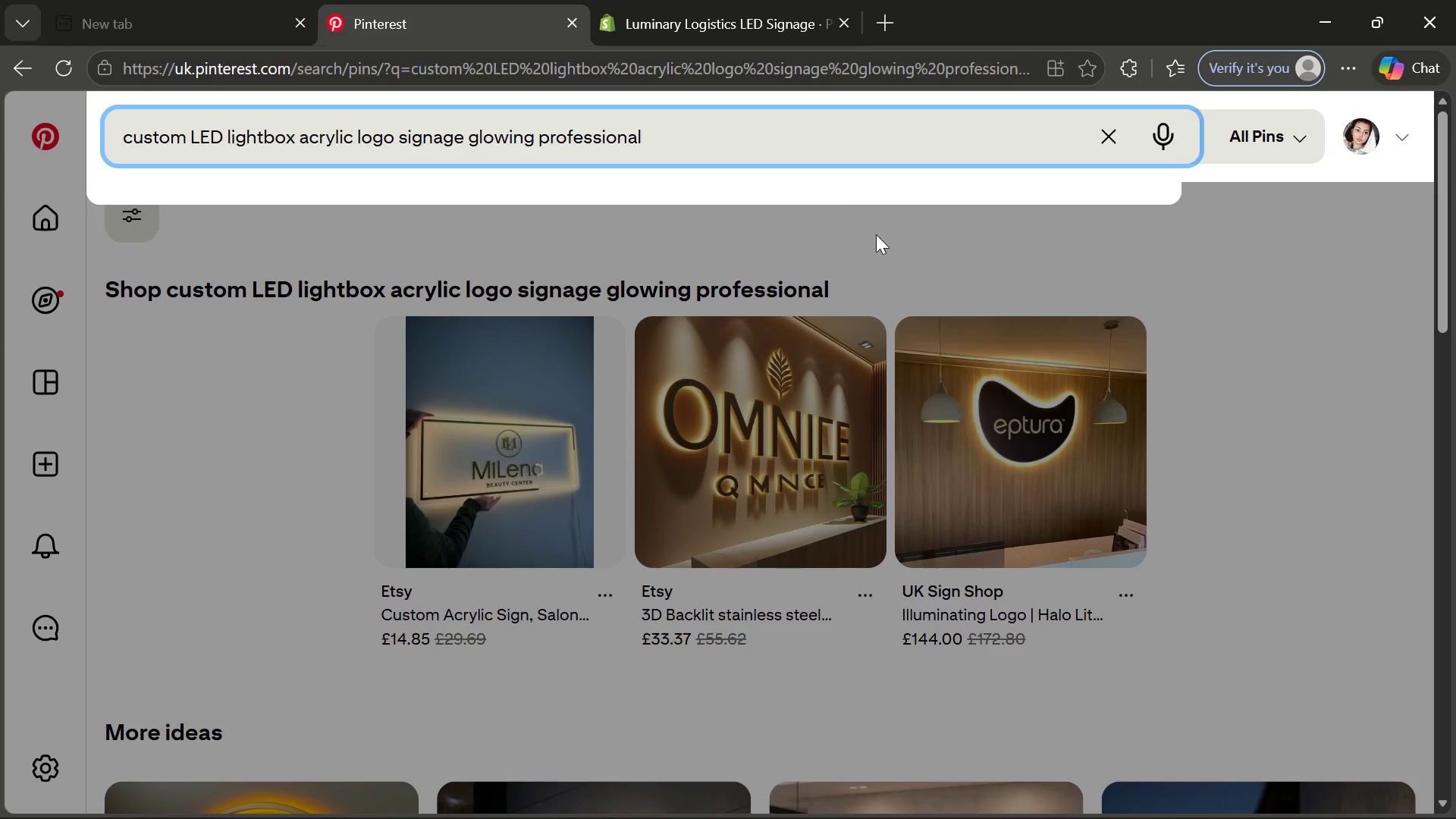 
wait(6.64)
 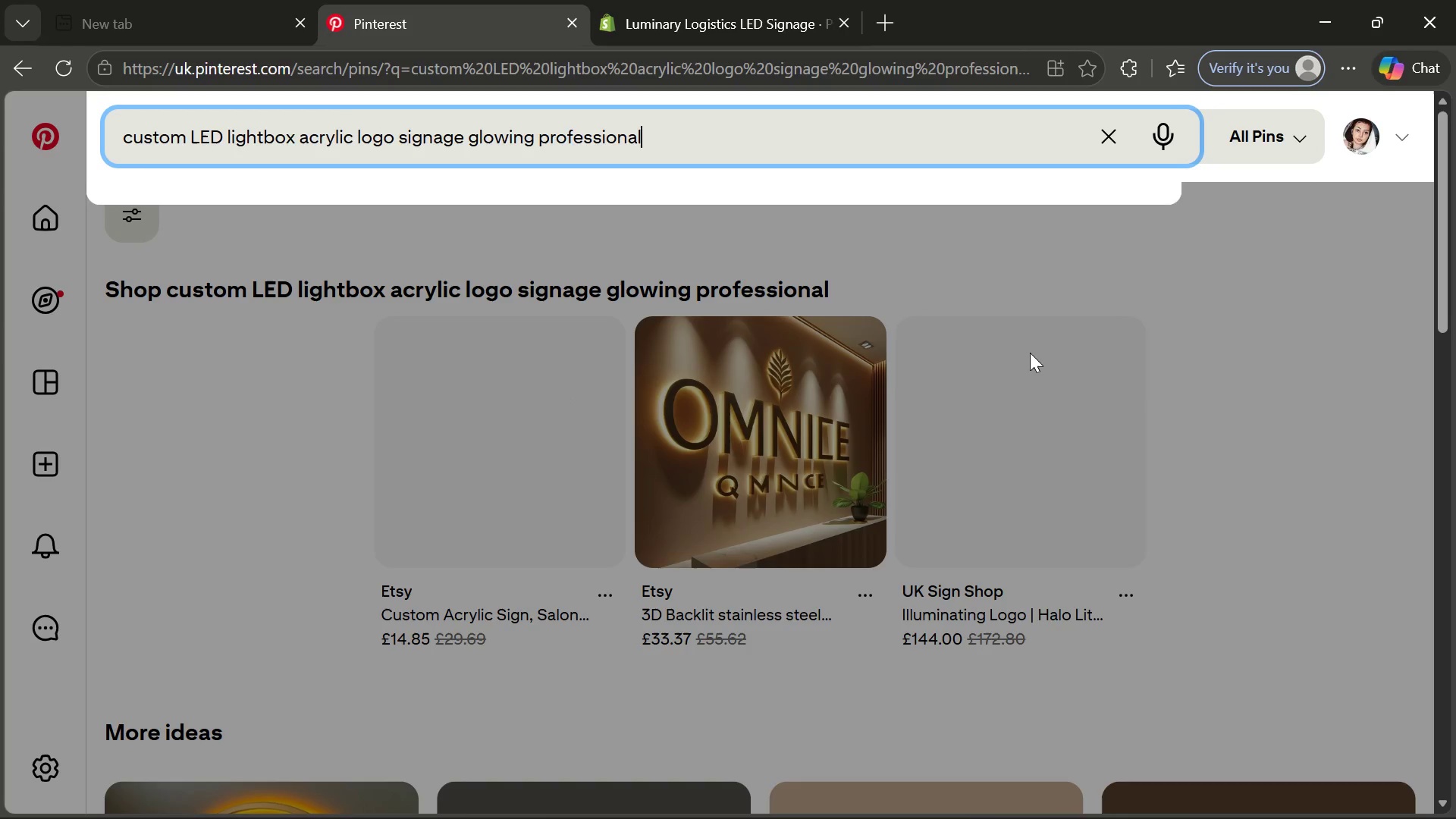 
left_click([736, 135])
 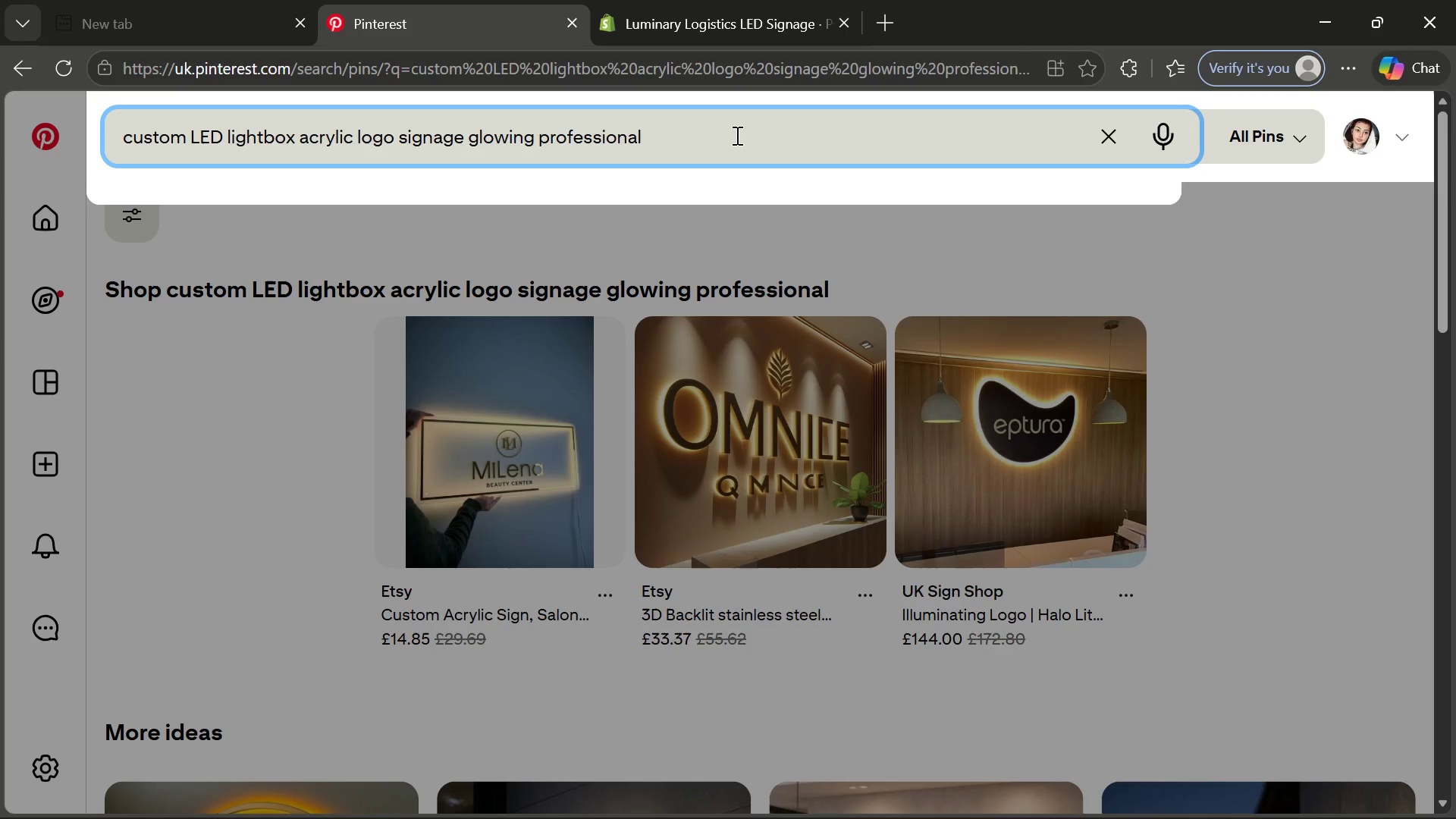 
key(Enter)
 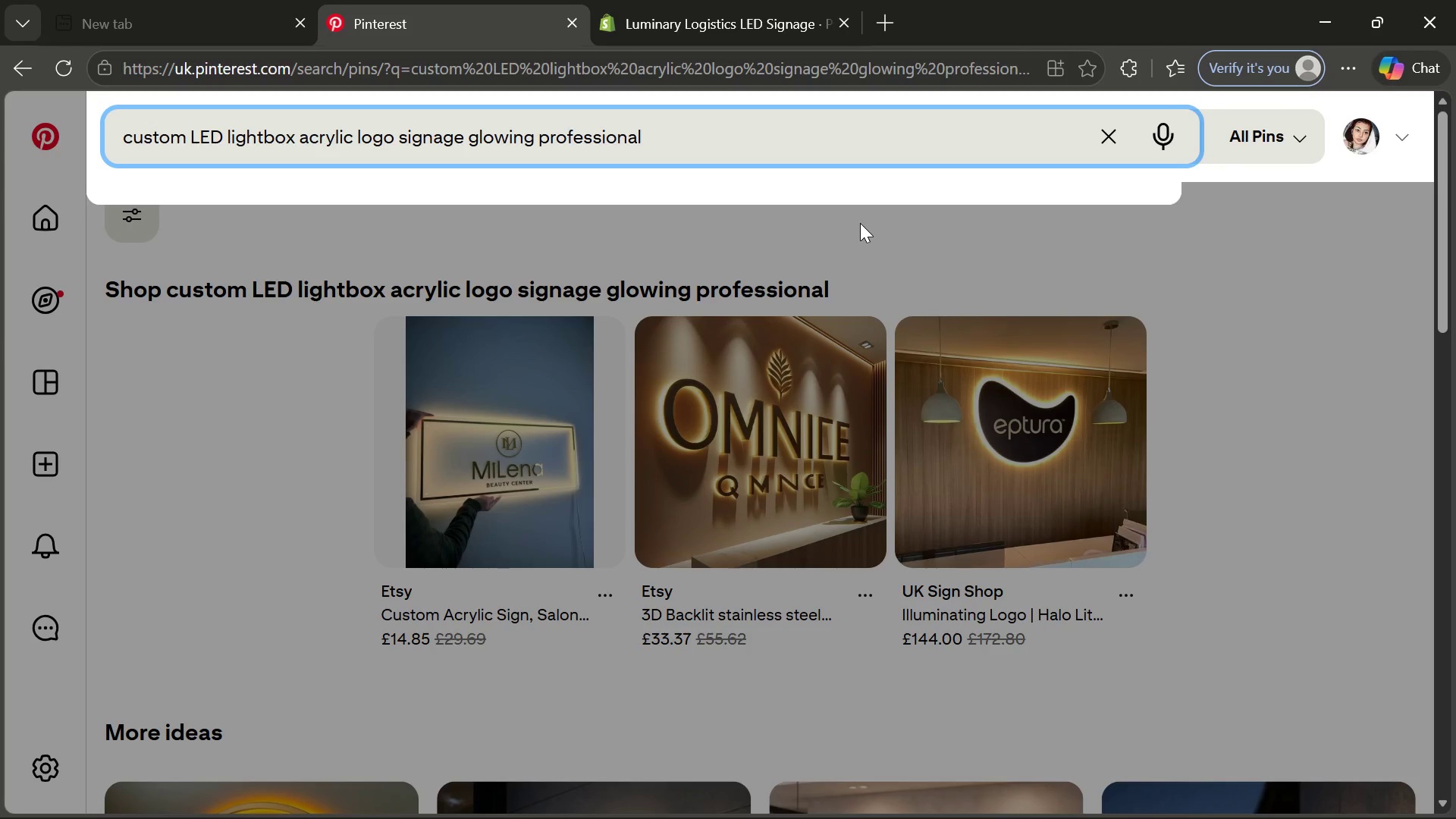 
left_click([864, 225])
 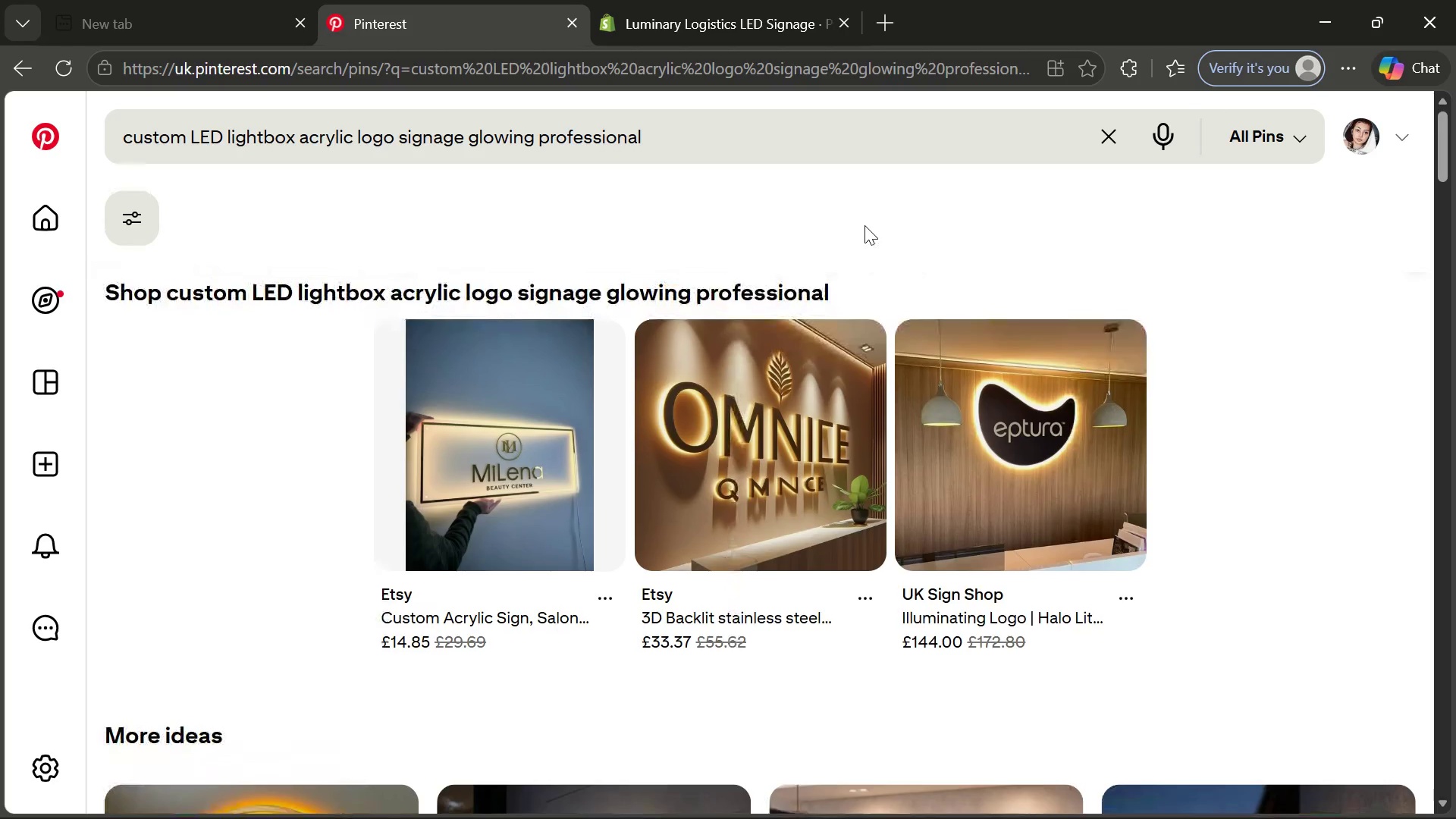 
wait(39.89)
 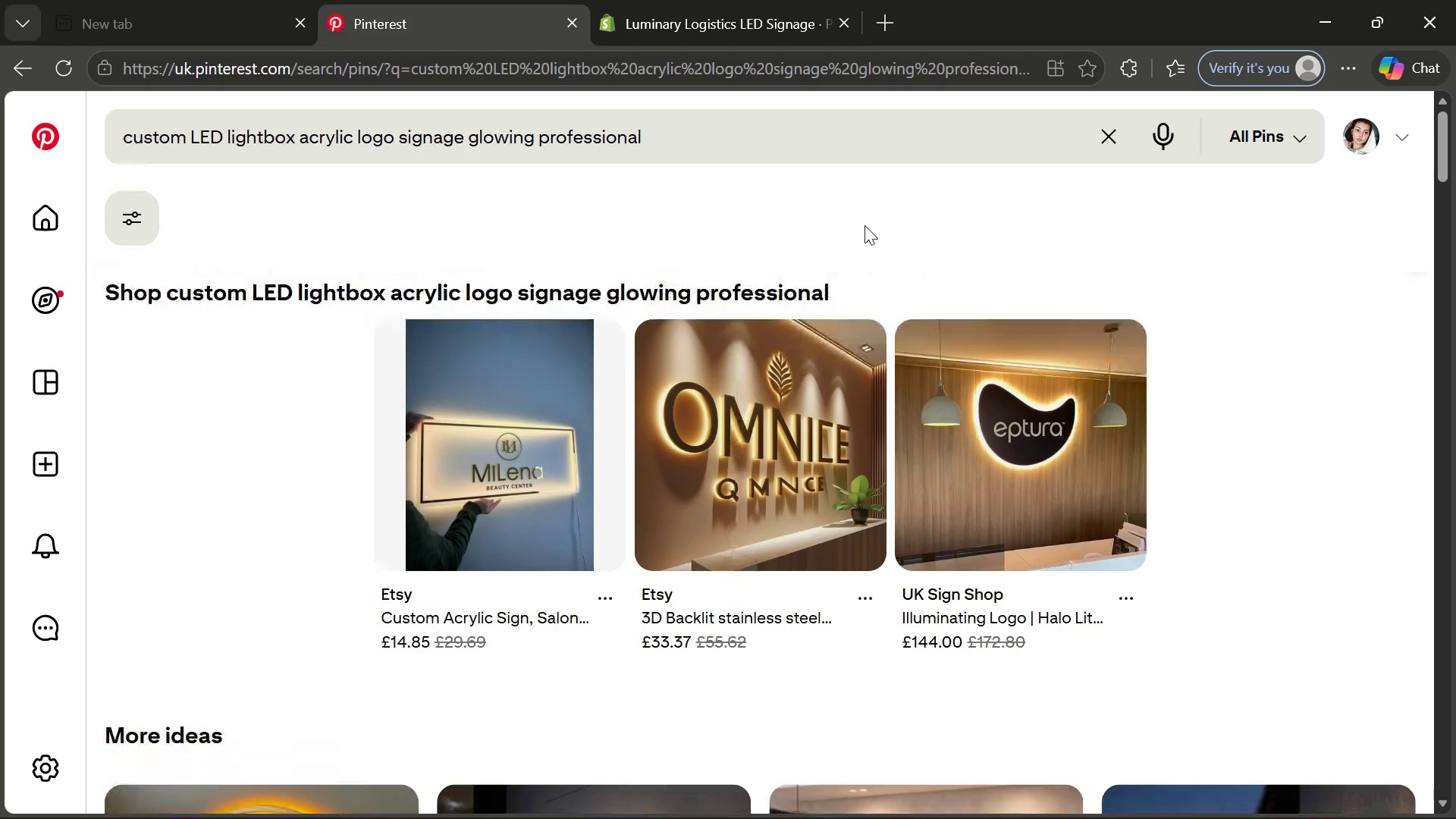 
left_click([695, 365])
 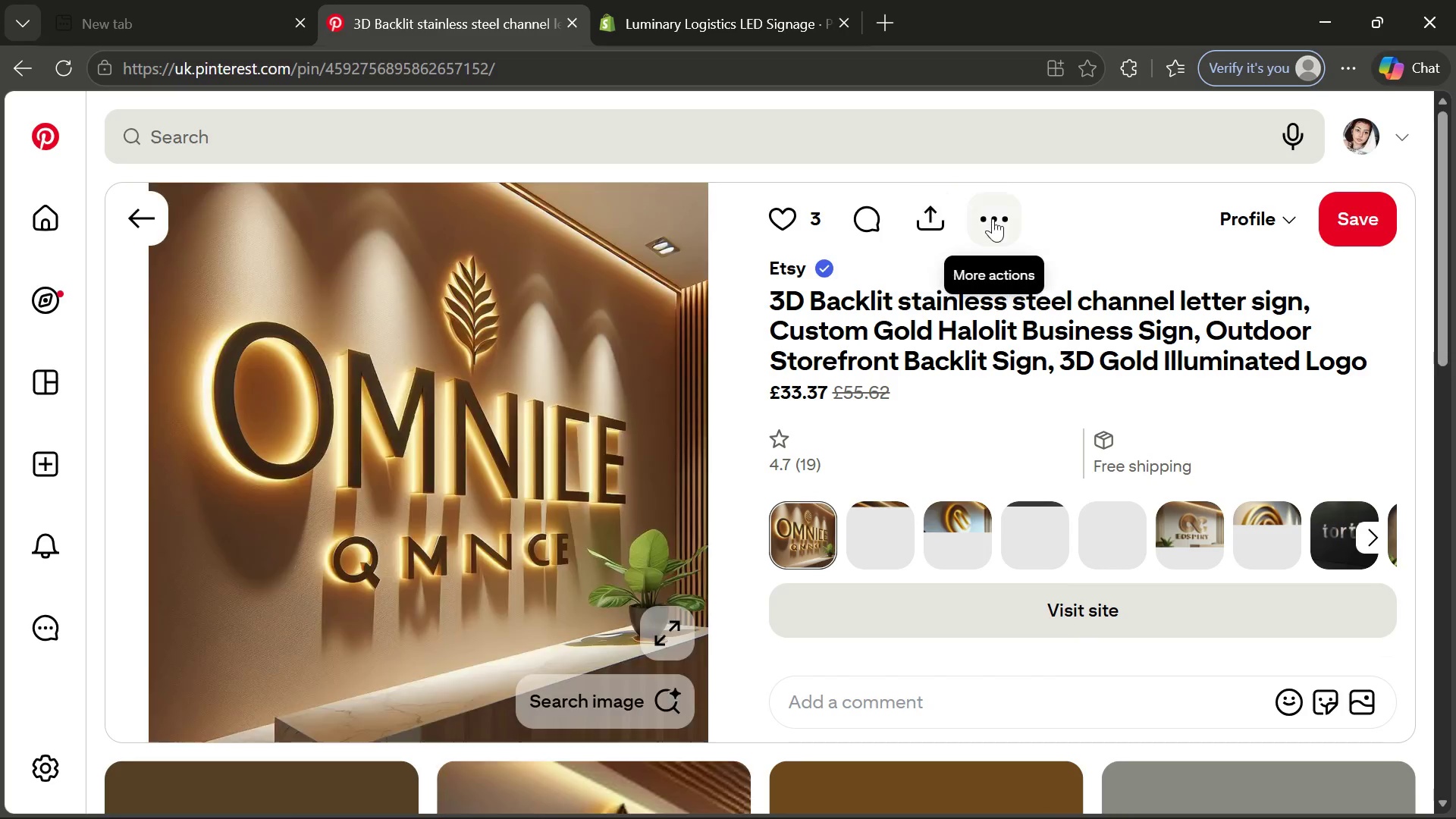 
left_click([1002, 219])
 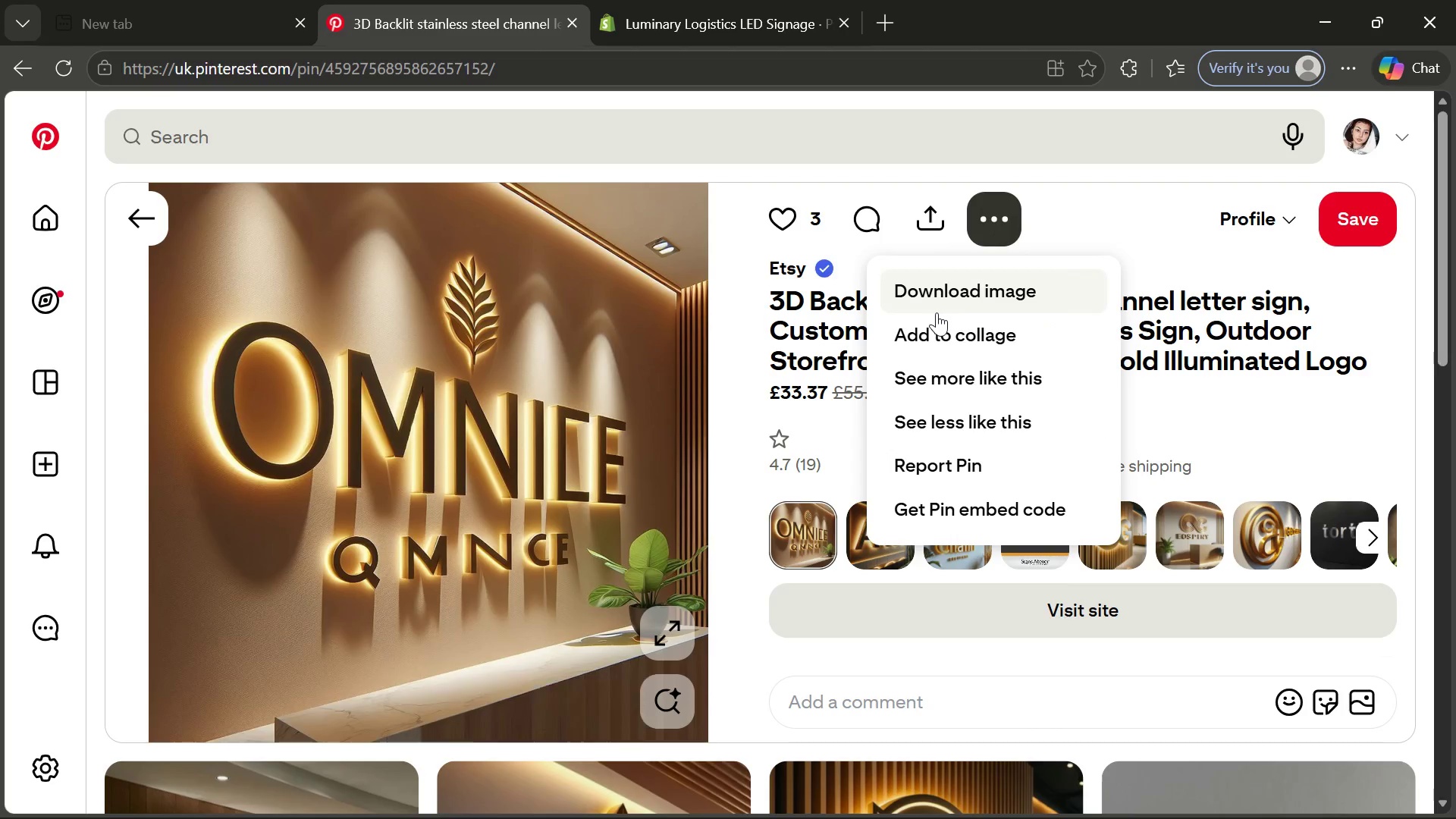 
left_click([937, 312])
 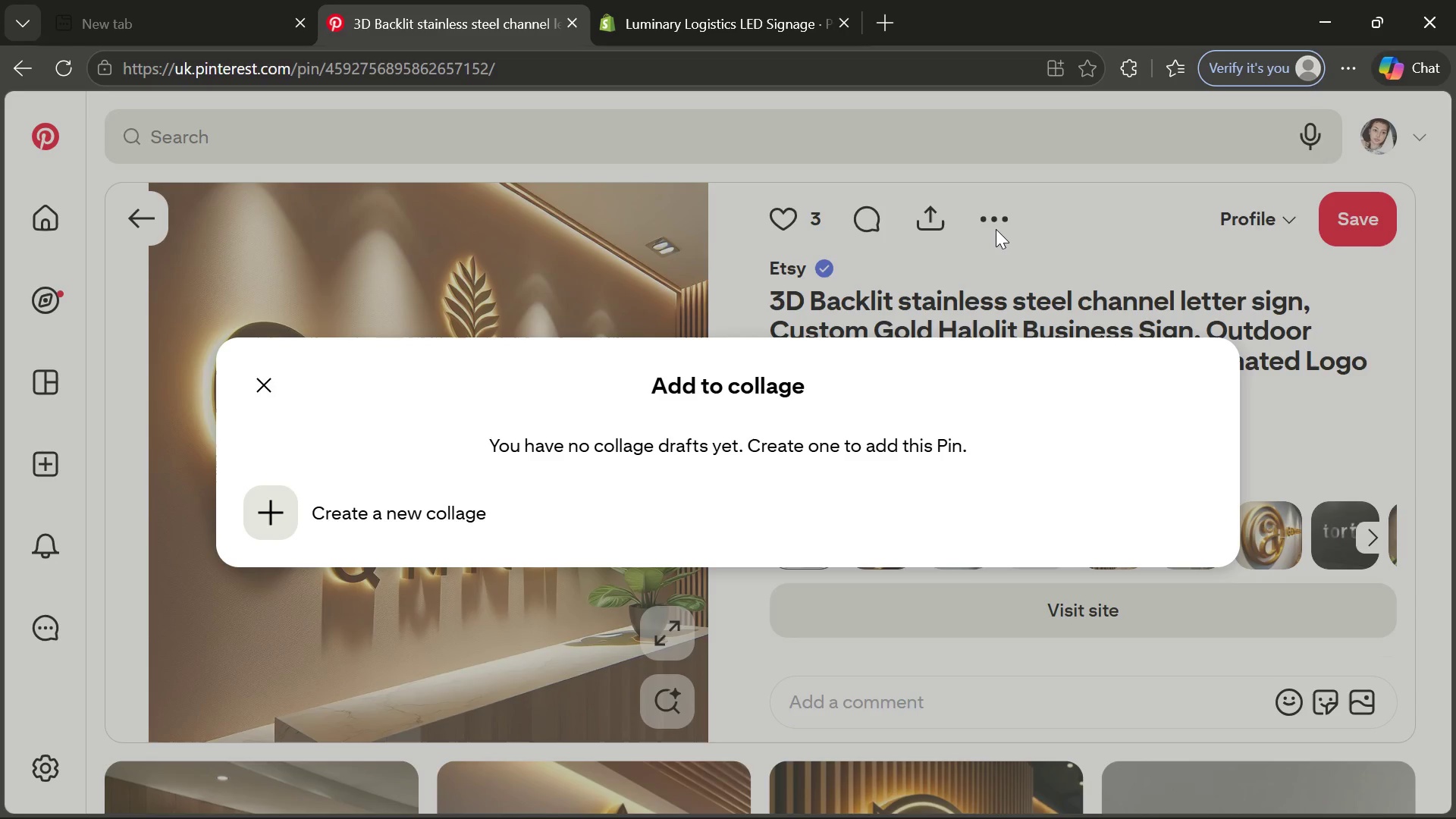 
left_click([996, 228])
 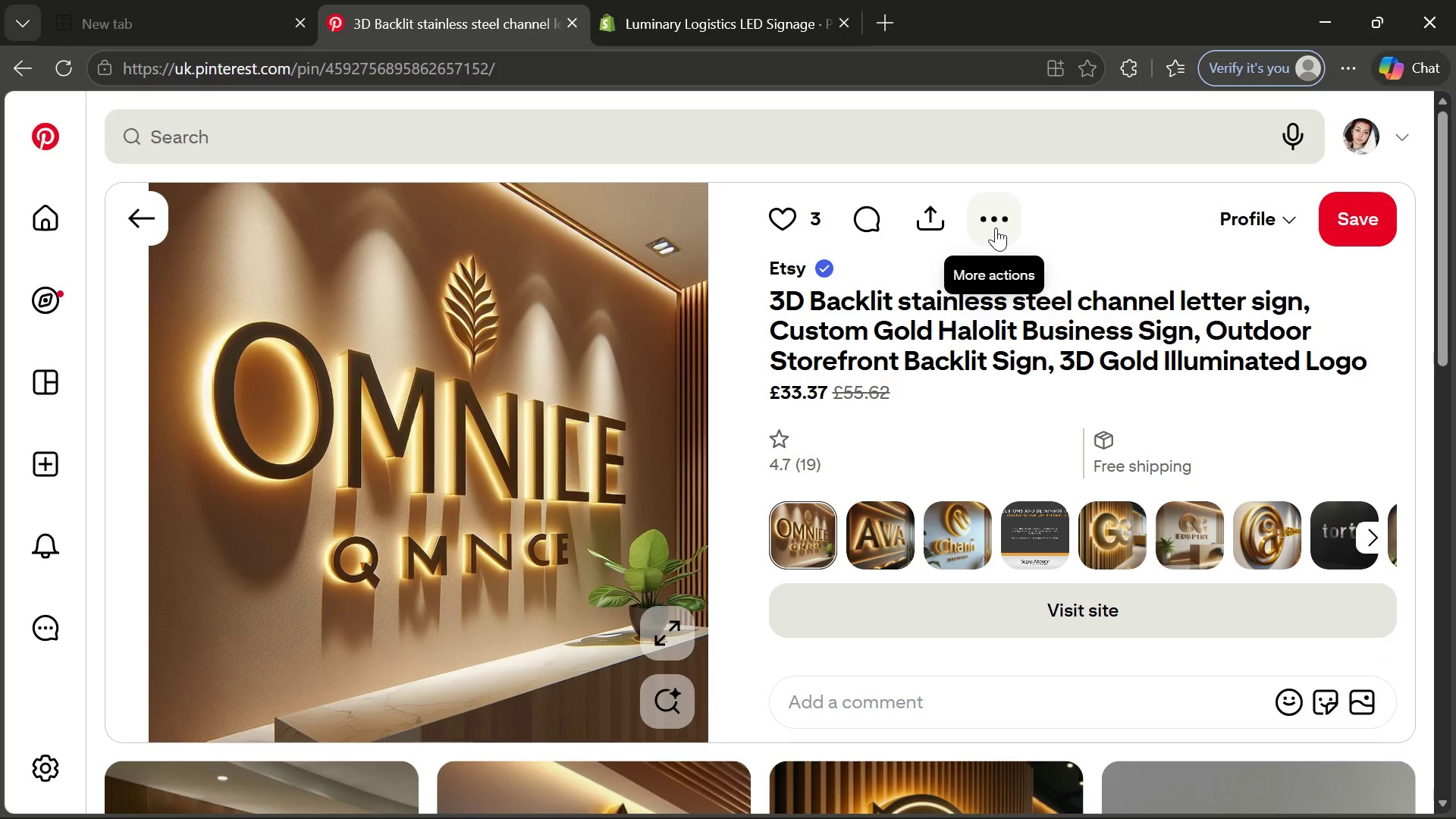 
left_click([996, 228])
 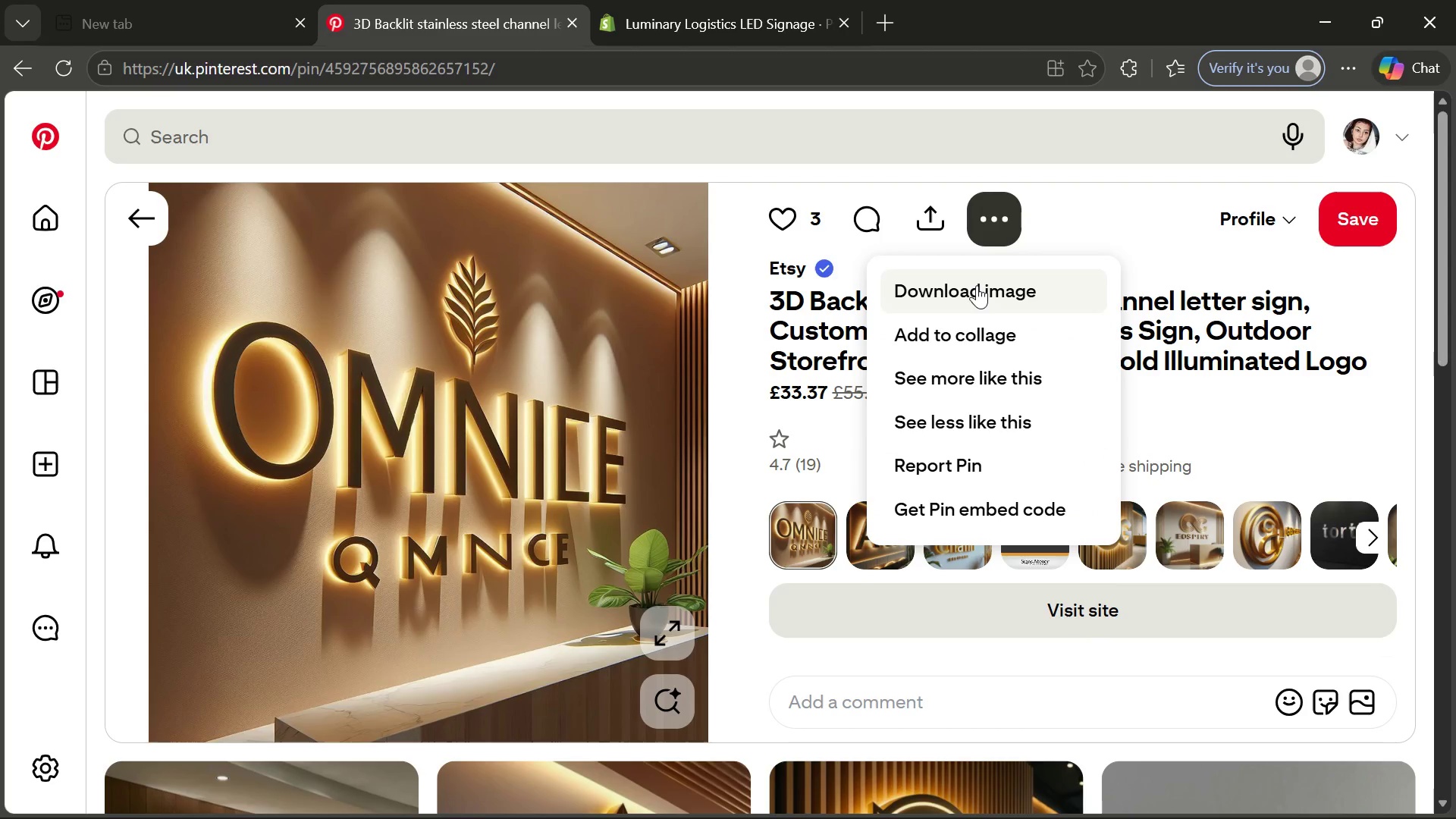 
left_click([977, 287])
 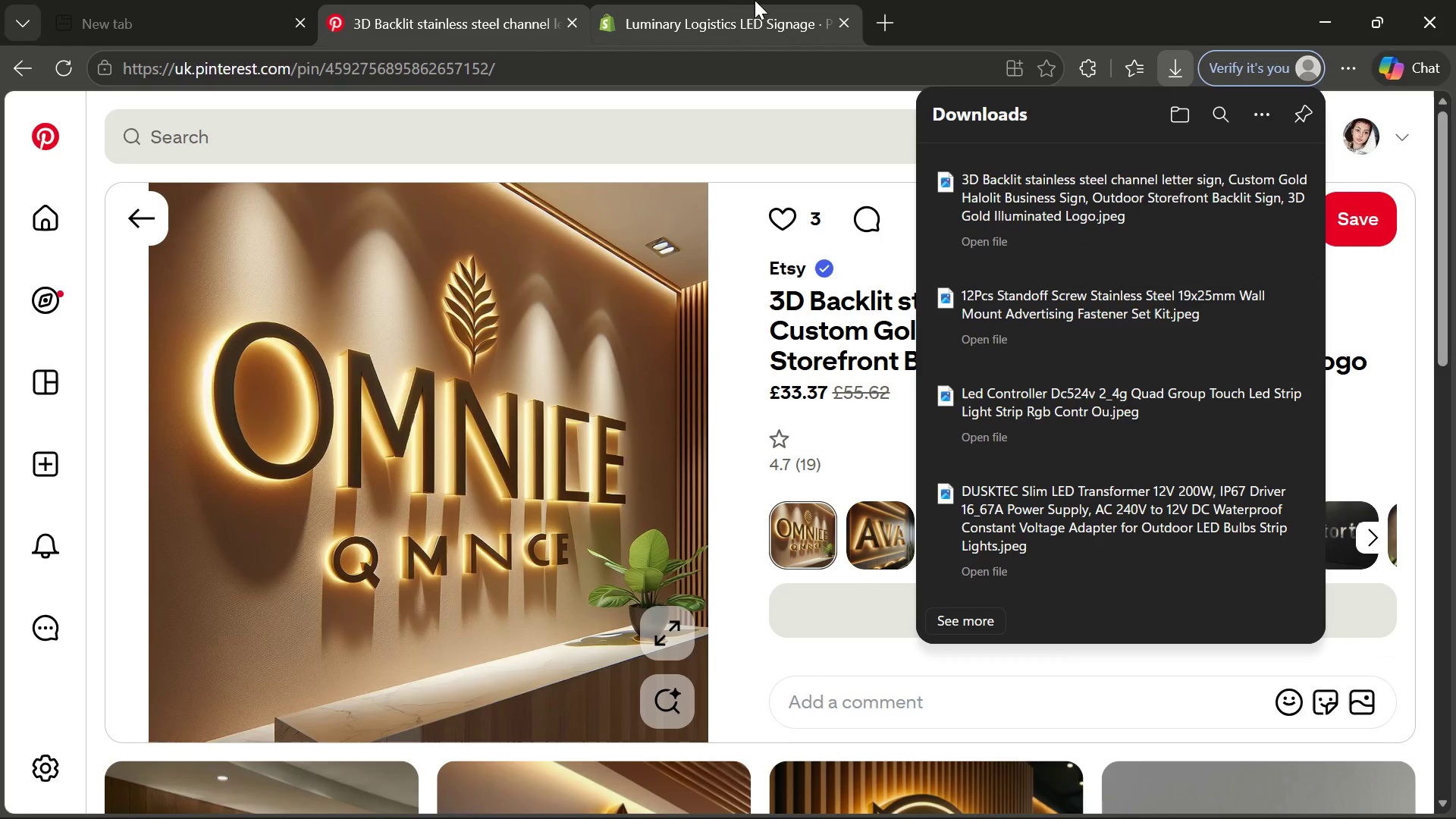 
left_click([755, 0])
 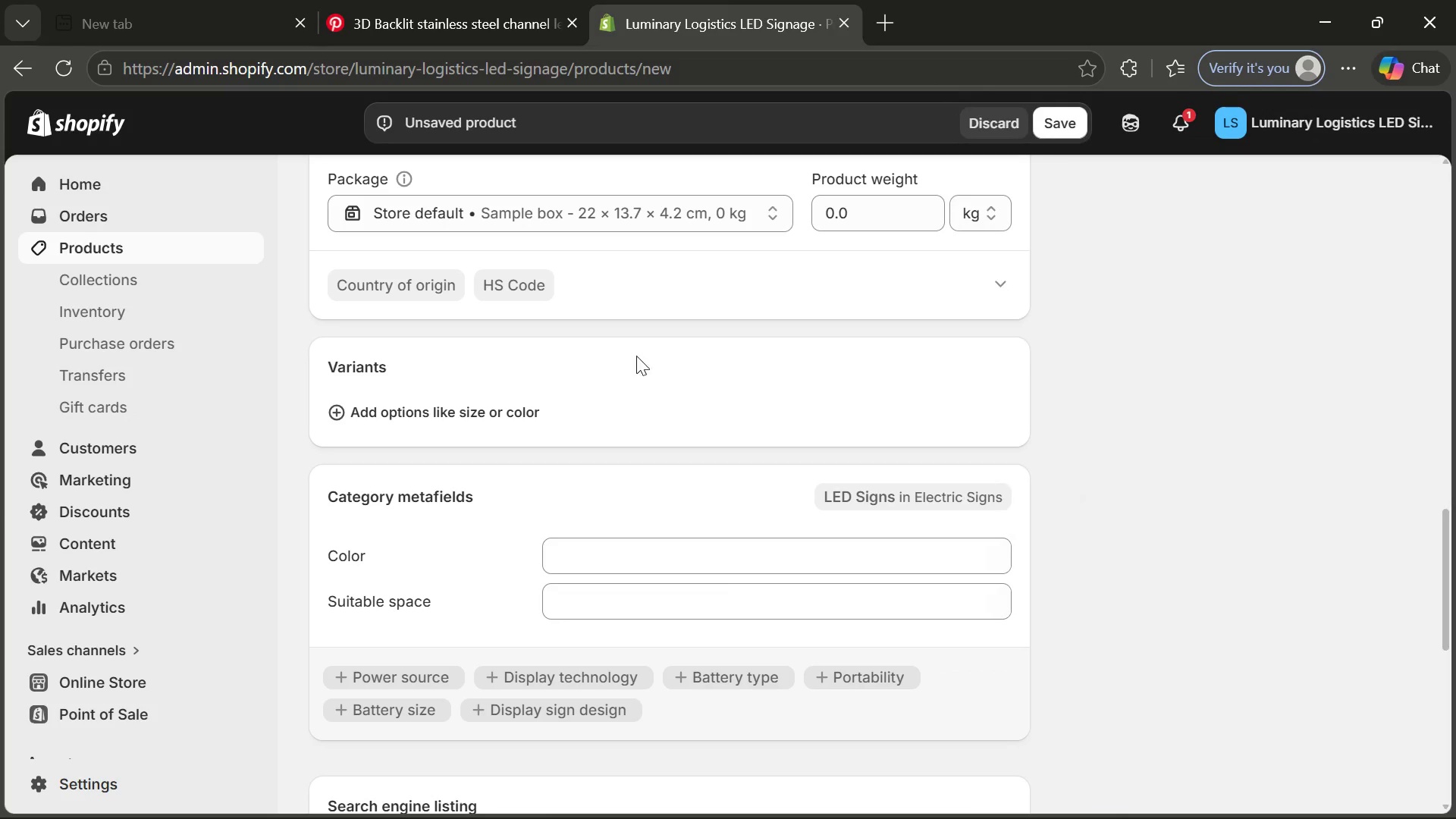 
mouse_move([622, 423])
 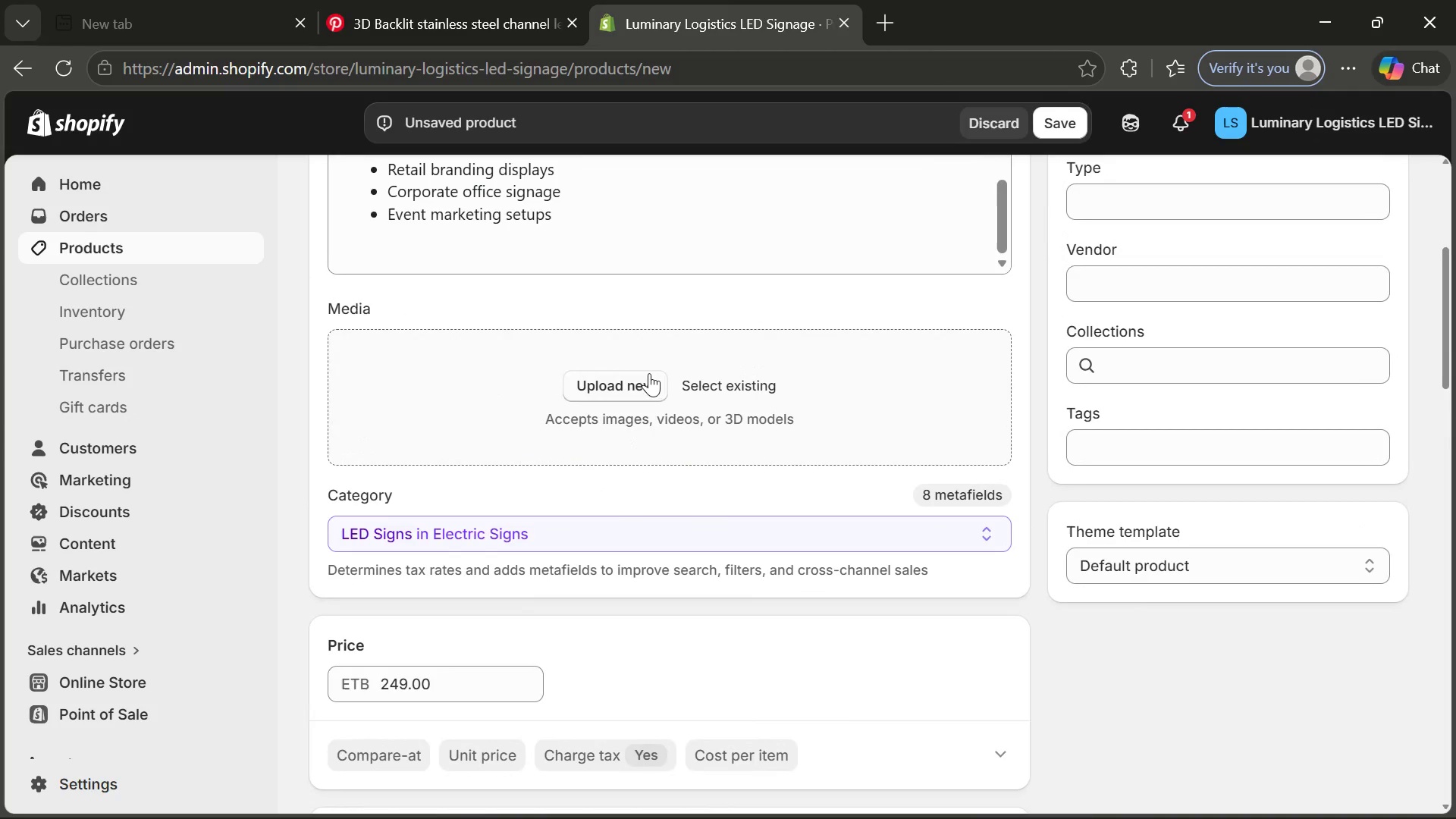 
left_click([649, 373])
 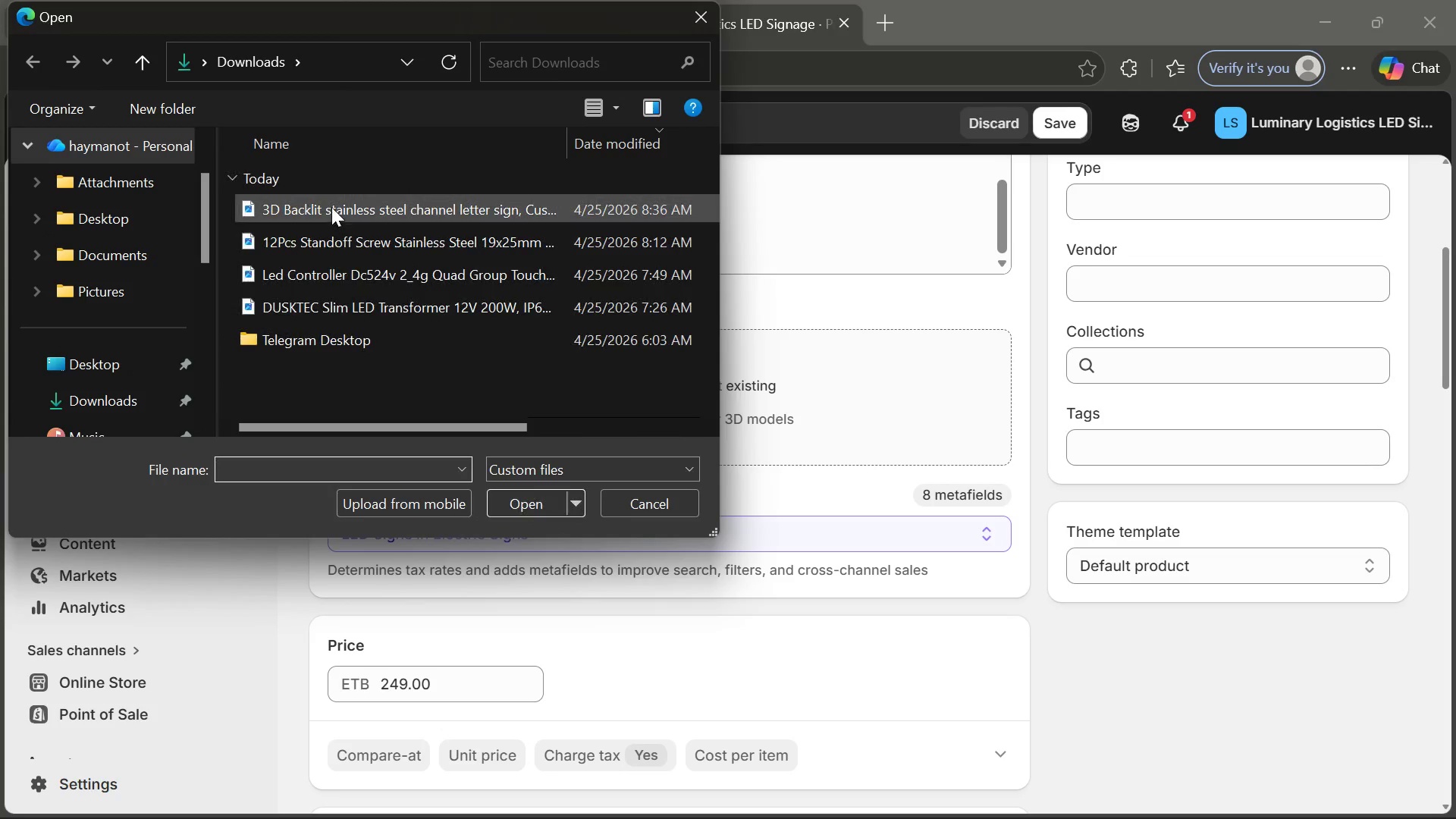 
double_click([331, 207])
 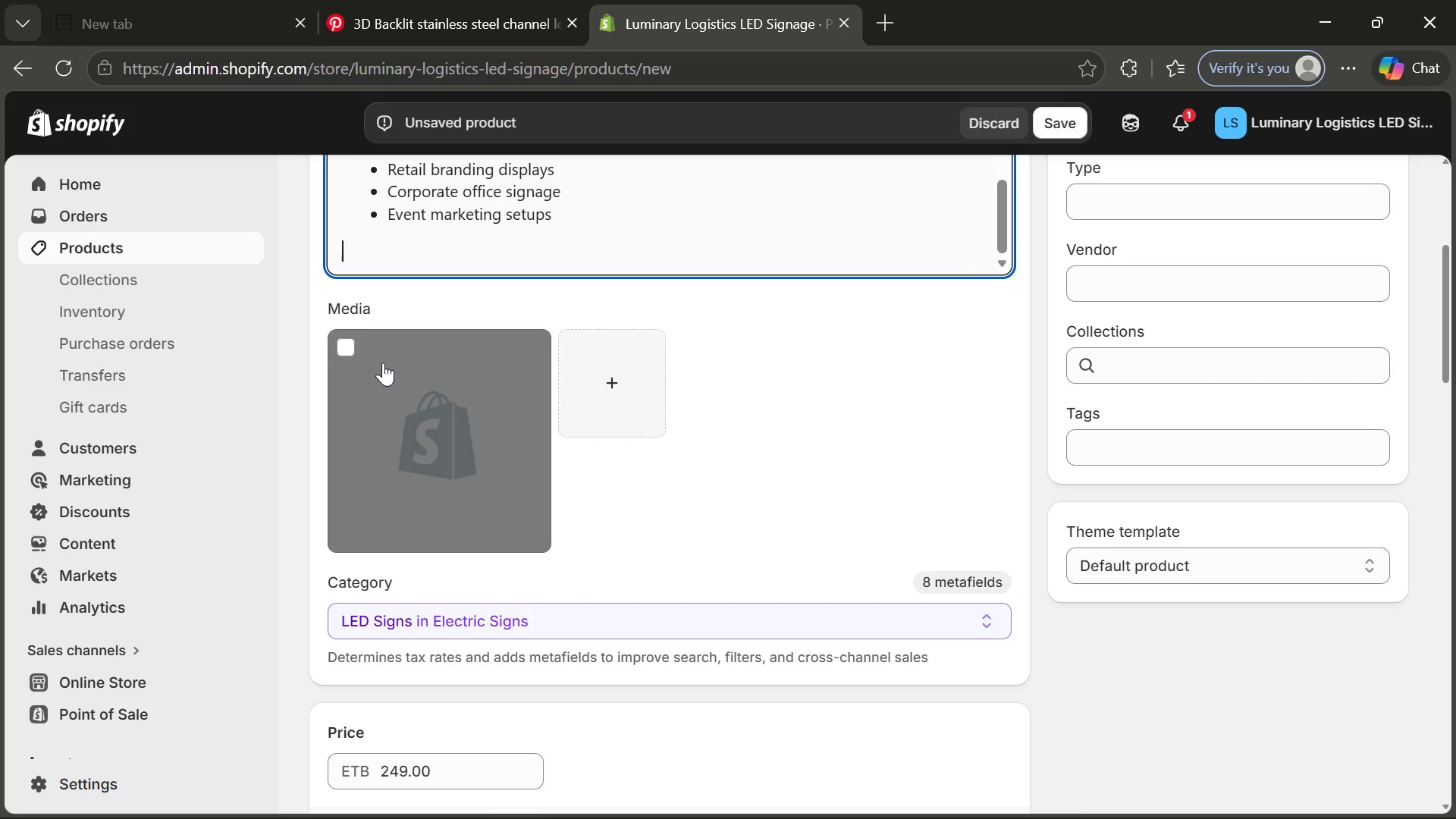 
wait(13.95)
 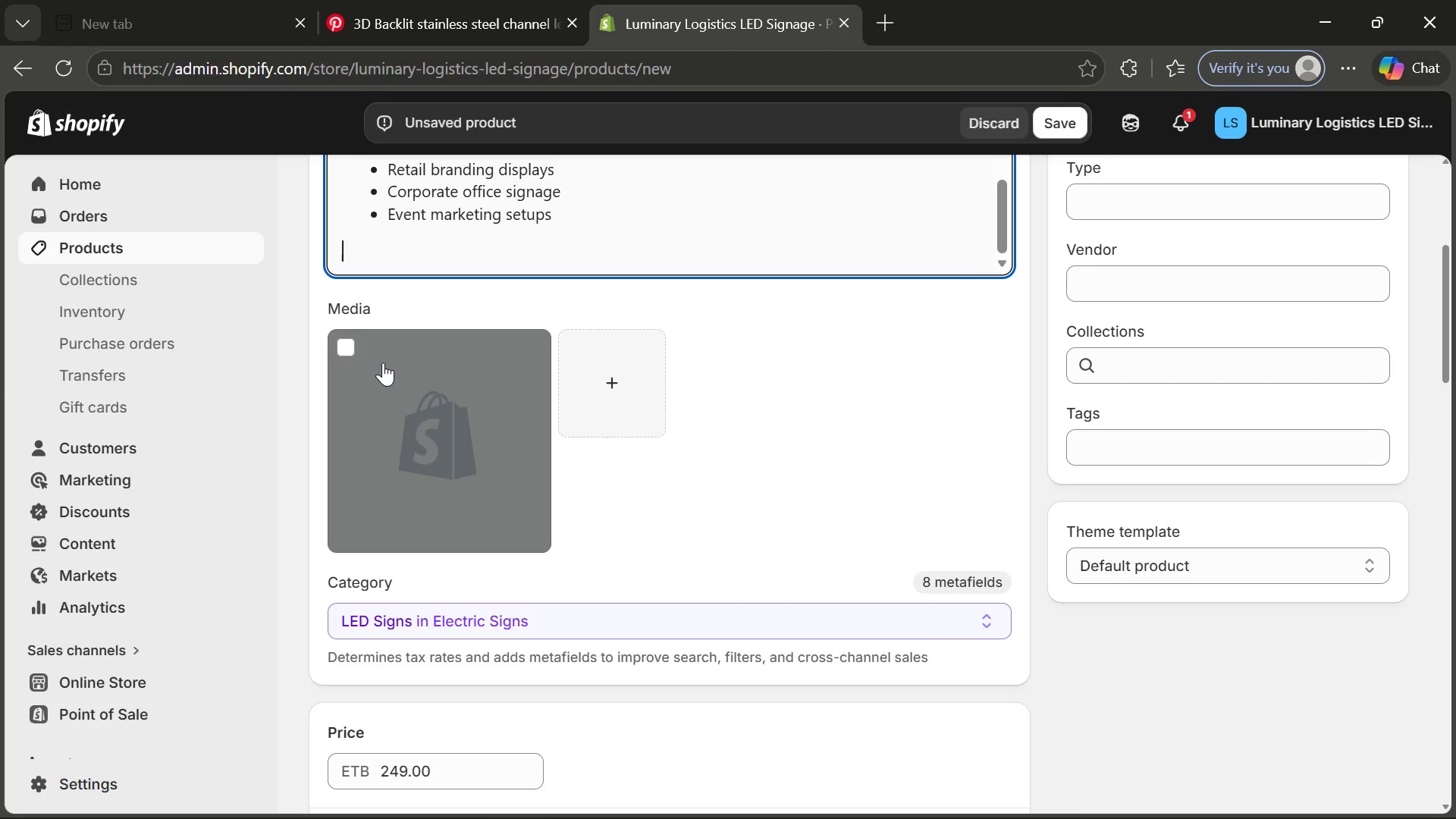 
left_click([406, 381])
 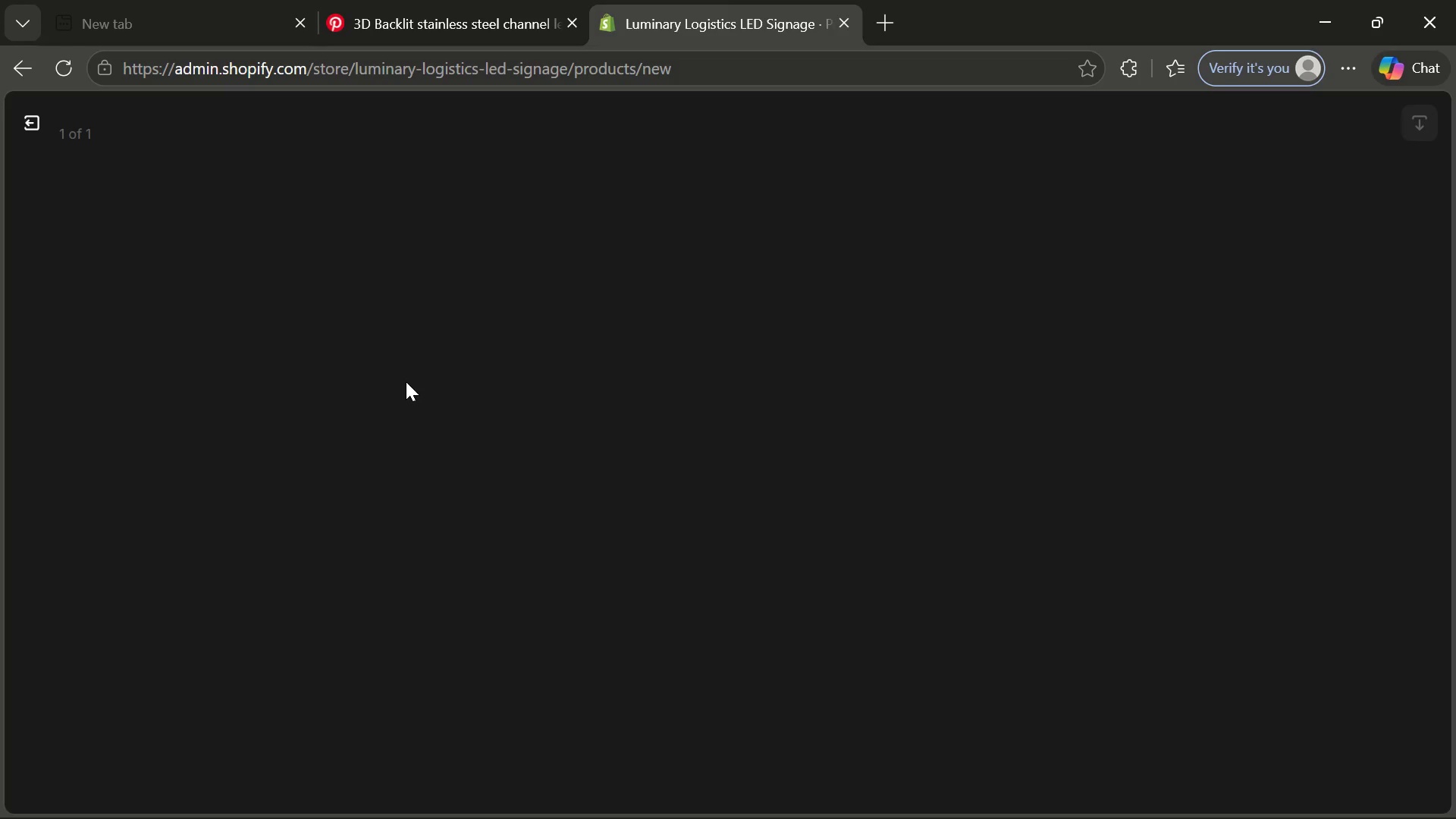 
key(CapsLock)
 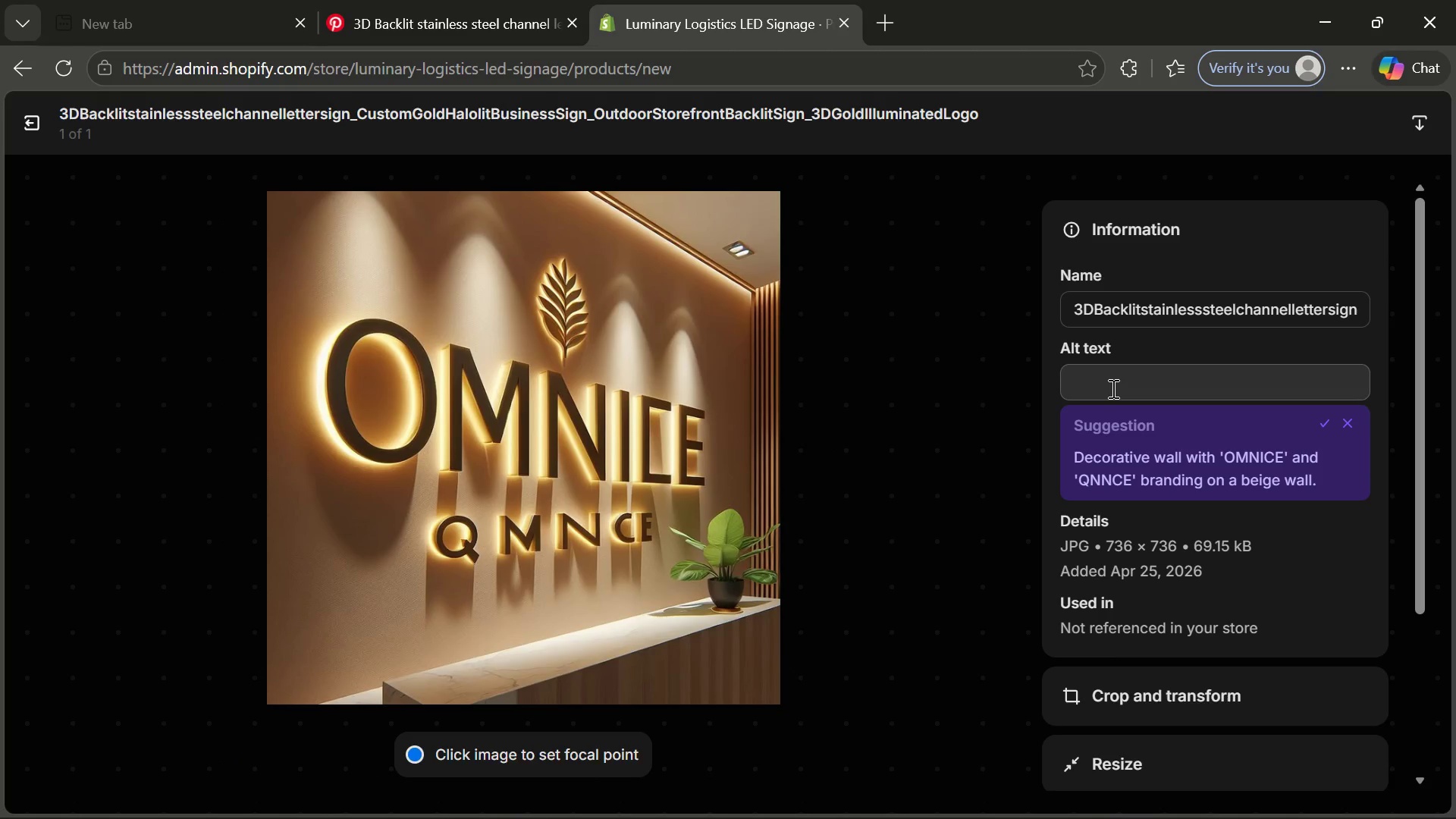 
left_click([1113, 386])
 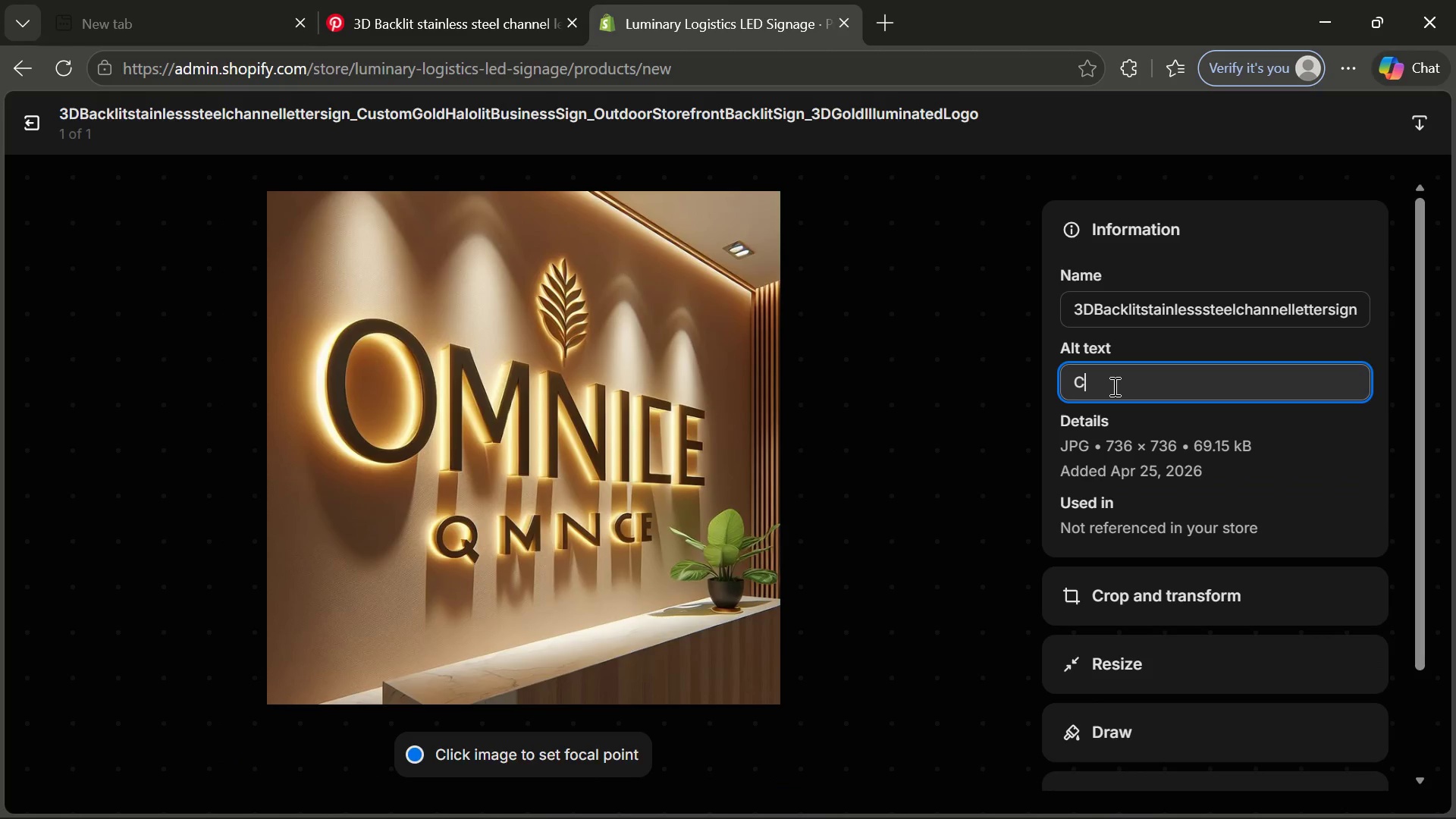 
type(Custom )
 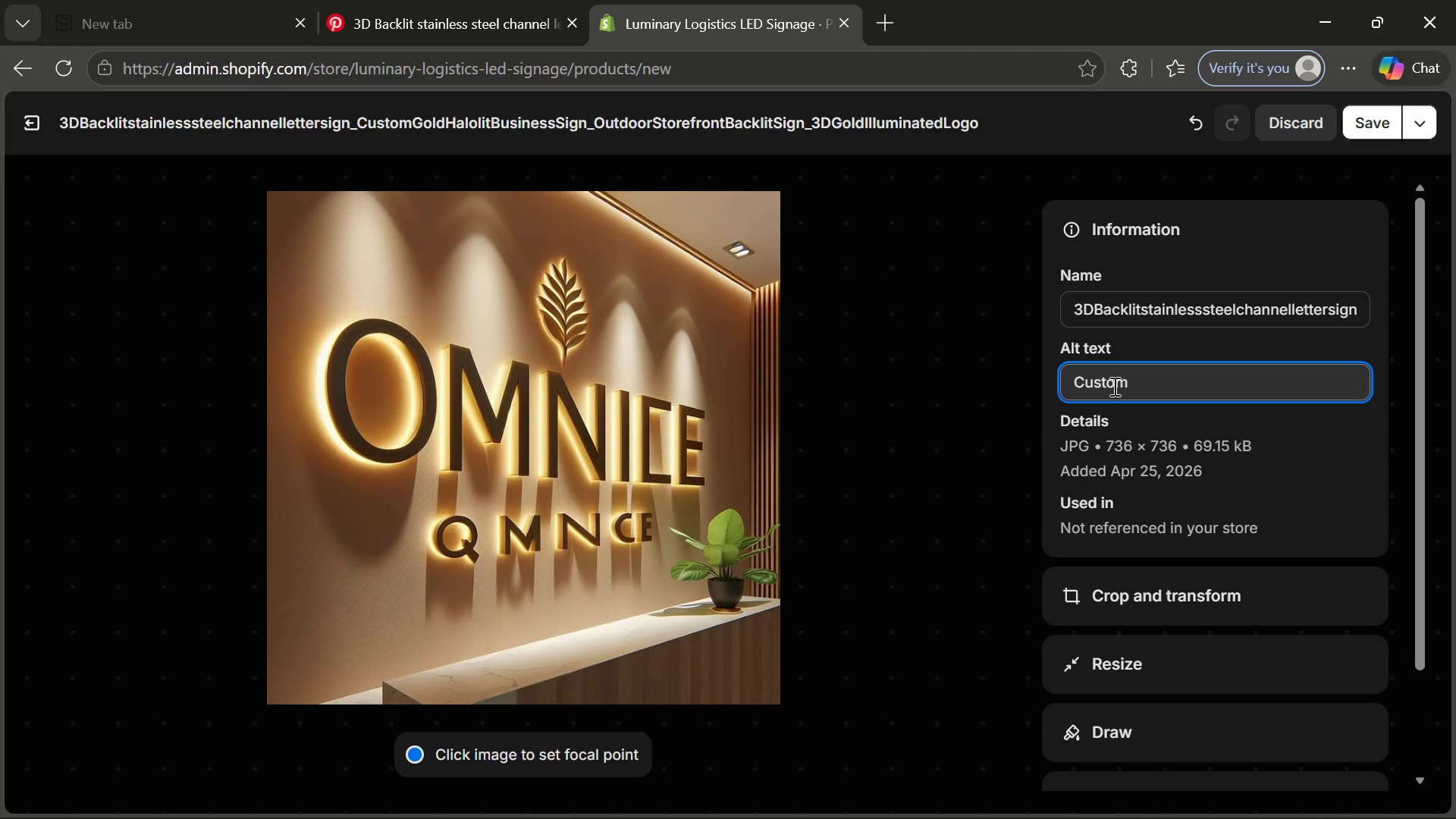 
wait(5.17)
 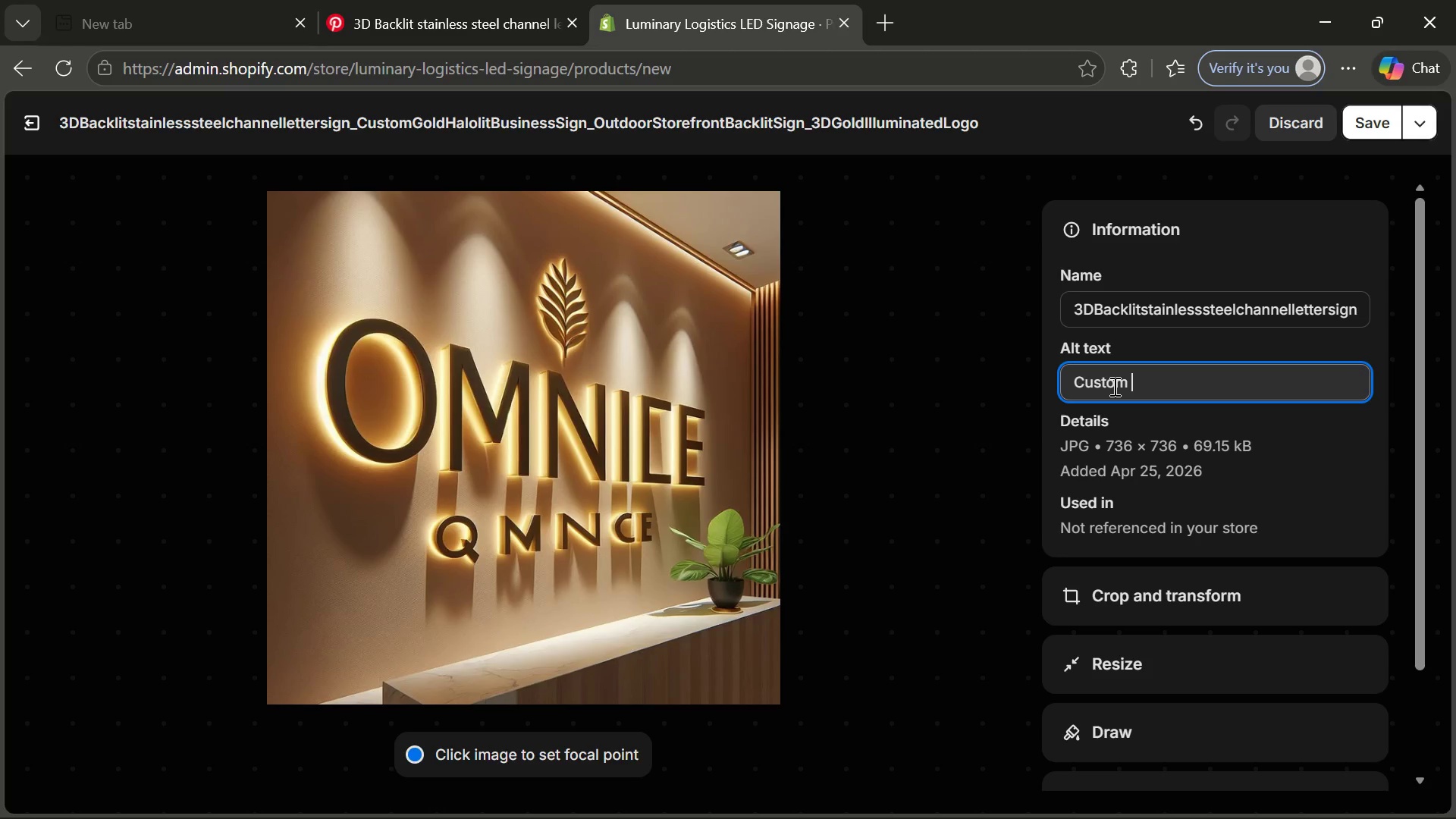 
type(acrylic LED lightbox signage for commercial branding and trade show dispk)
key(Backspace)
type(lay )
 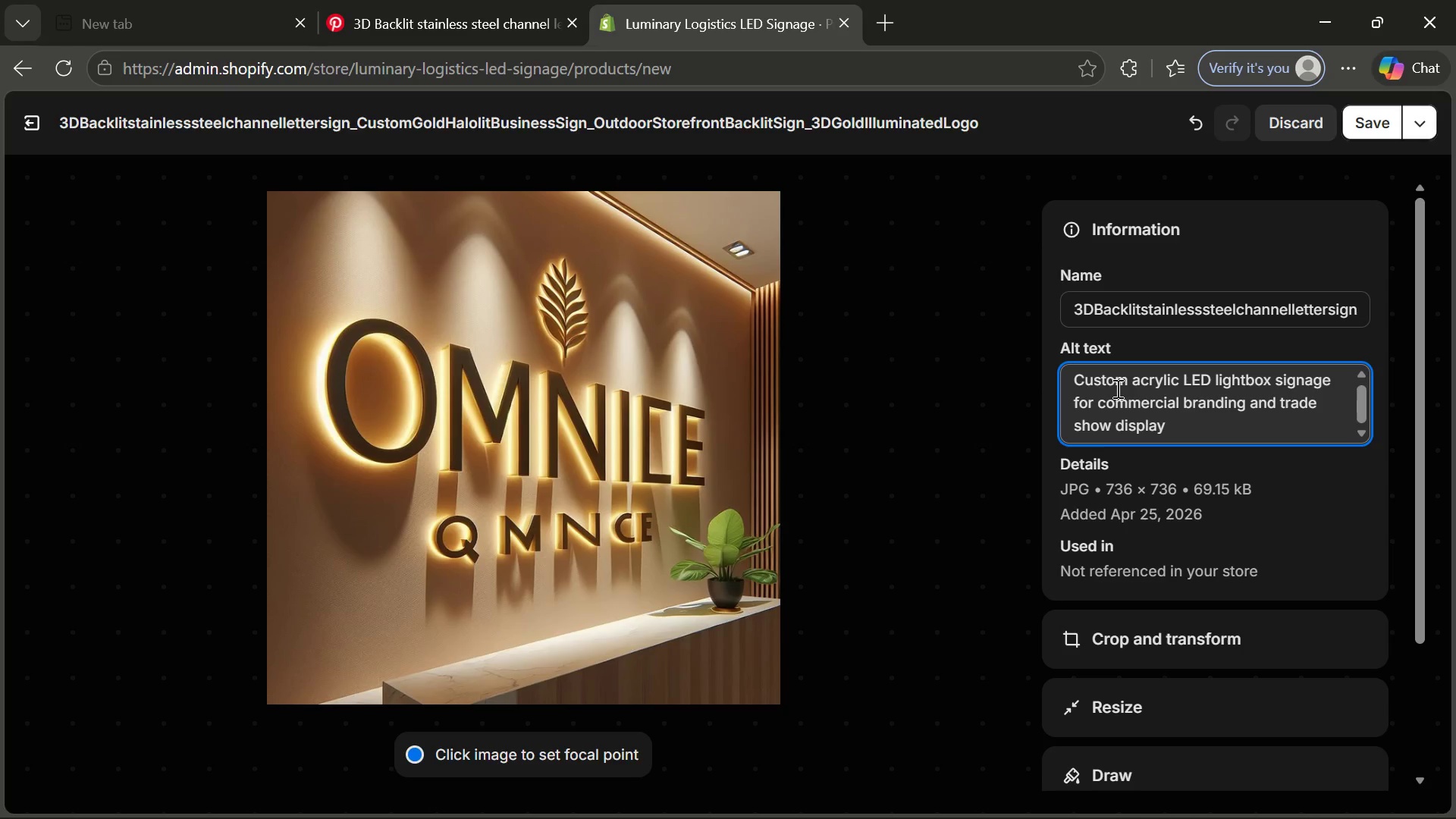 
type(with illuminated logo)
 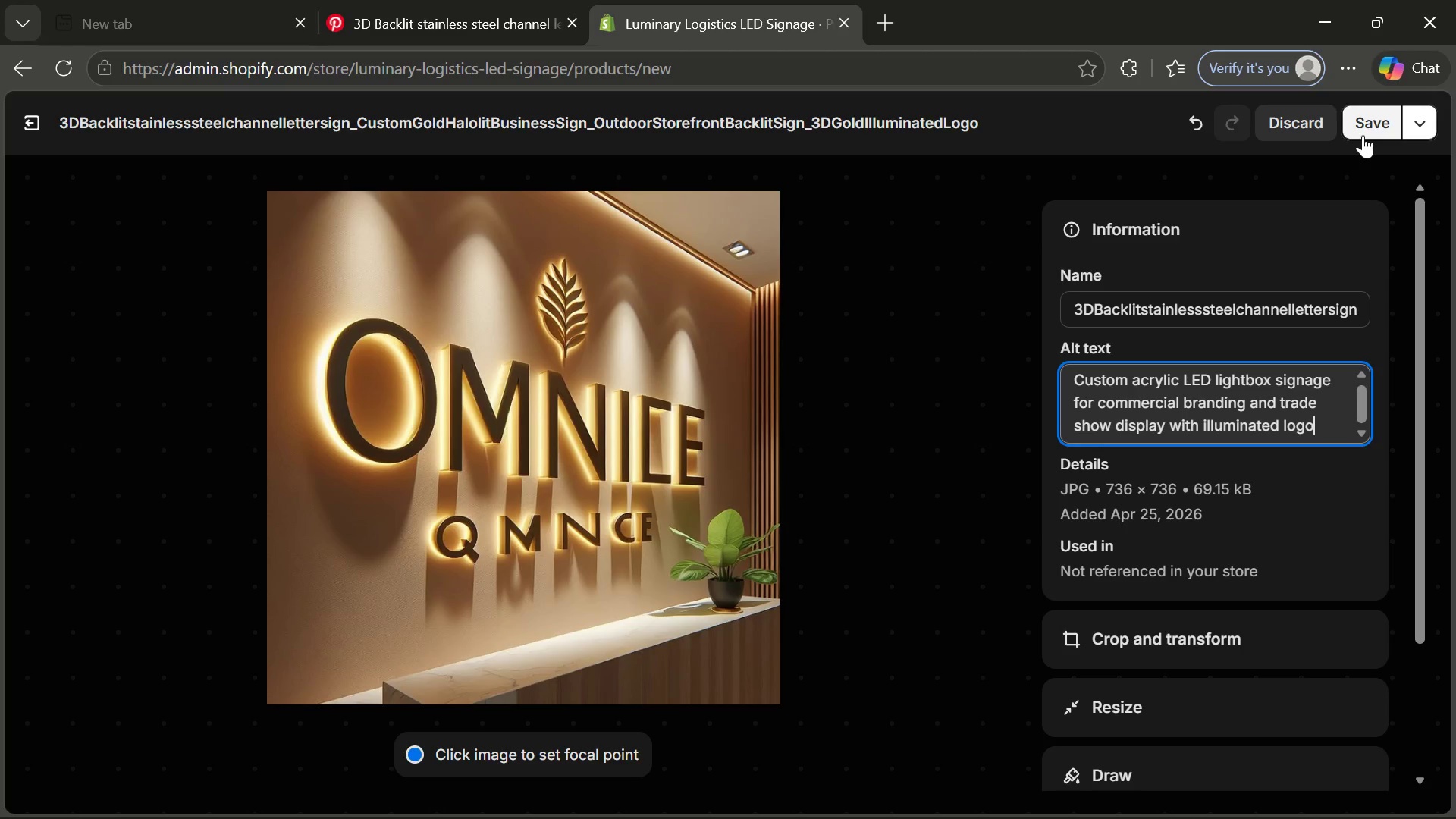 
left_click([1363, 133])
 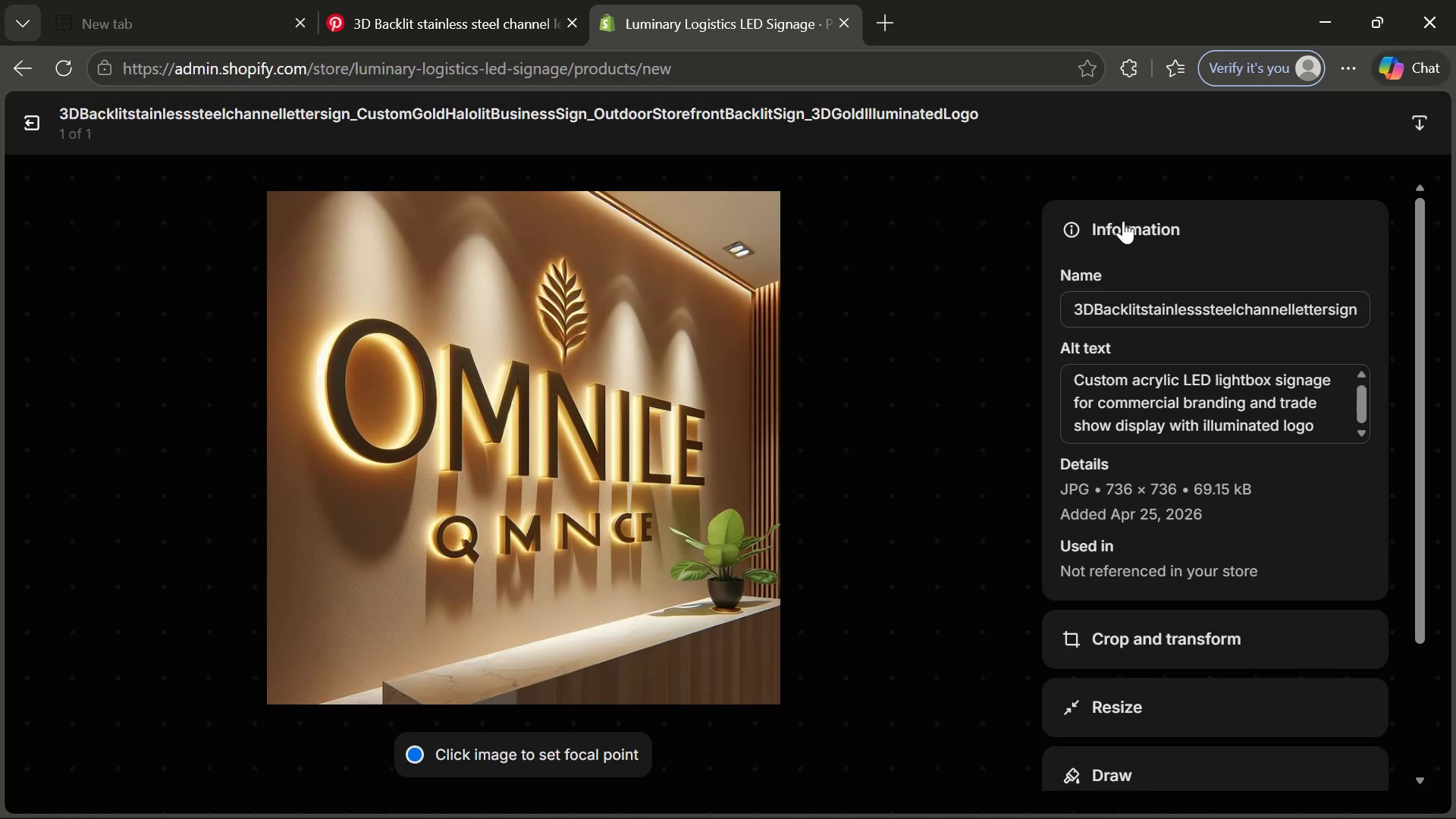 
wait(6.61)
 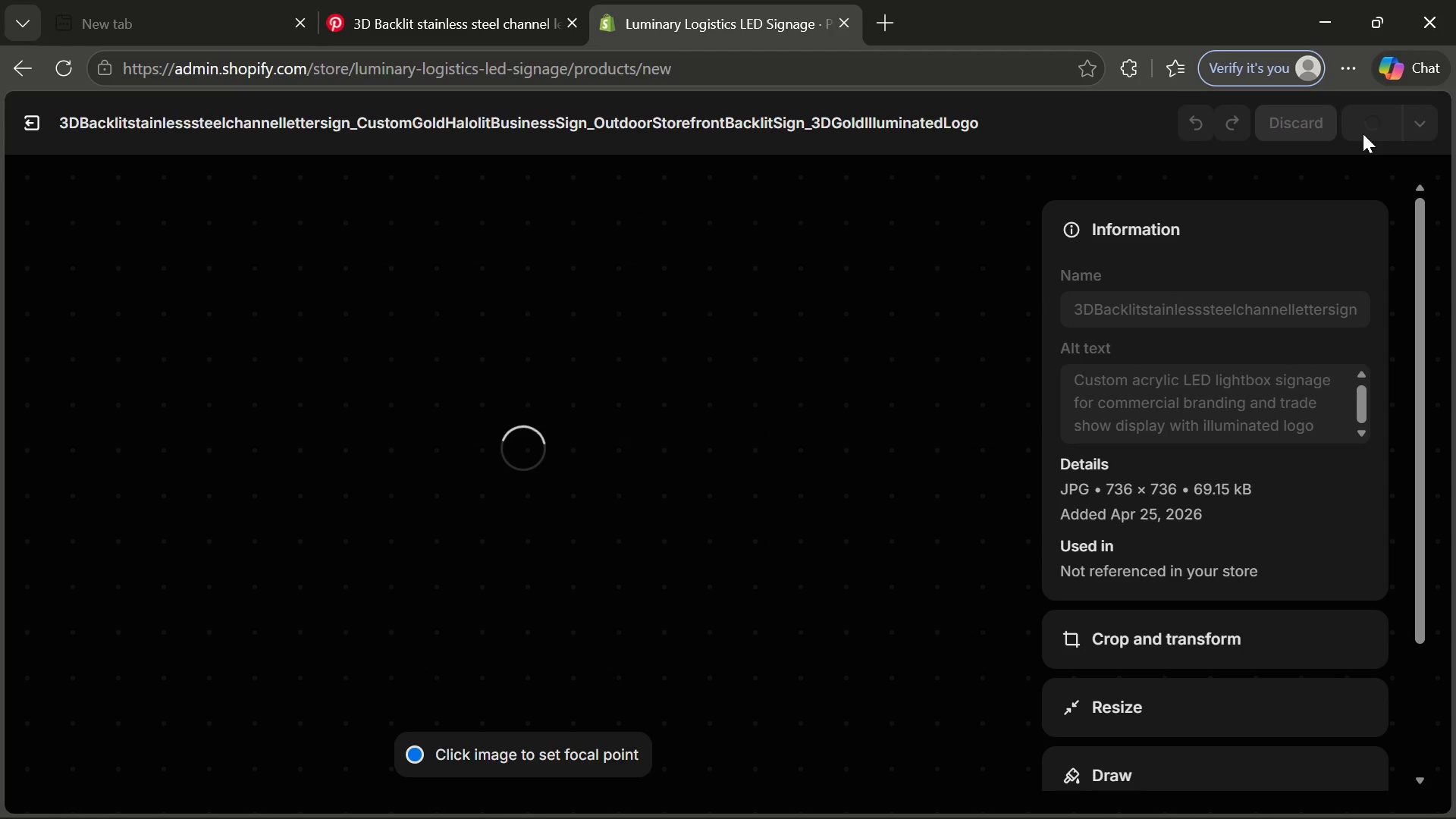 
left_click([36, 122])
 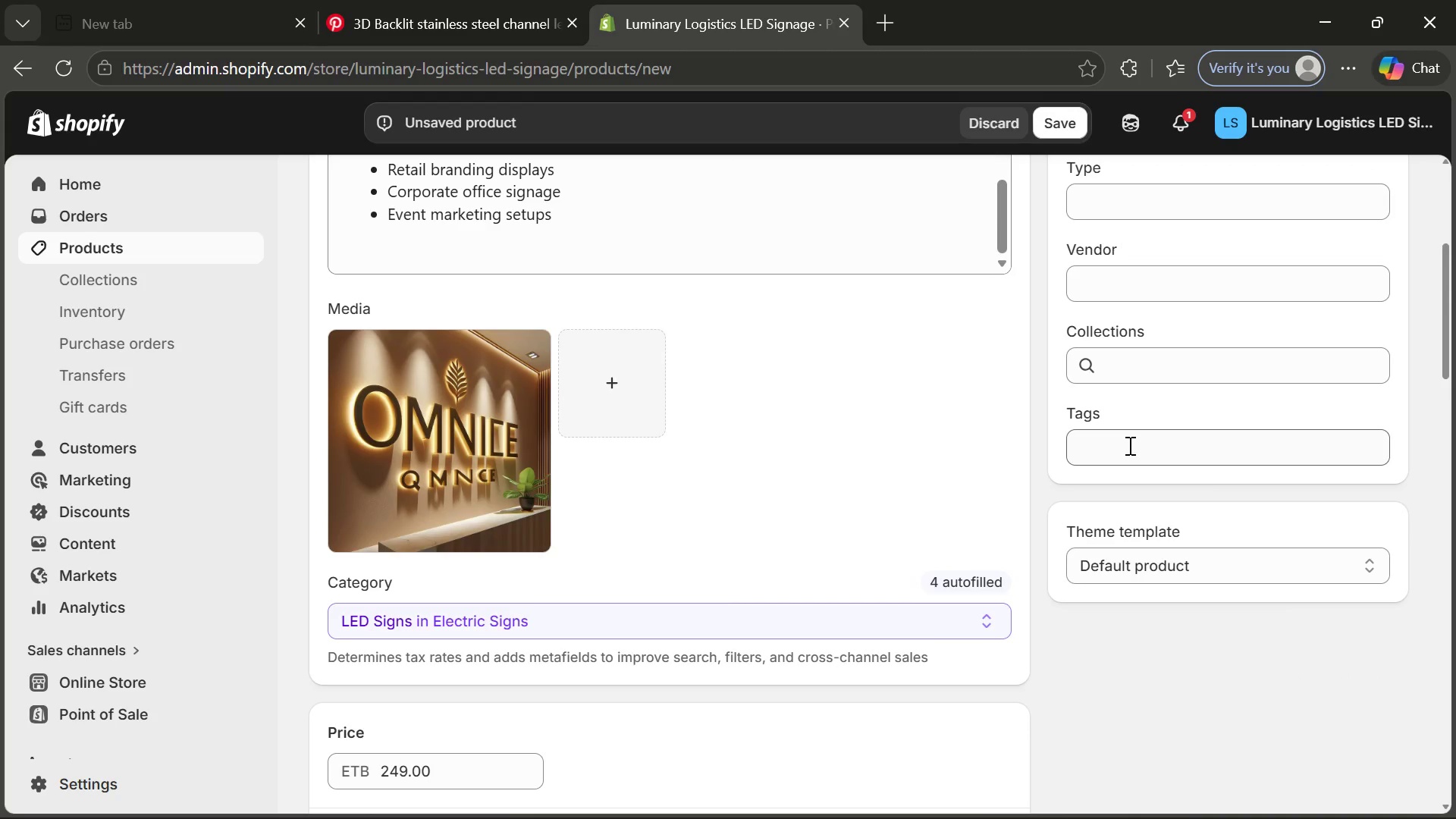 
left_click([1128, 446])
 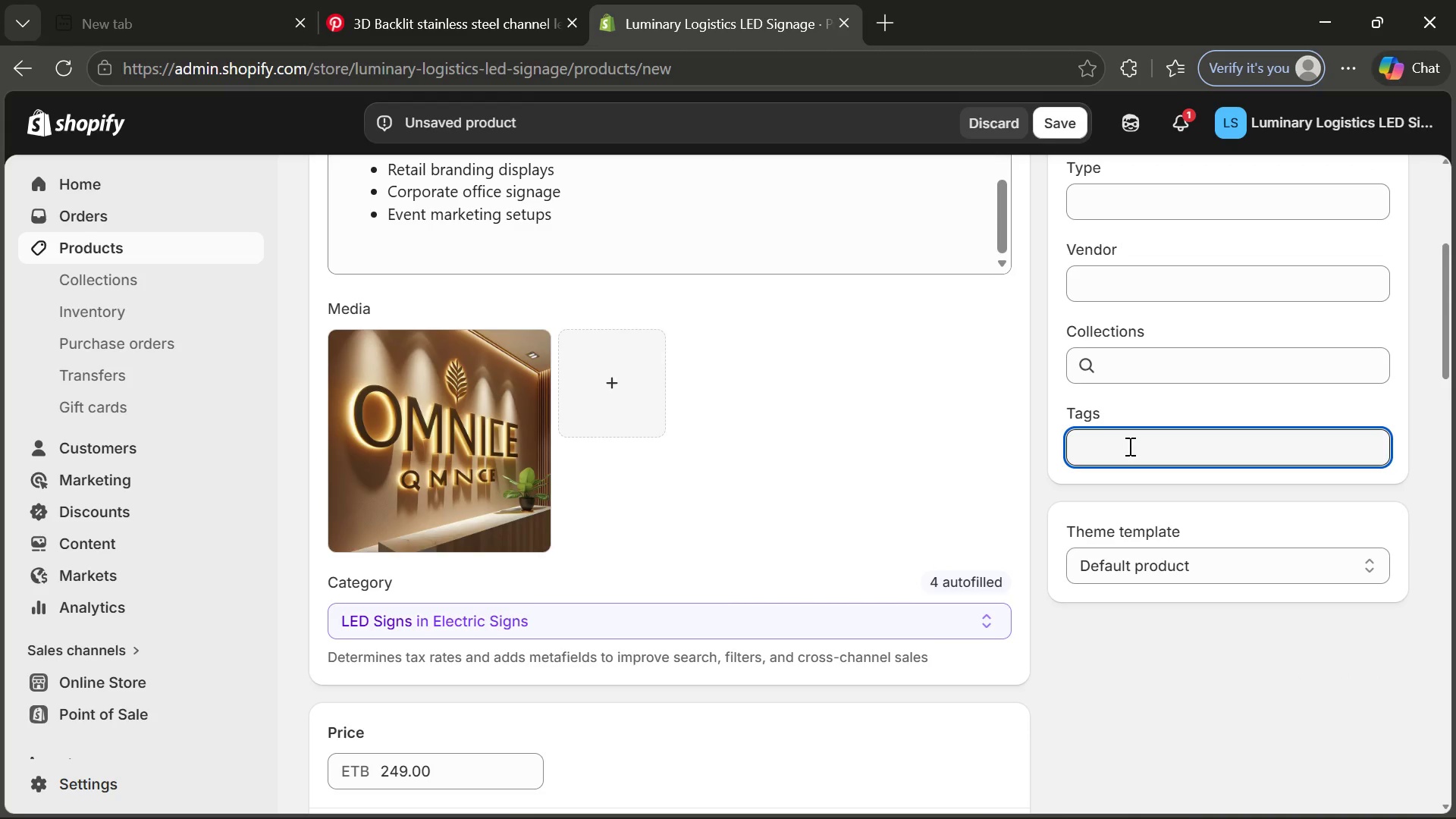 
type(custom-)
 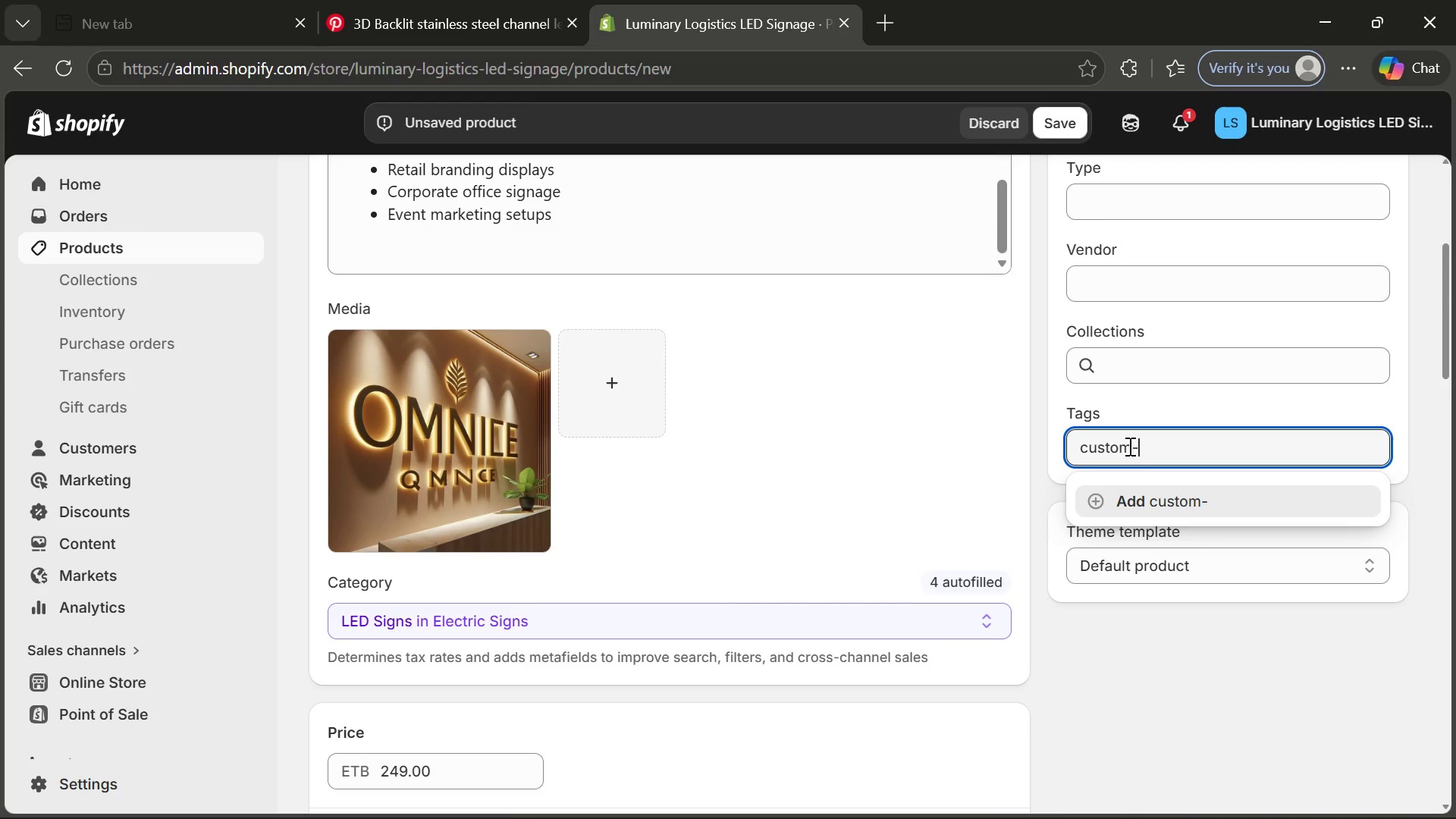 
wait(8.25)
 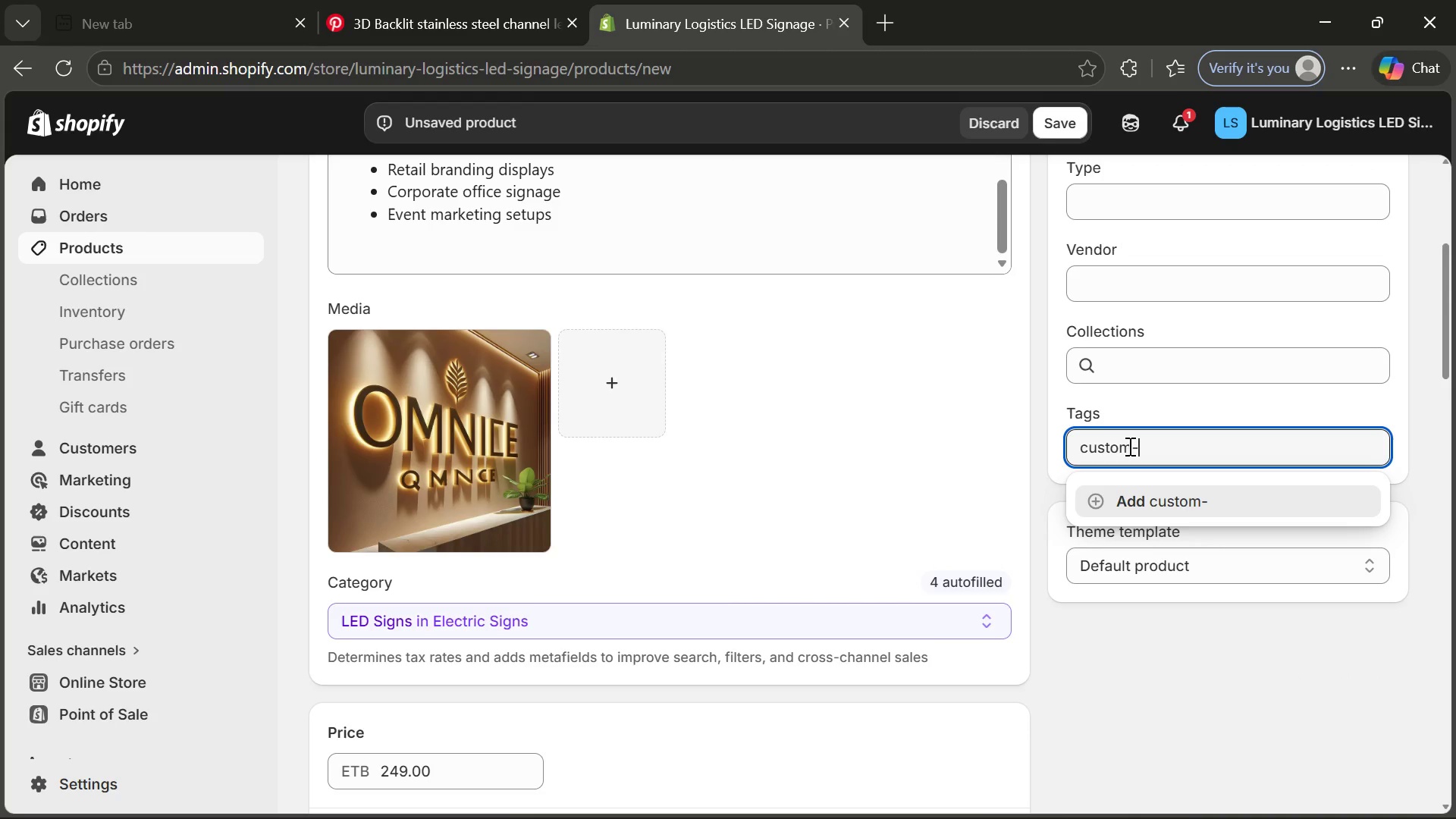 
type(fabrication)
 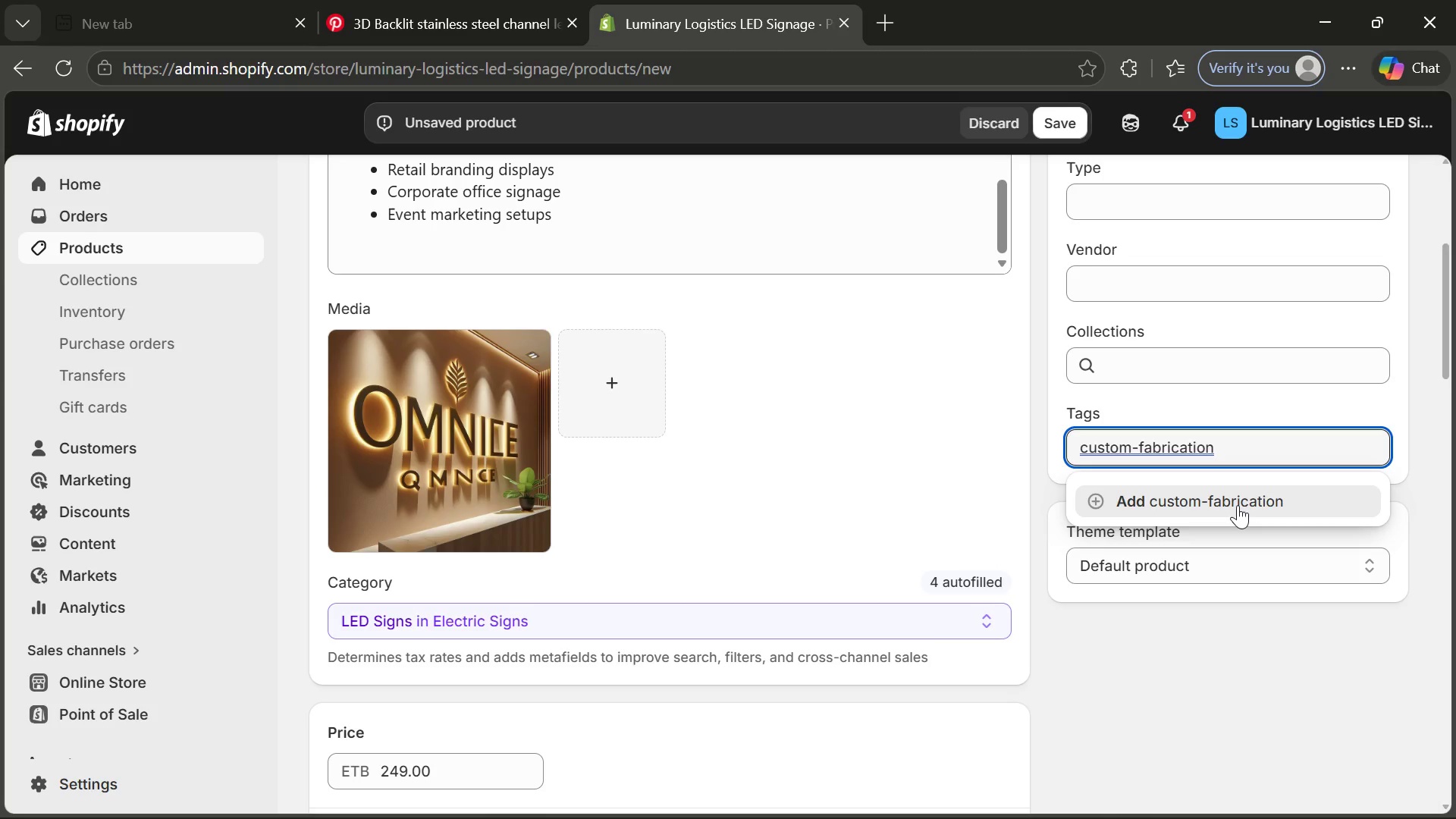 
left_click([1237, 507])
 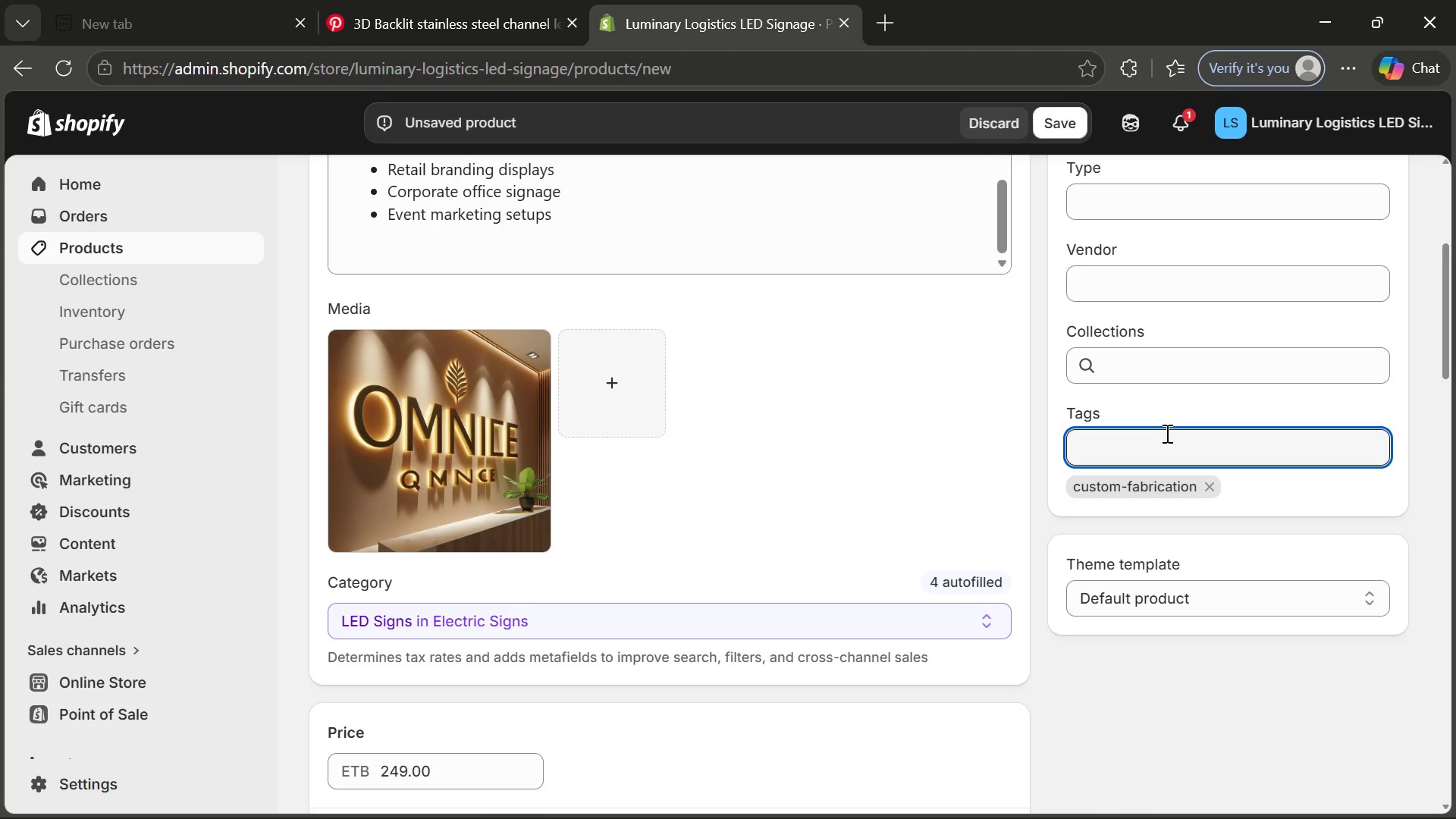 
left_click([1166, 433])
 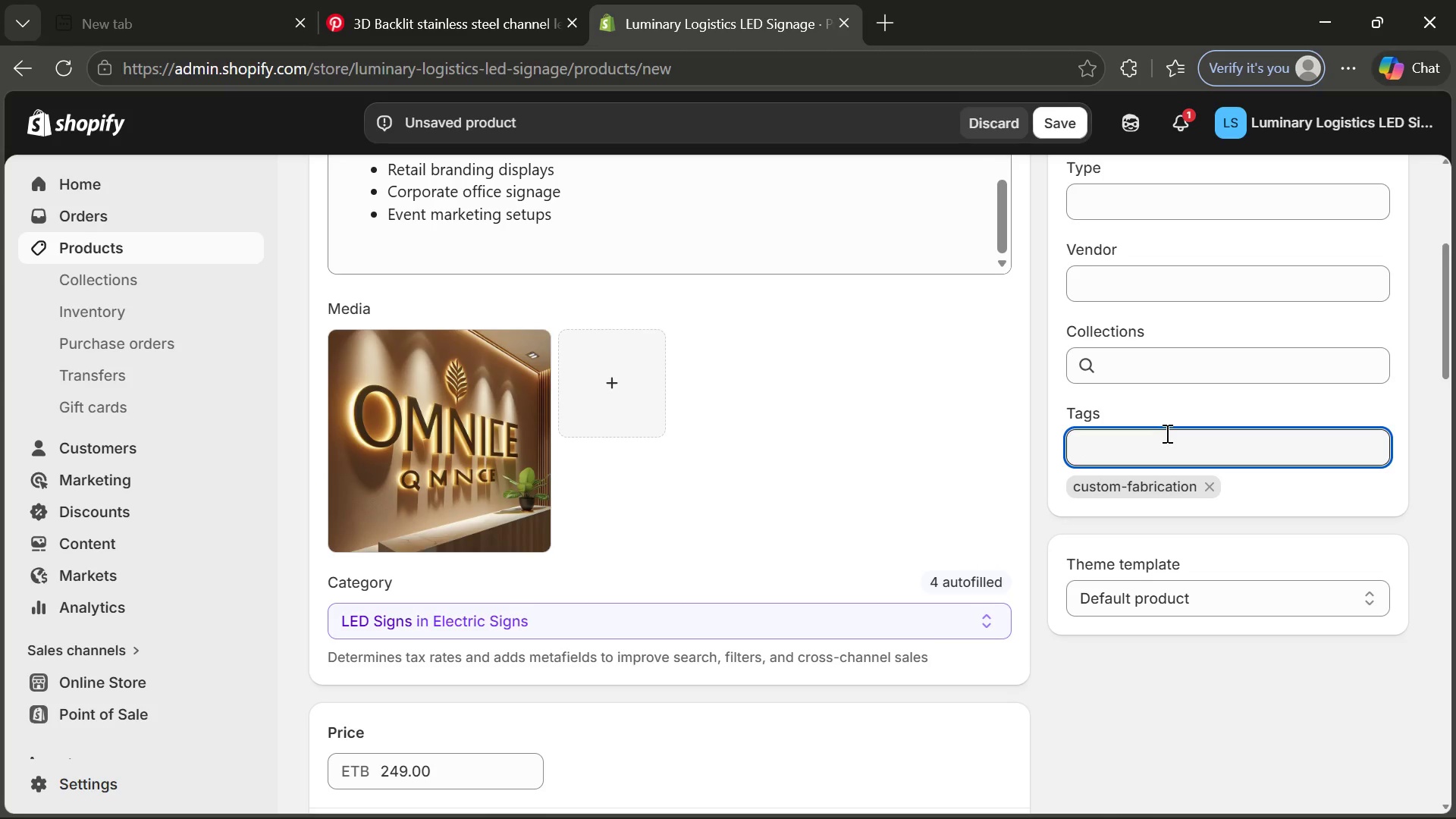 
type(led0)
key(Backspace)
type(-lightbox)
 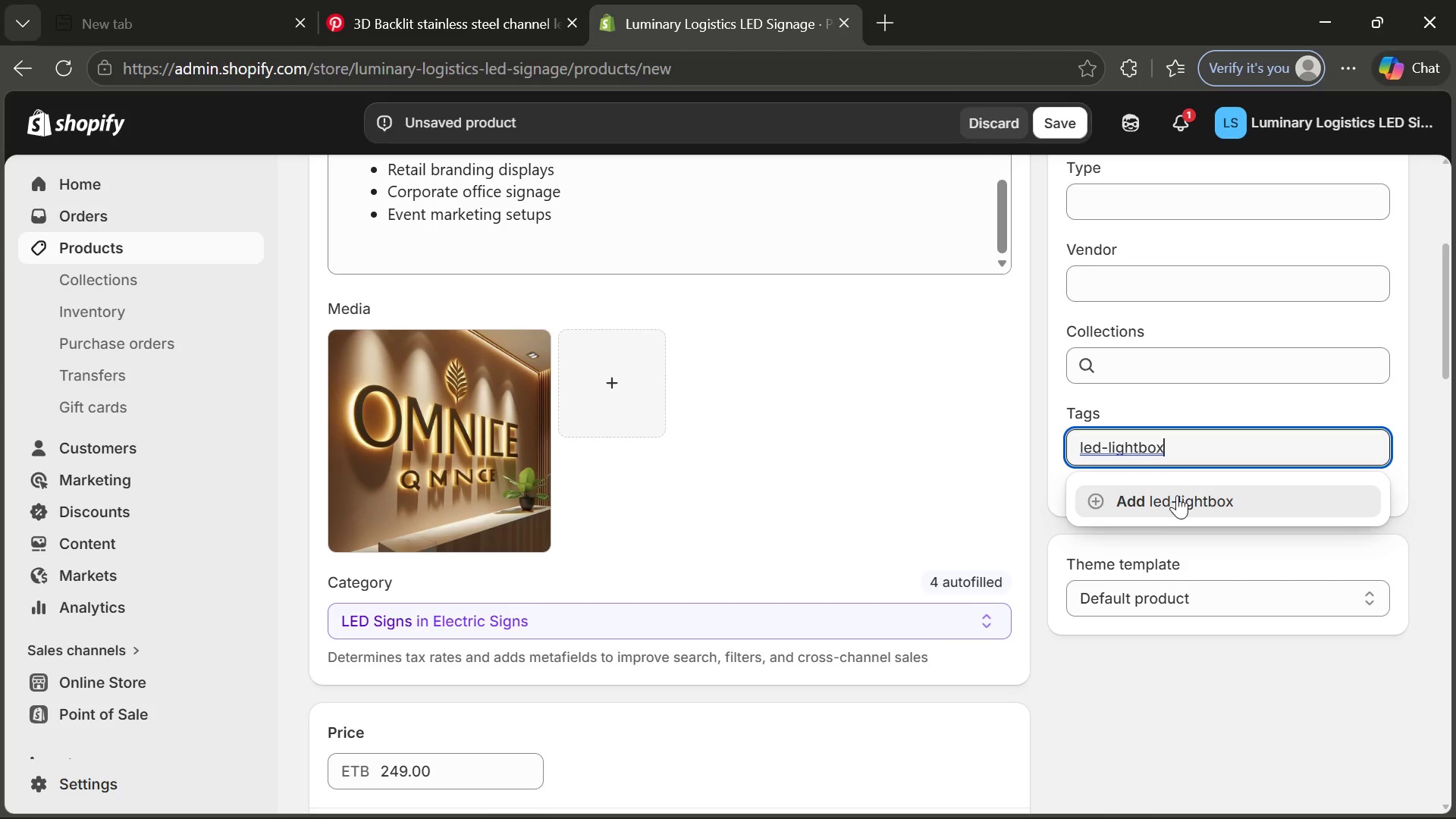 
left_click([1177, 495])
 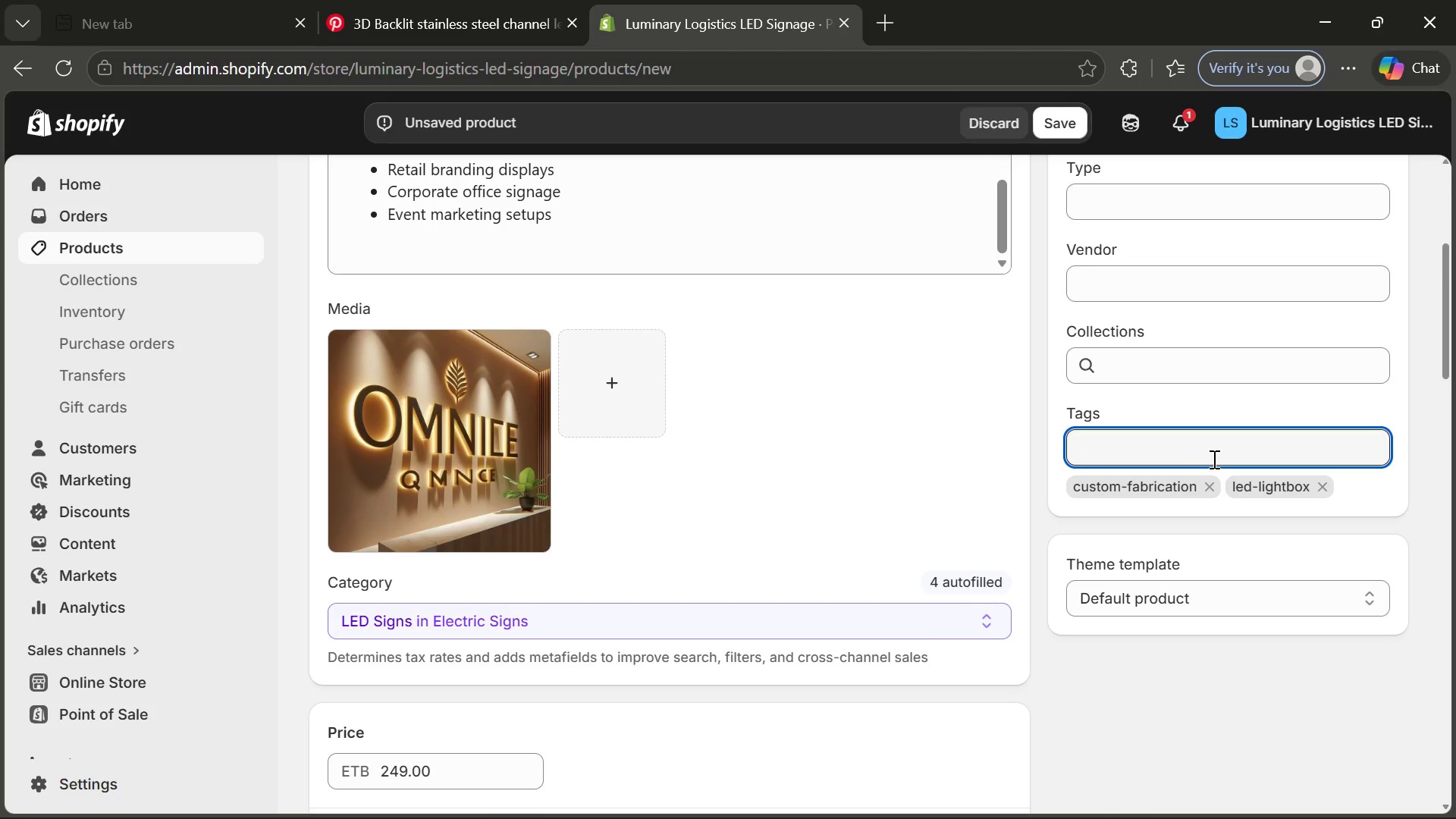 
type(trade-show)
 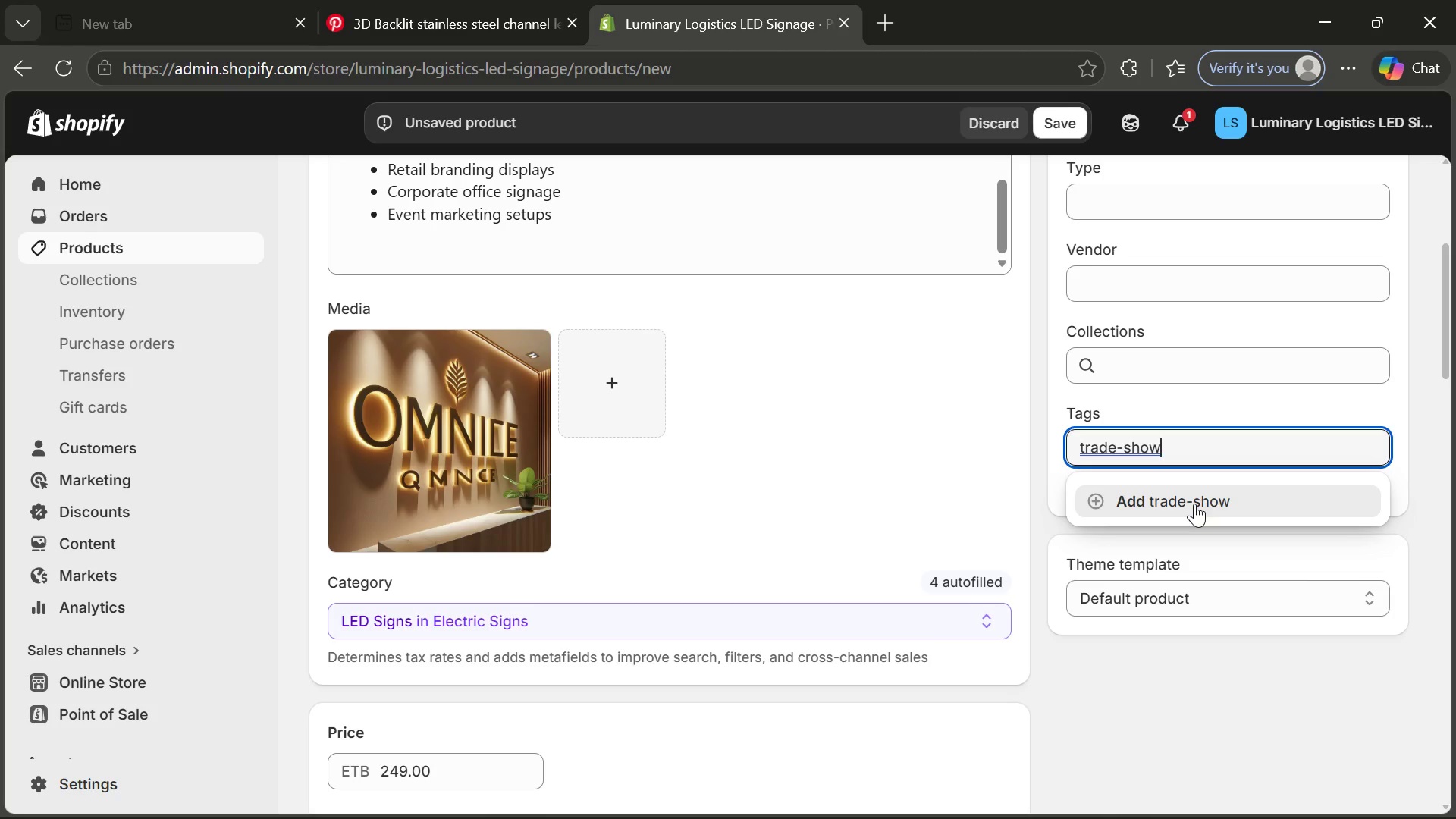 
wait(5.34)
 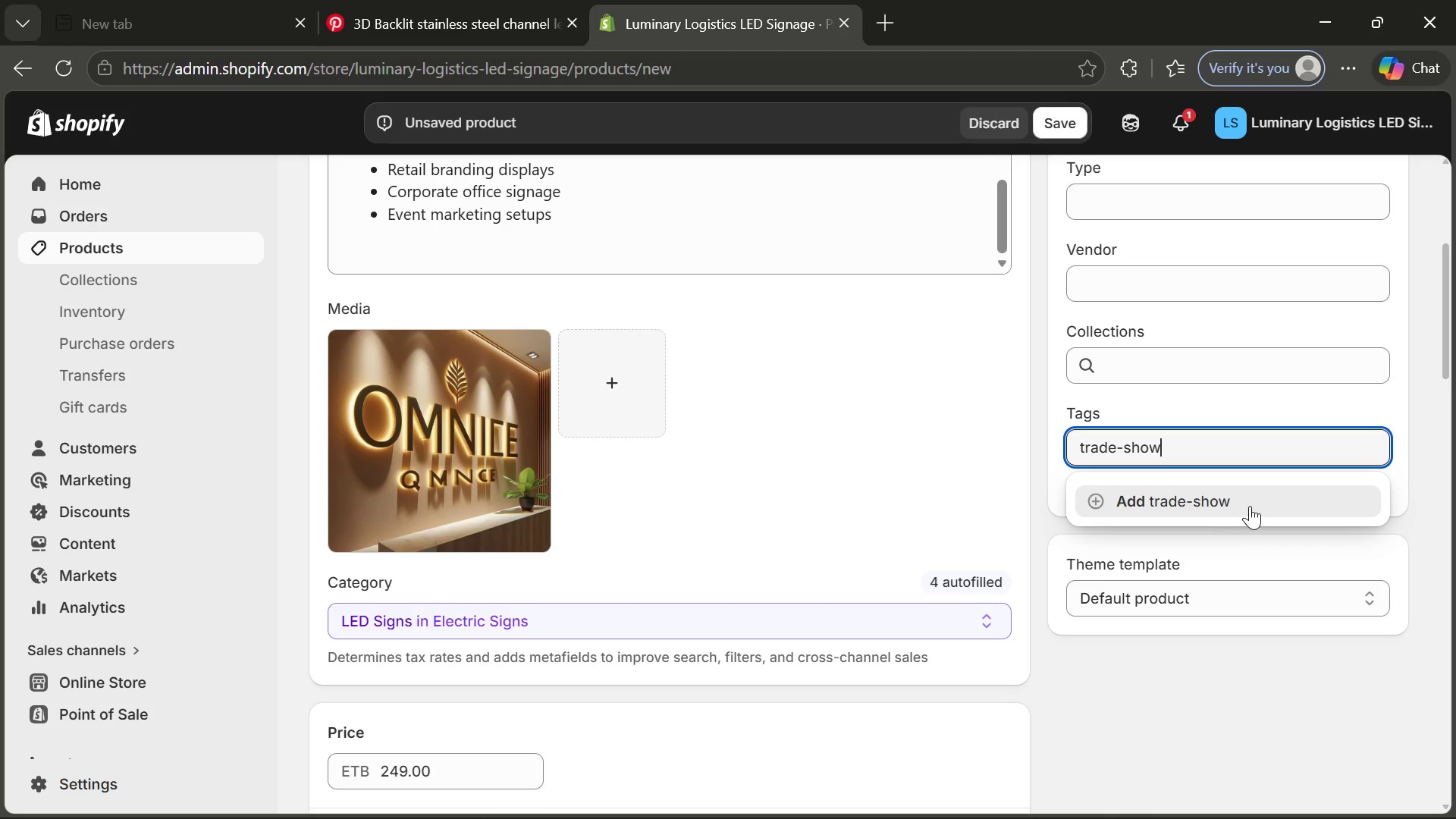 
left_click([1195, 504])
 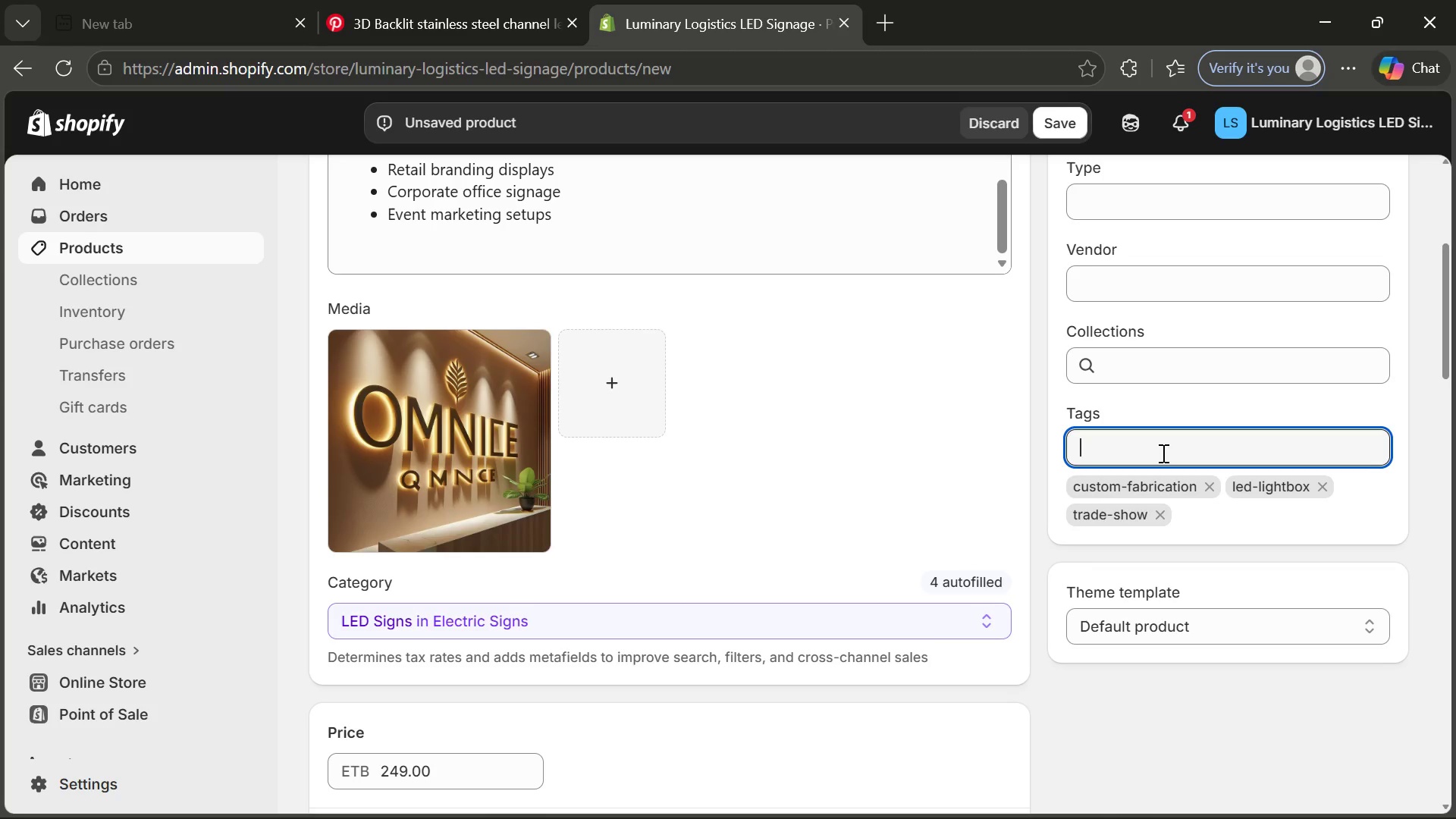 
type(branc)
key(Backspace)
type(ding)
 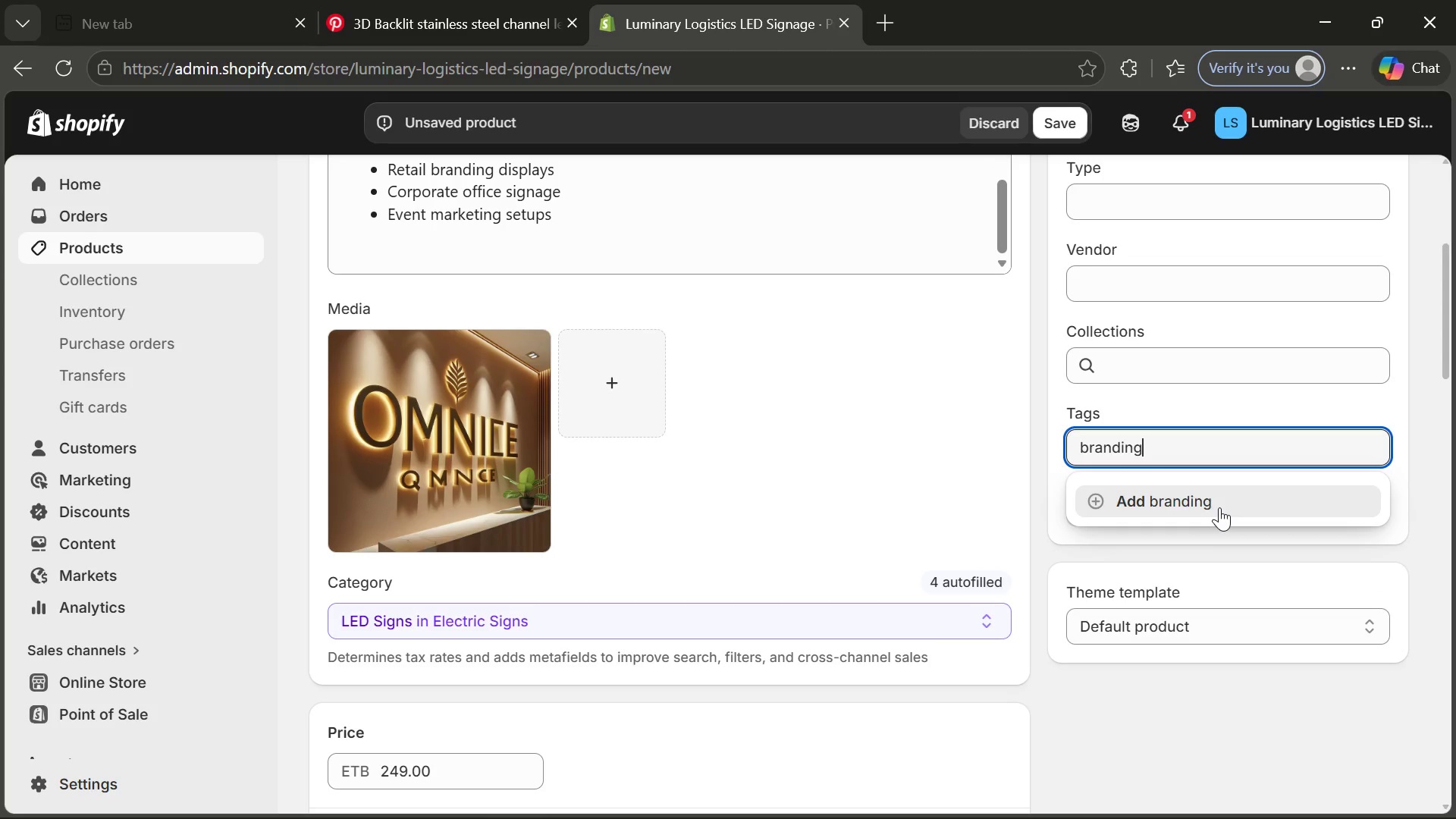 
left_click([1219, 507])
 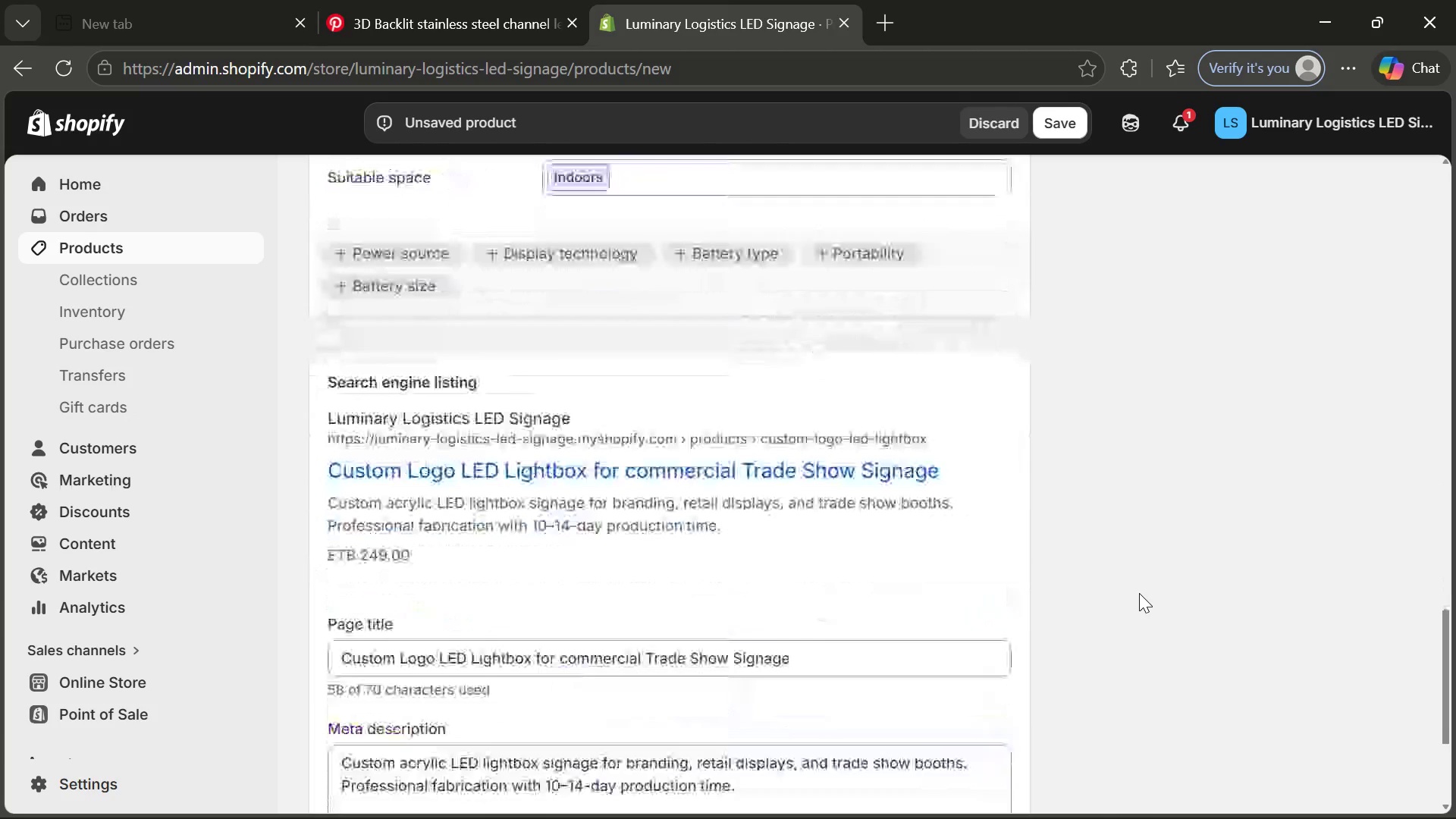 
wait(6.22)
 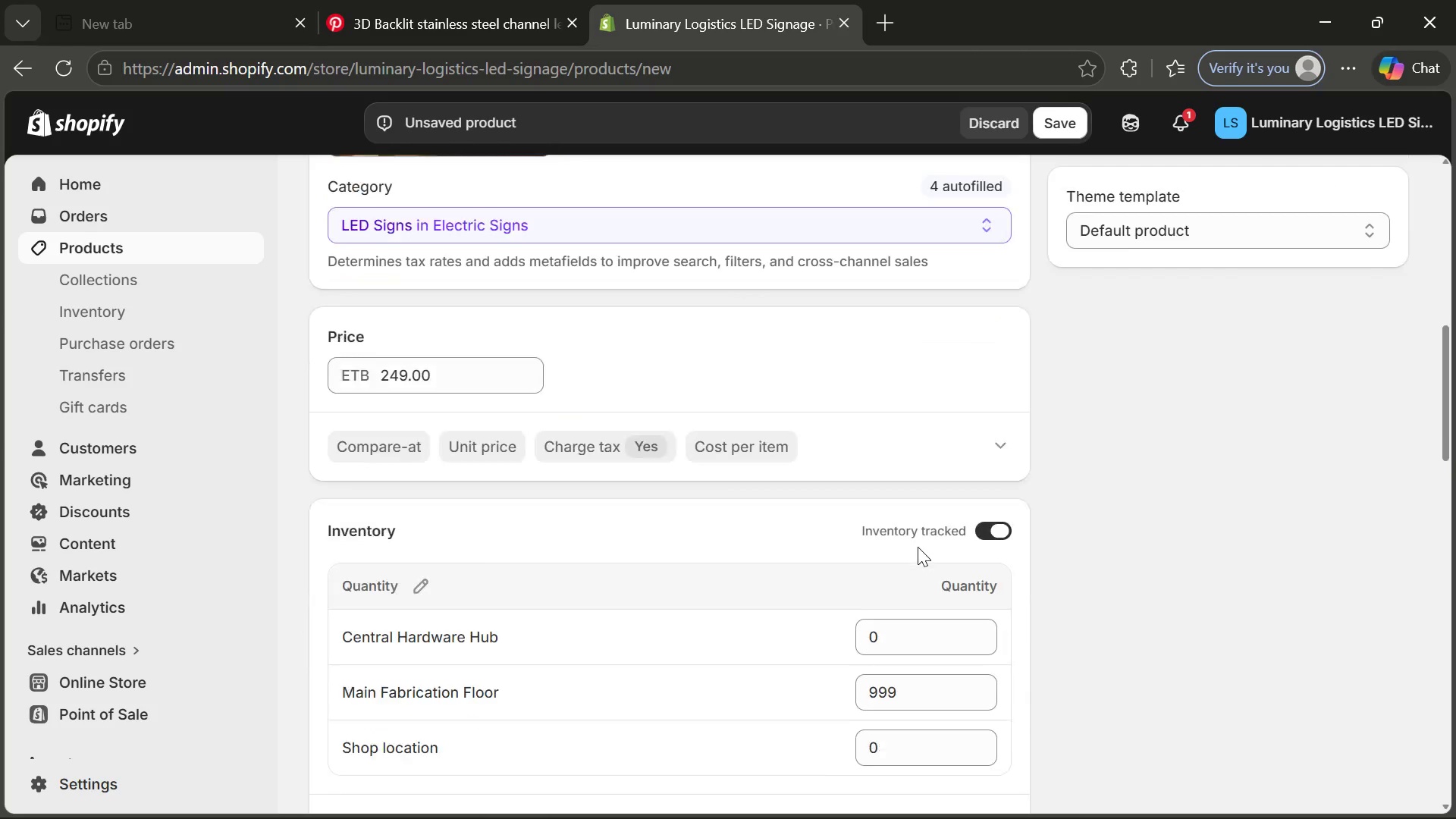 
left_click([1053, 118])
 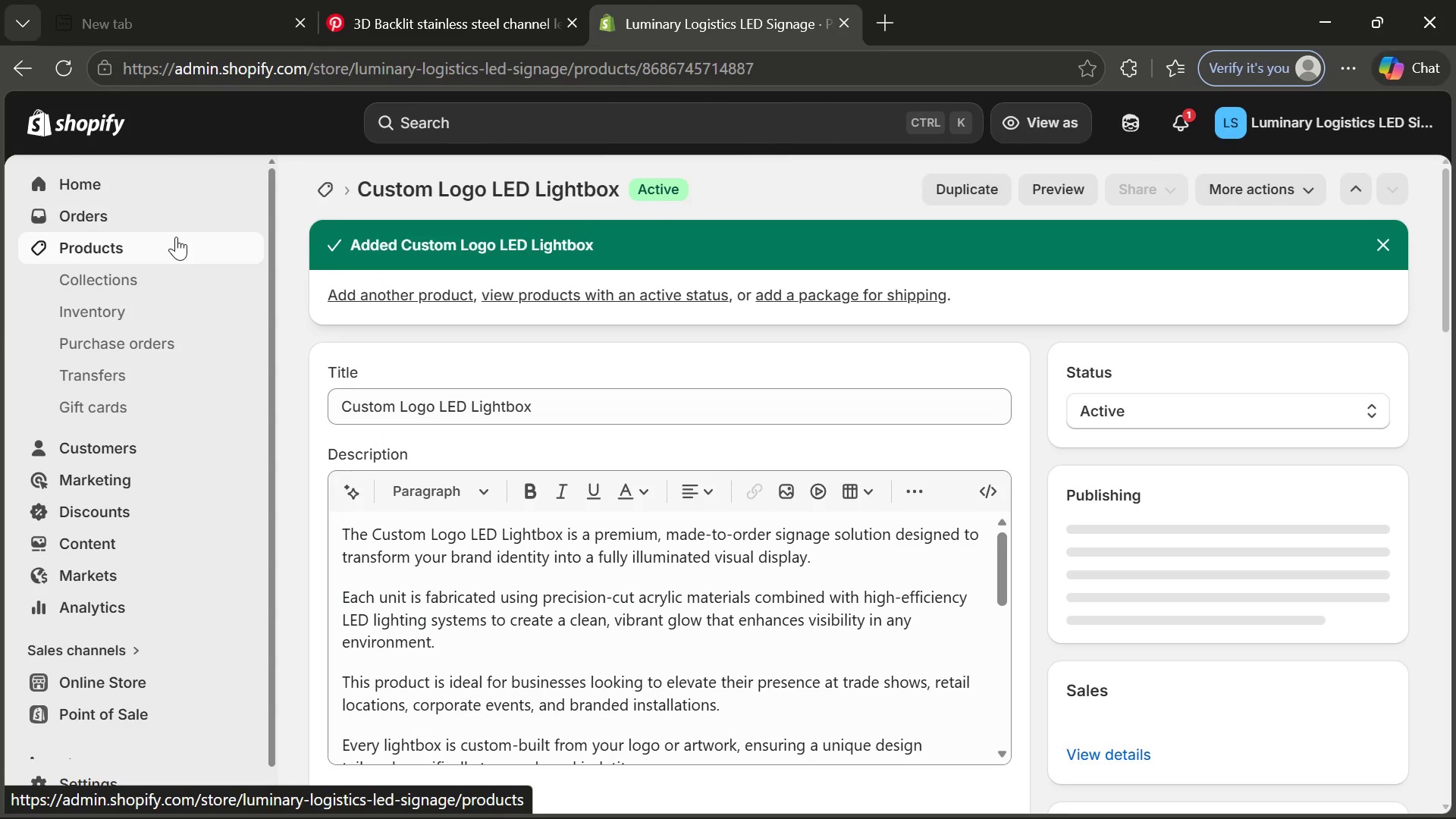 
wait(17.14)
 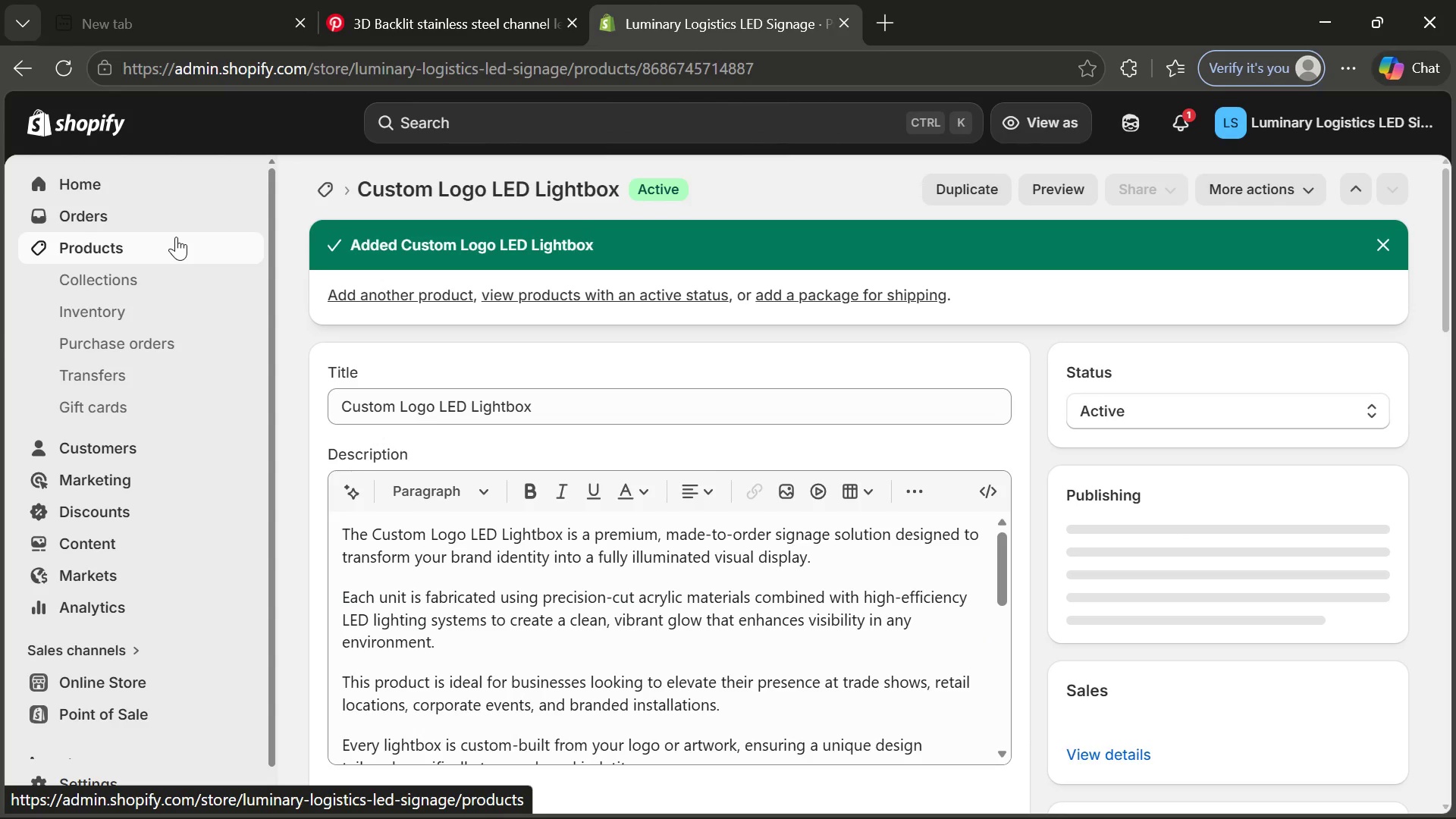 
left_click([116, 249])
 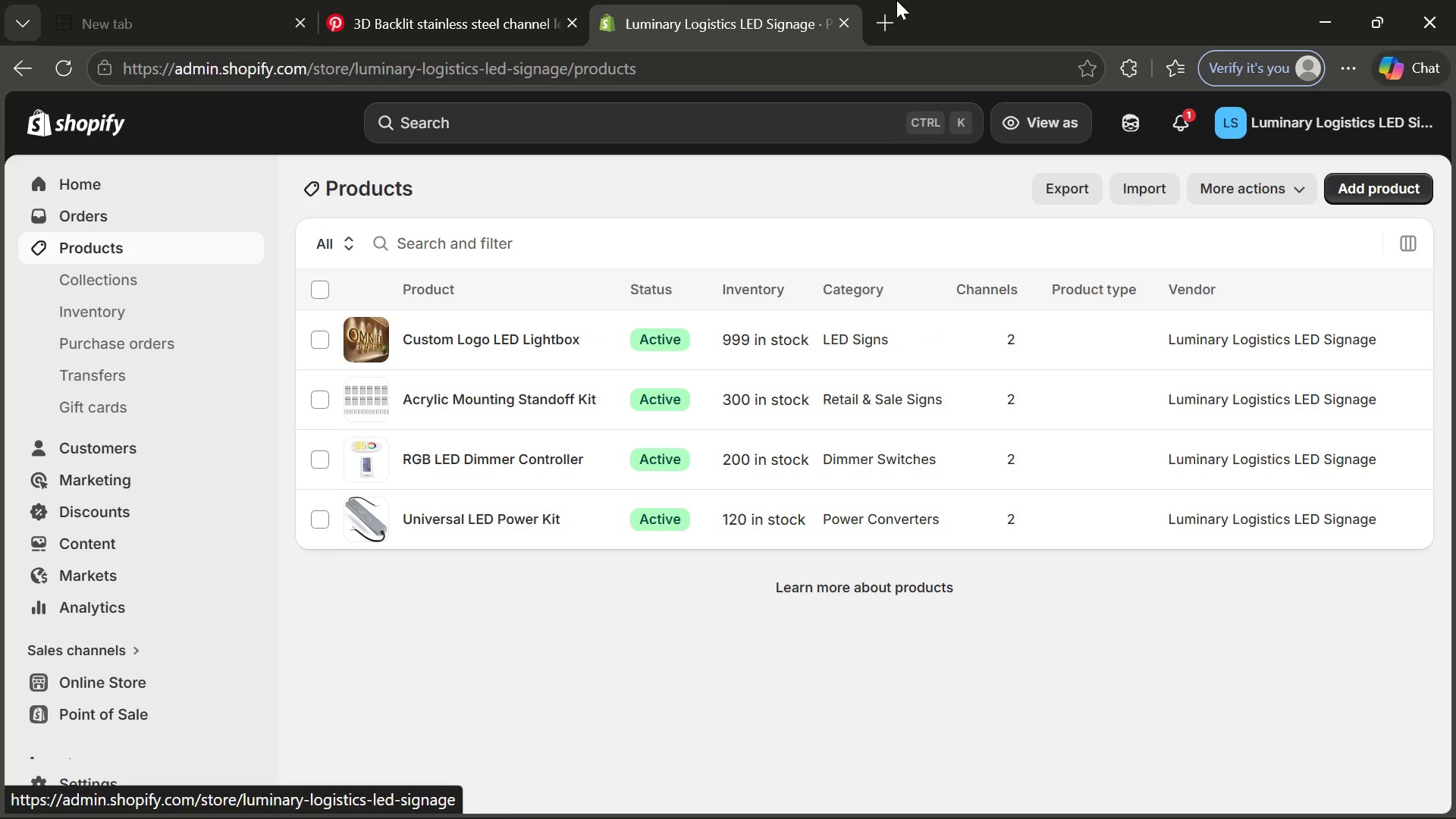 
wait(6.56)
 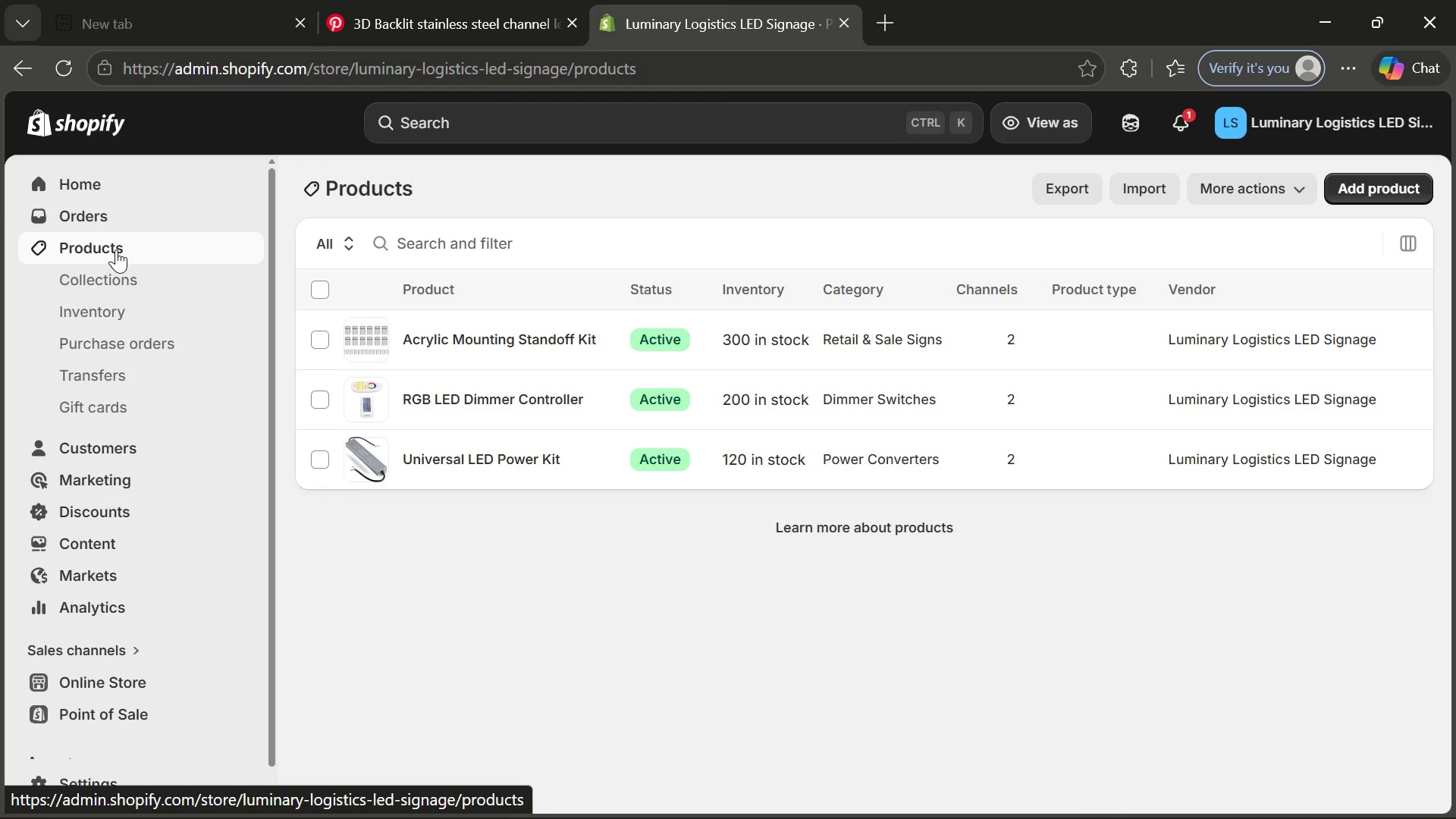 
left_click([1384, 180])
 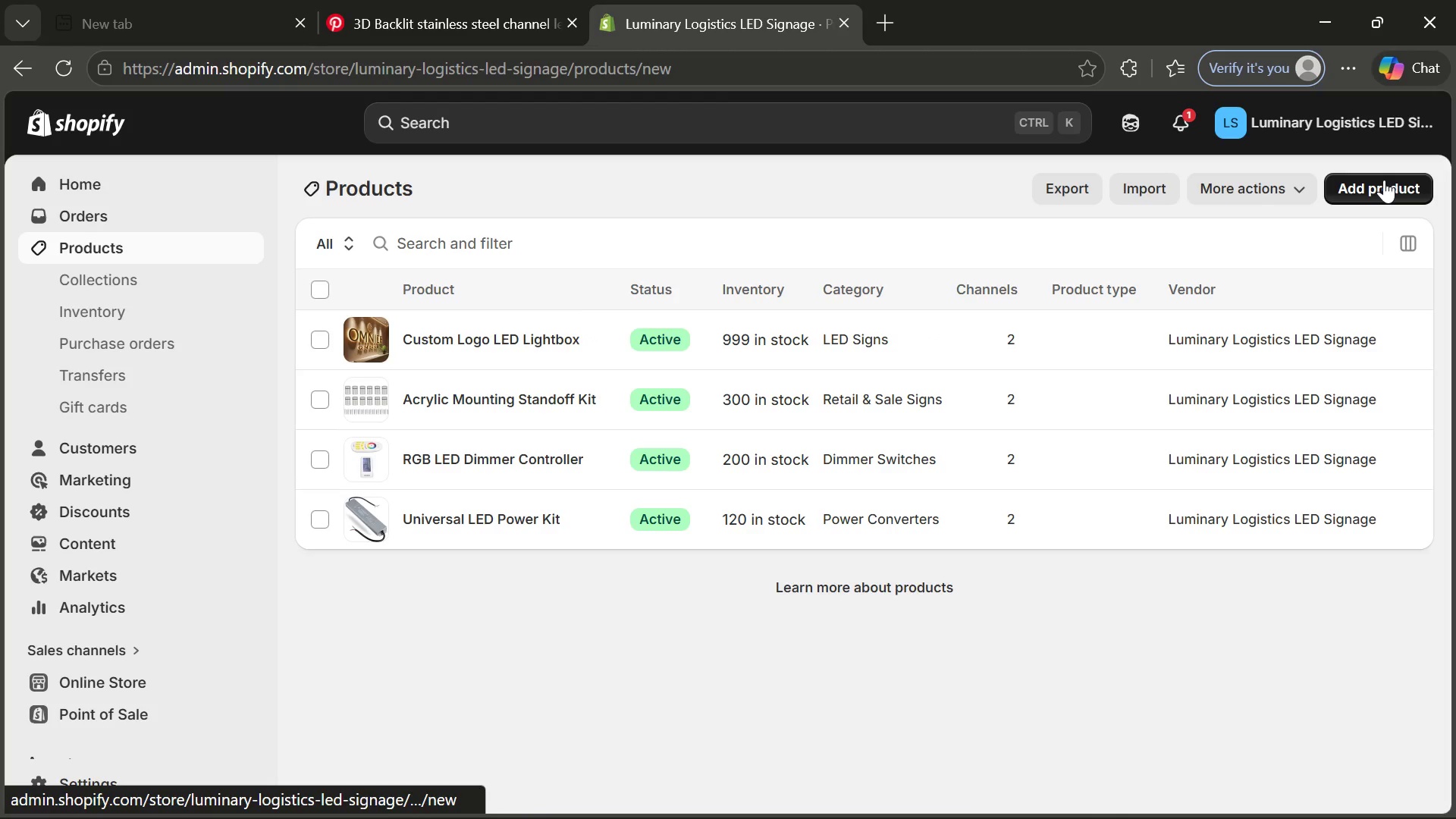 
right_click([1384, 180])
 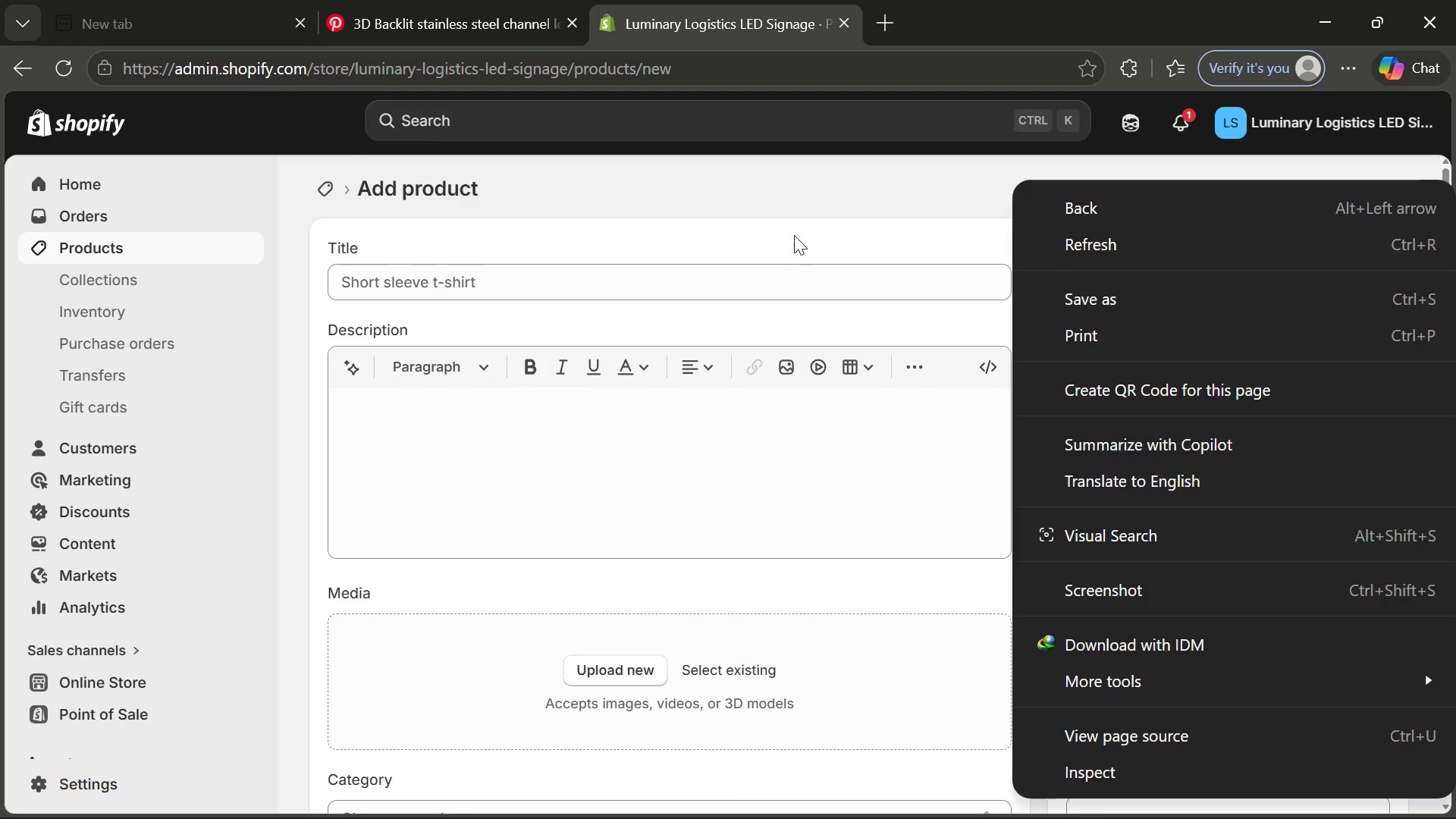 
left_click([794, 228])
 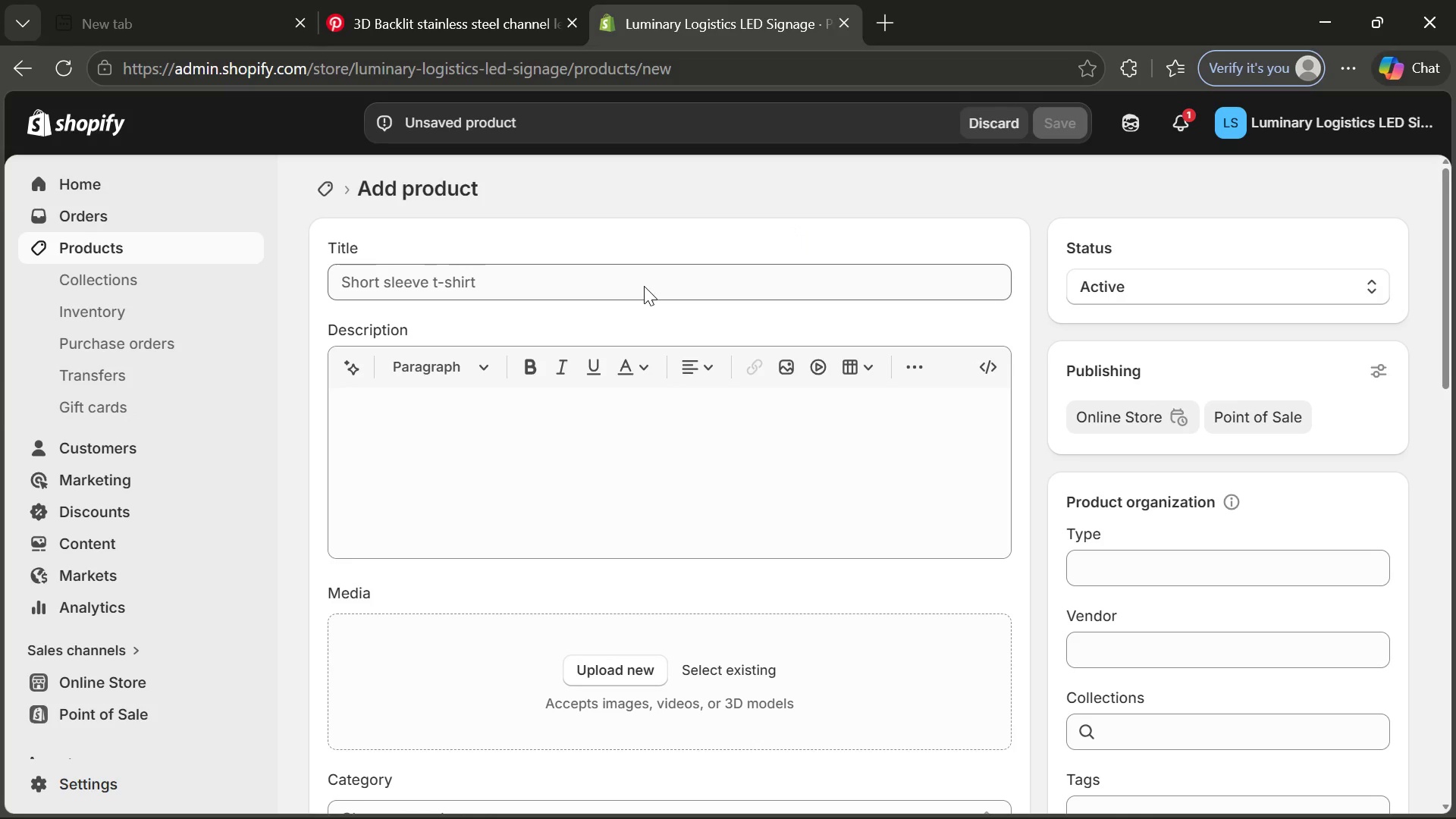 
left_click([644, 286])
 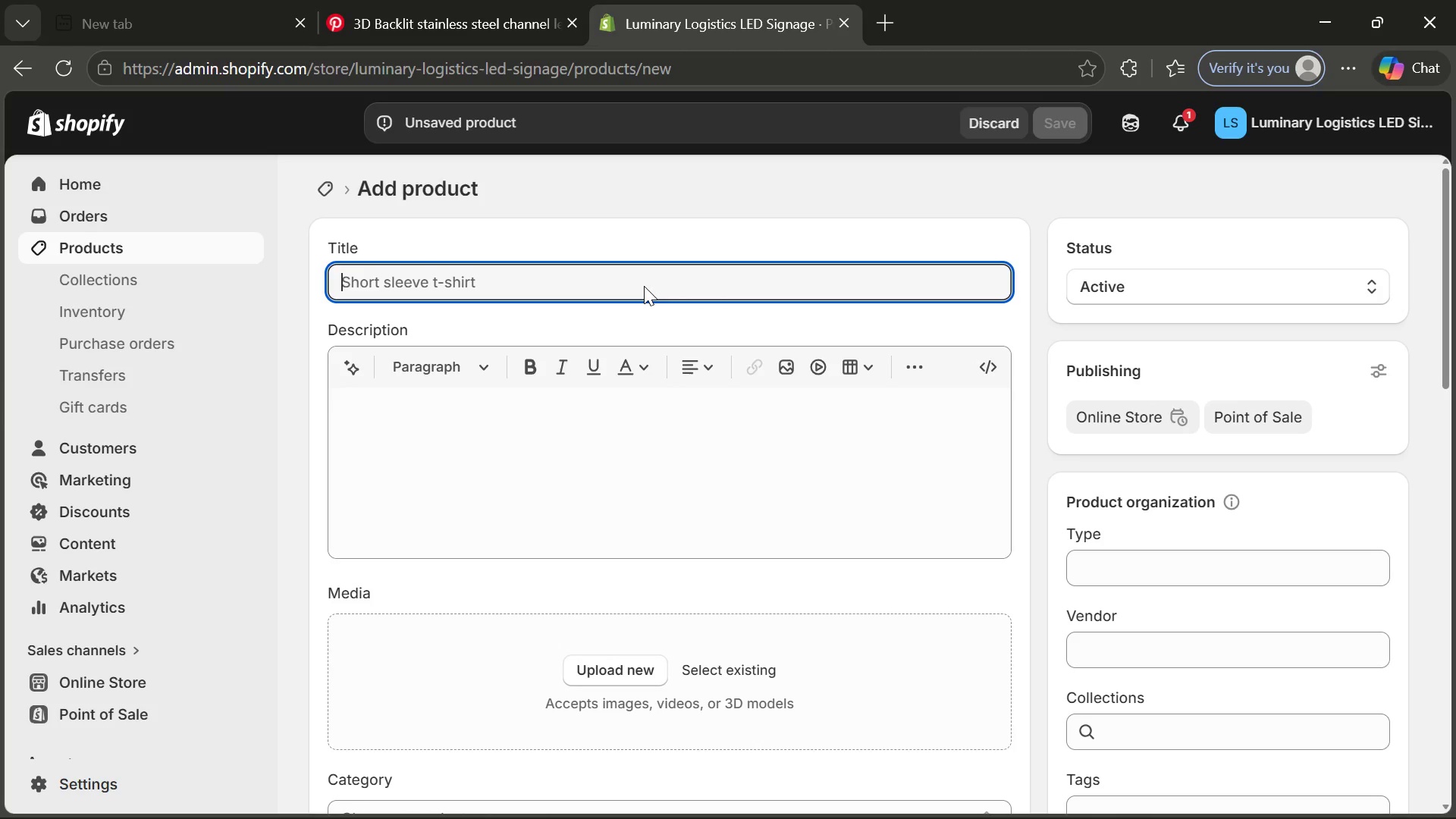 
wait(7.23)
 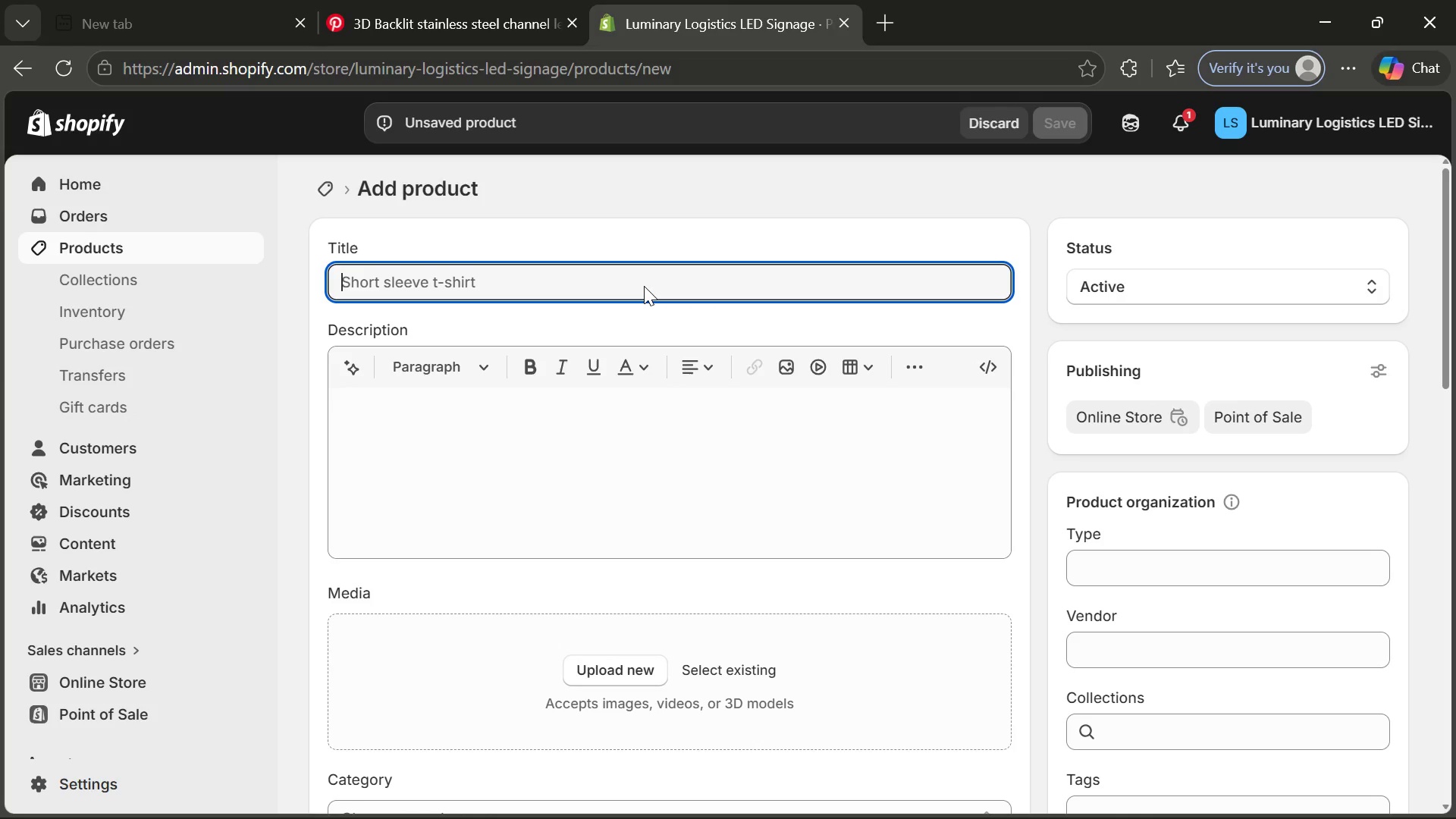 
type(Acrylic Neon-Style Wall AI)
key(Backspace)
key(Backspace)
type(S )
key(Backspace)
type(ign)
 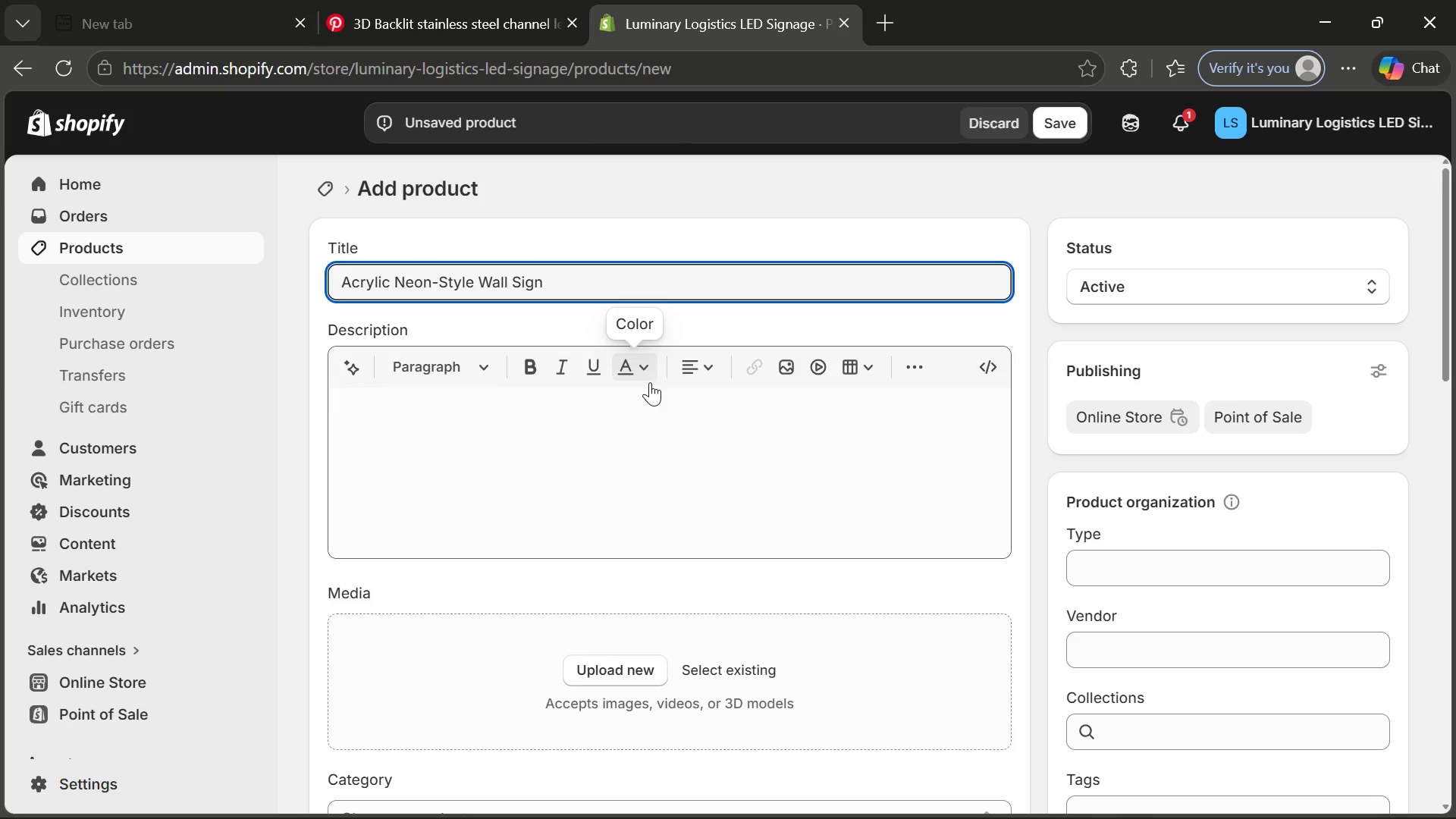 
left_click([651, 382])
 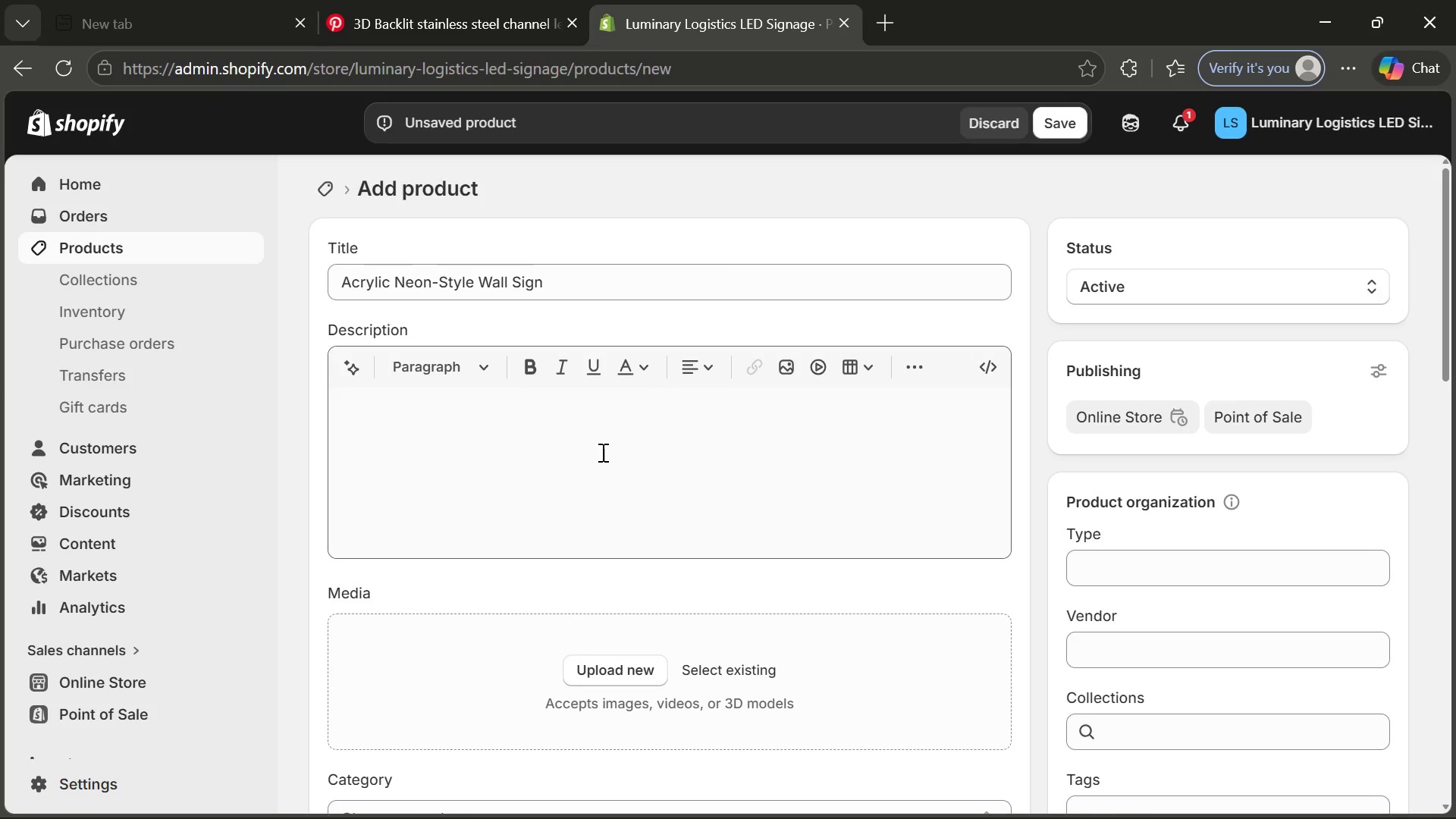 
left_click([601, 452])
 